 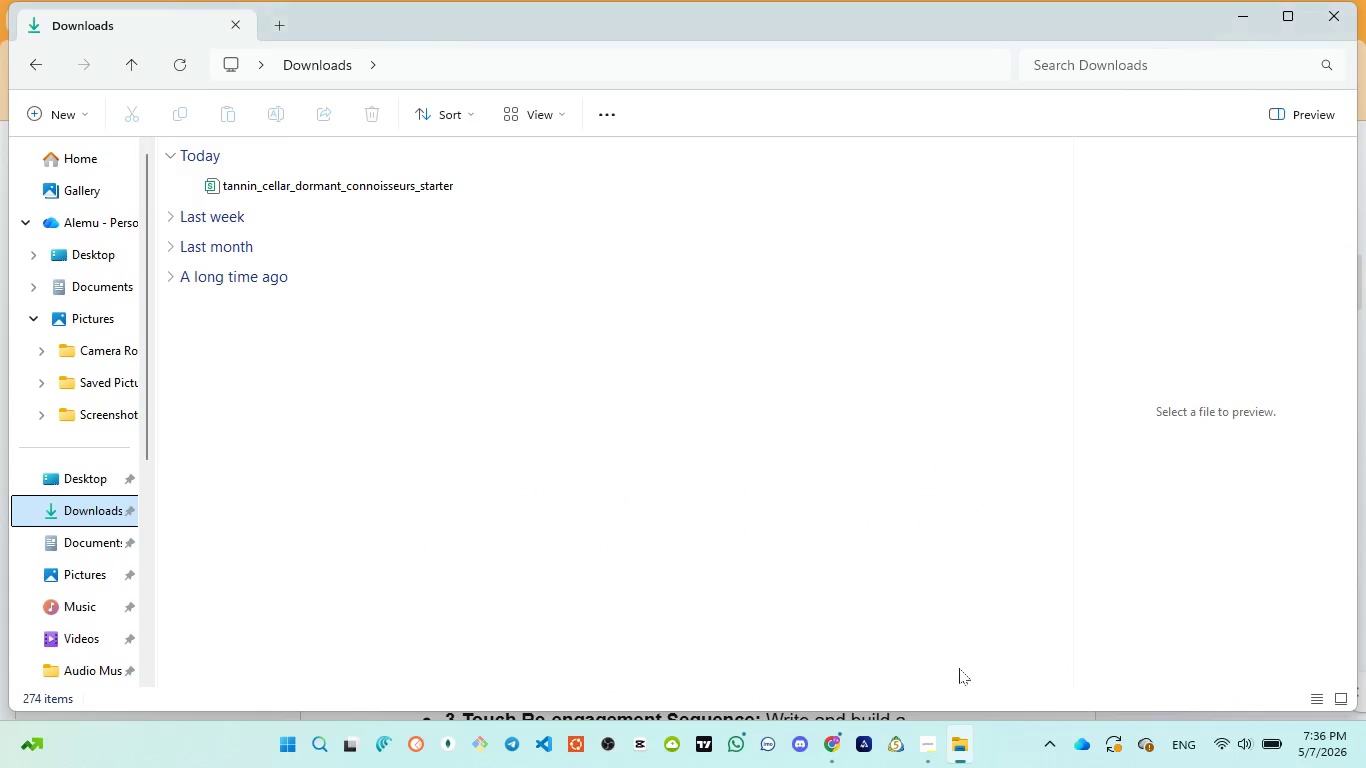 
mouse_move([830, 718])
 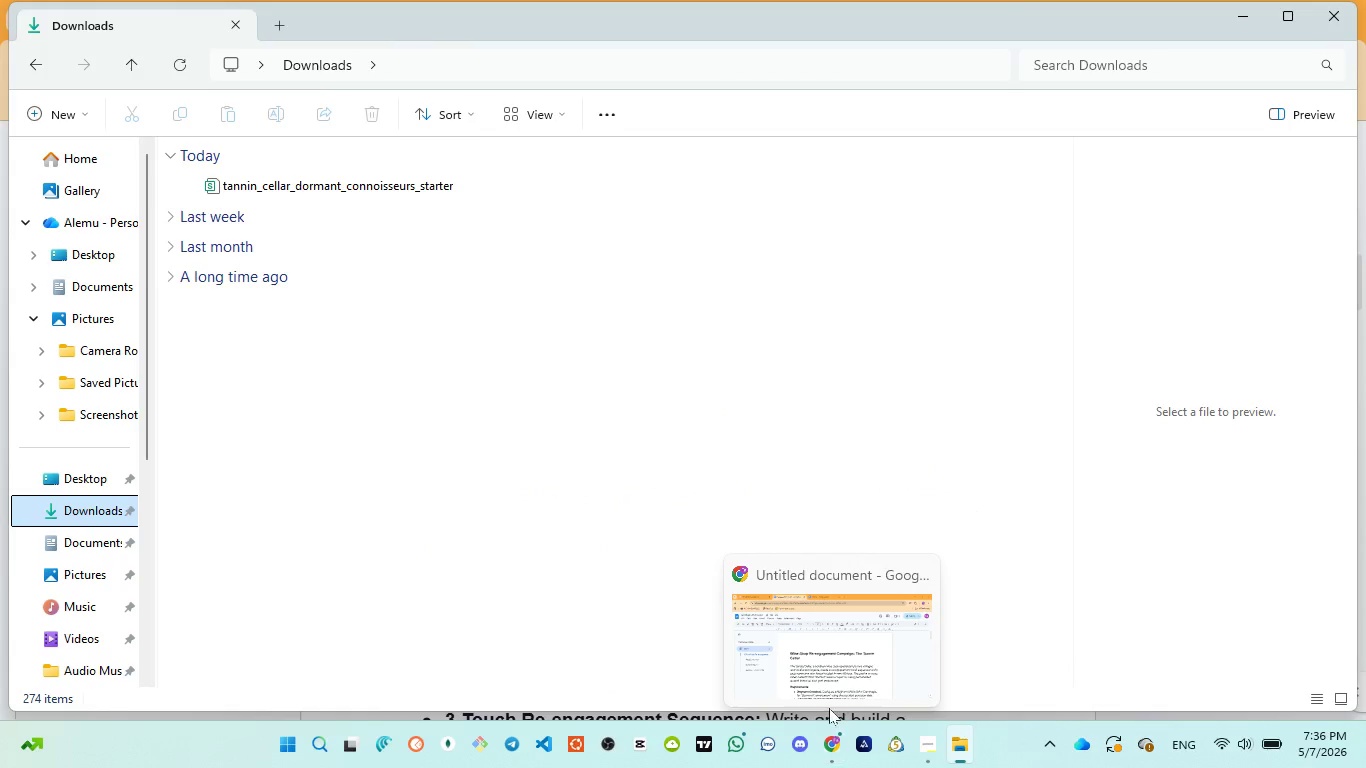 
left_click([829, 708])
 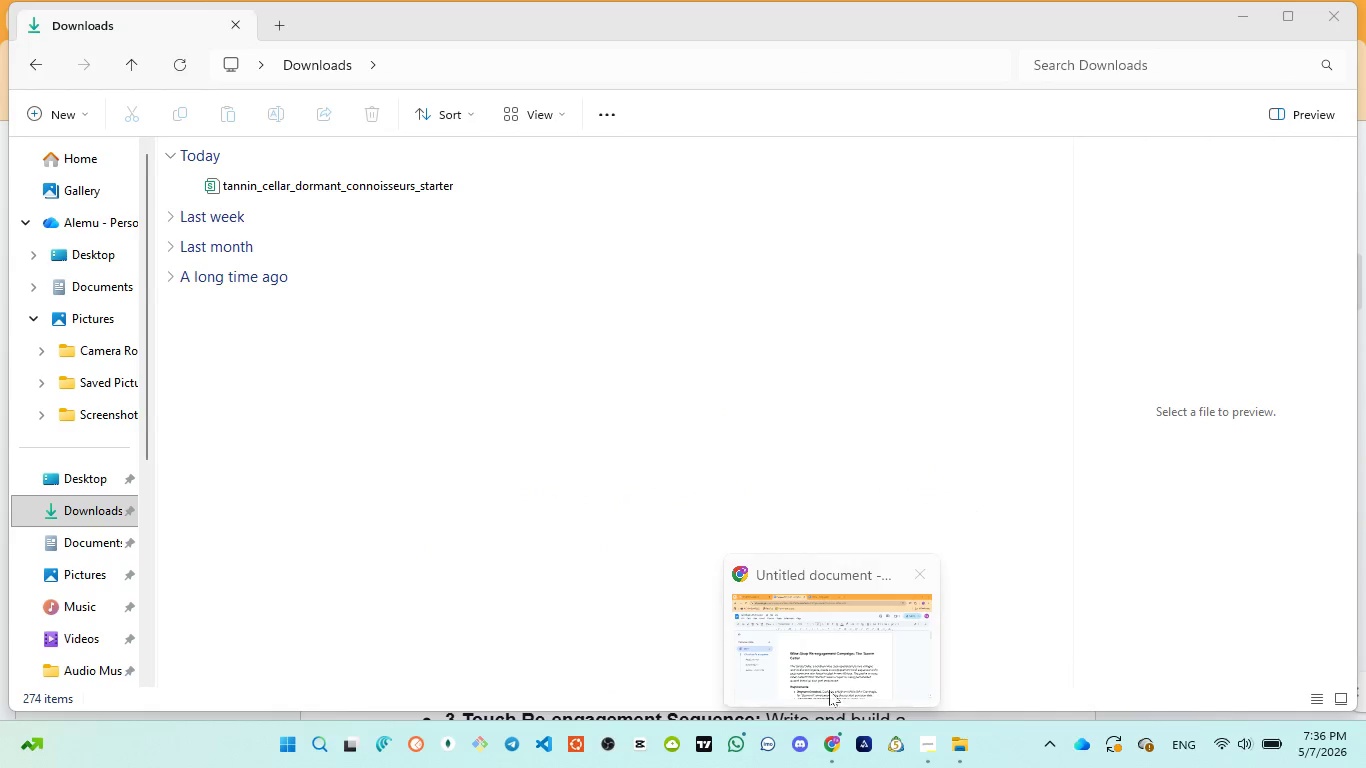 
left_click([829, 671])
 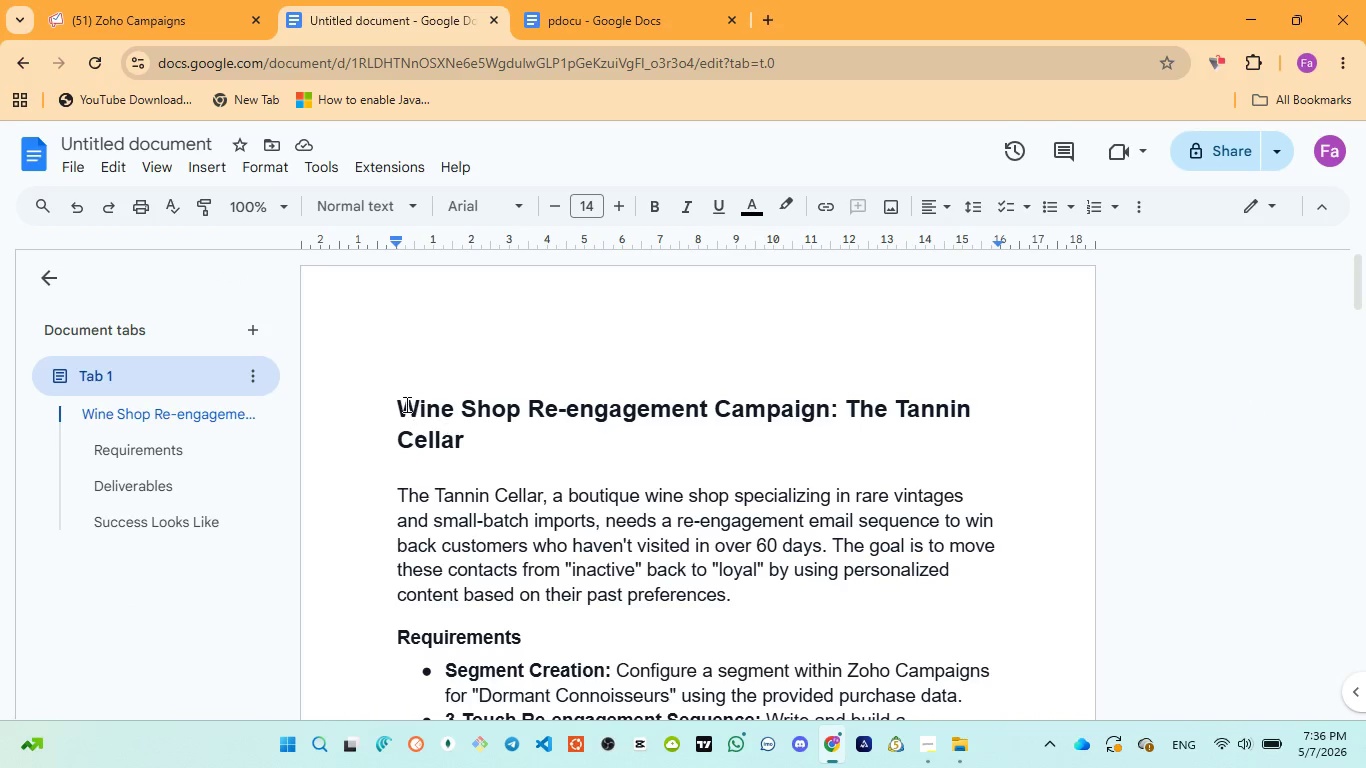 
left_click_drag(start_coordinate=[402, 402], to_coordinate=[478, 431])
 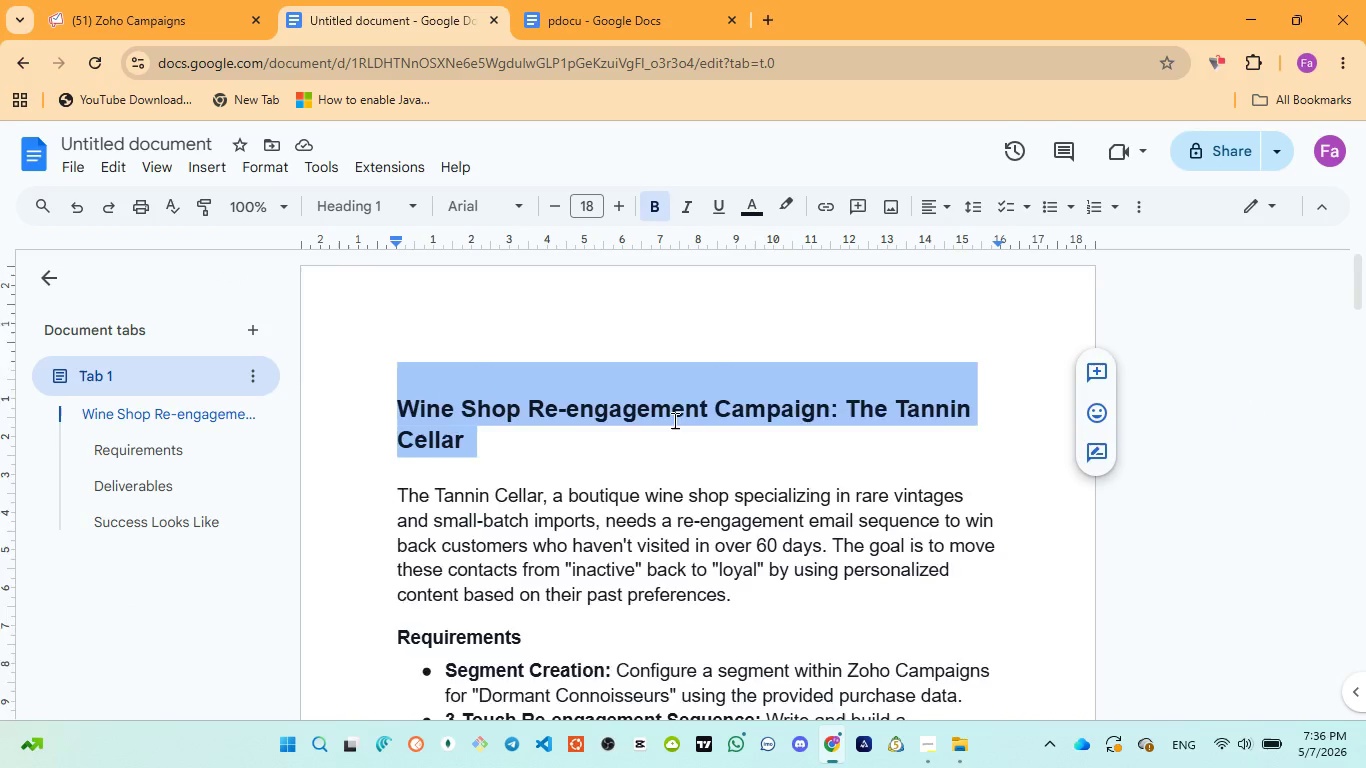 
scroll: coordinate [673, 420], scroll_direction: down, amount: 2.0
 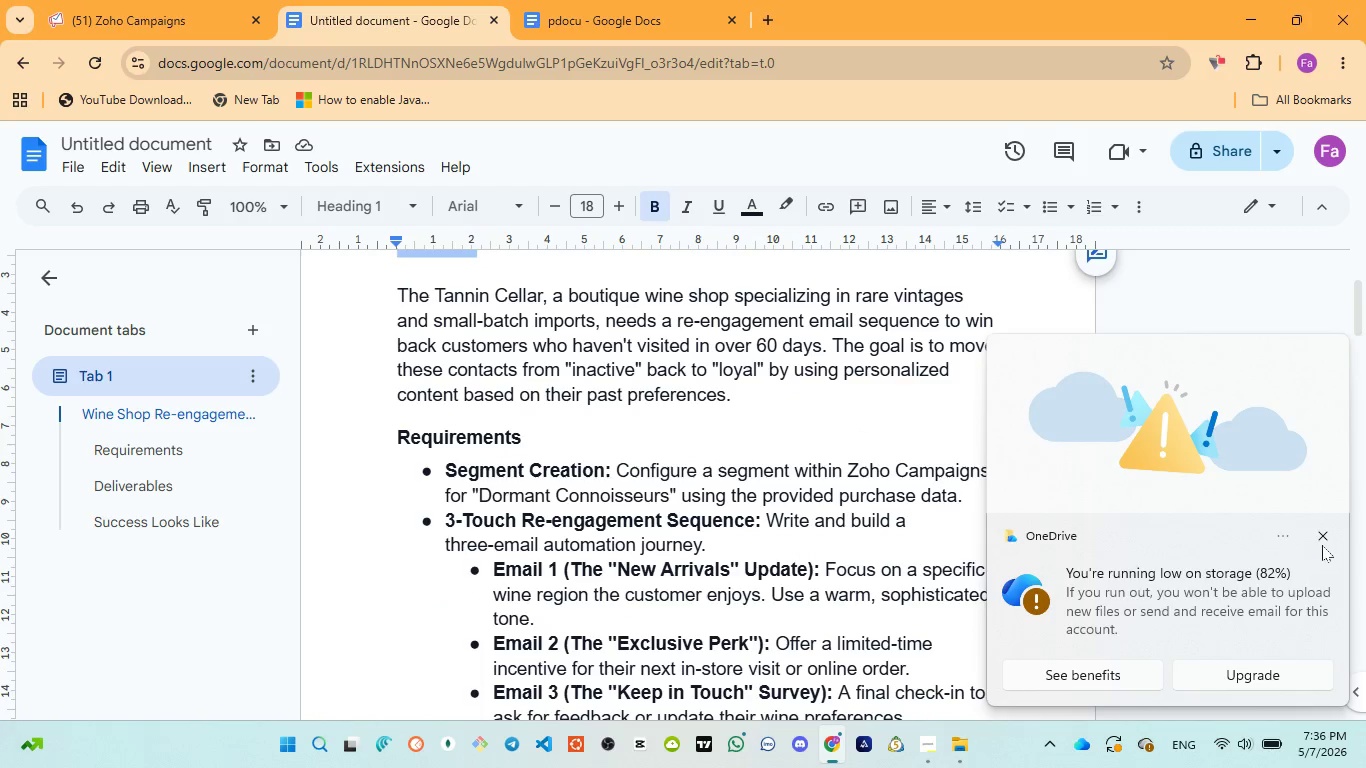 
left_click([1319, 531])
 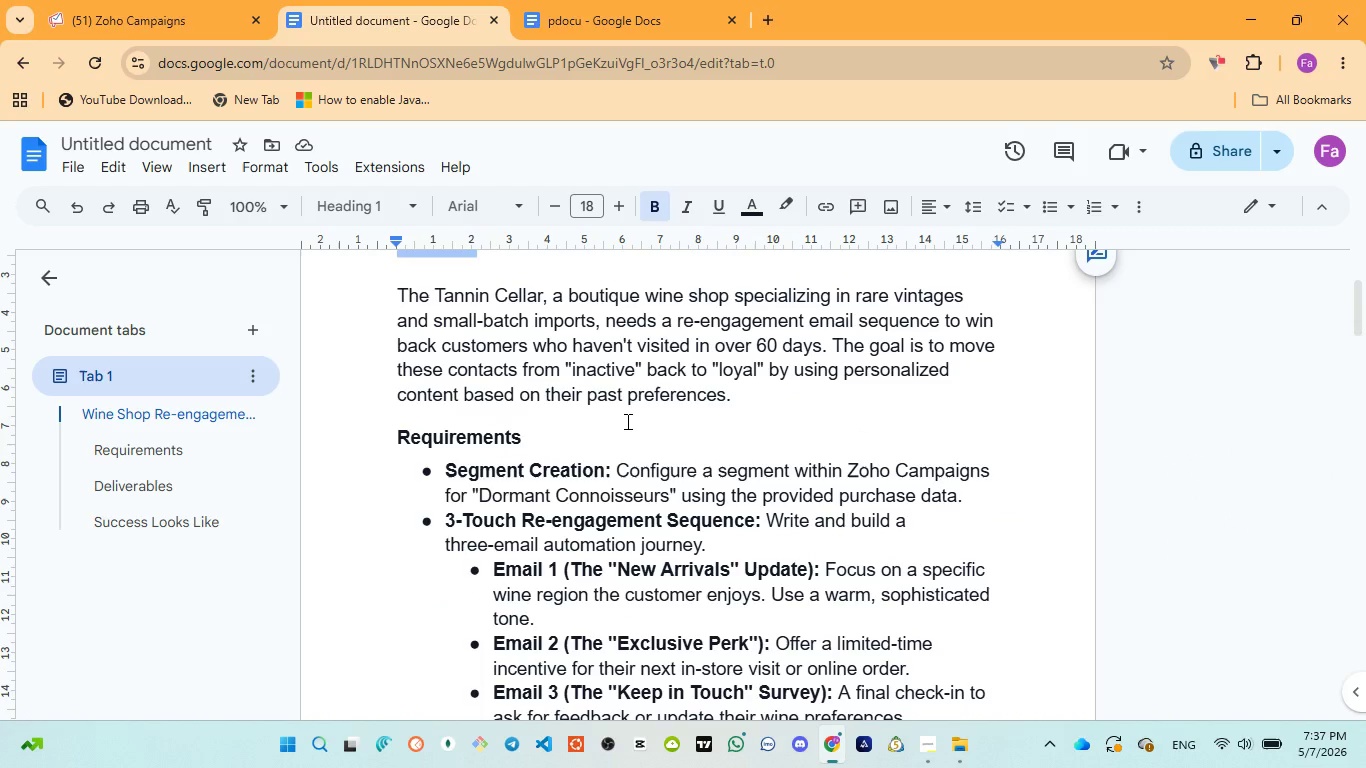 
wait(10.39)
 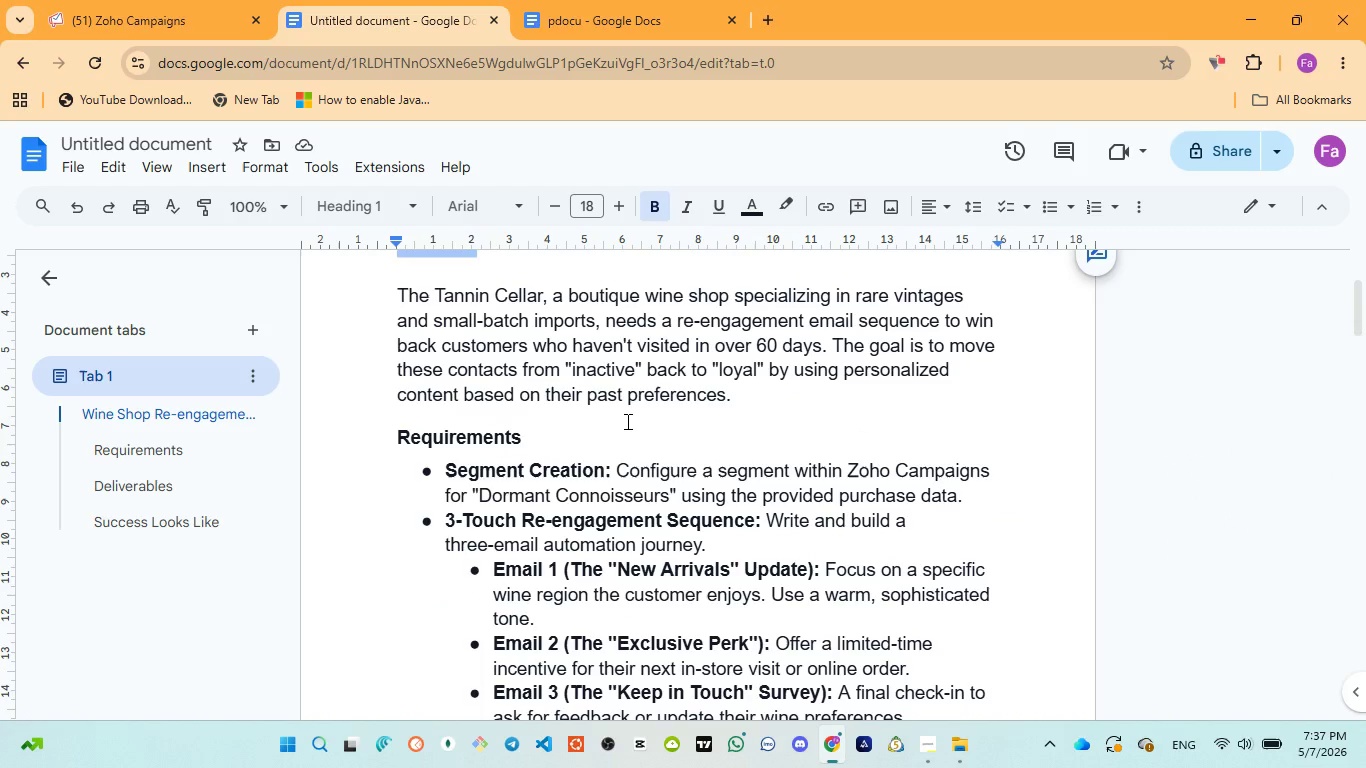 
scroll: coordinate [625, 421], scroll_direction: down, amount: 1.0
 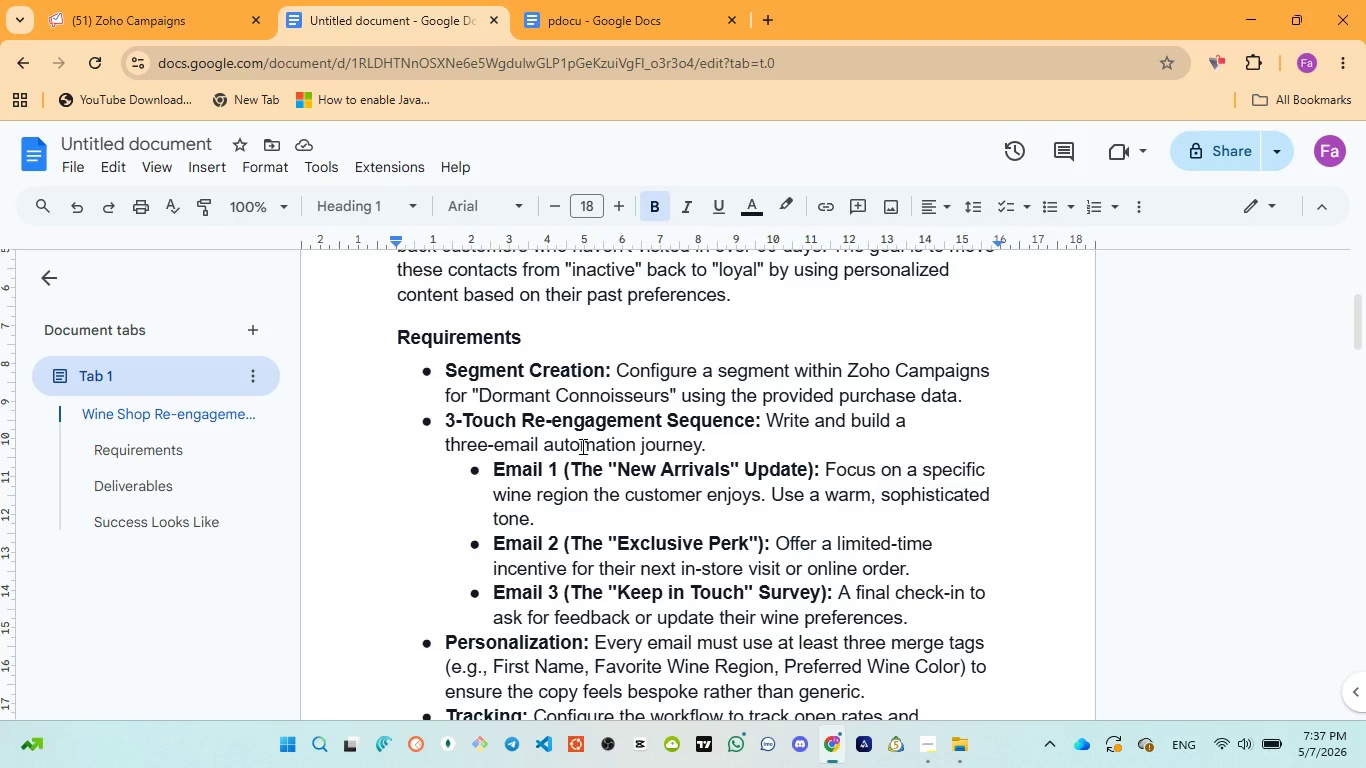 
wait(25.58)
 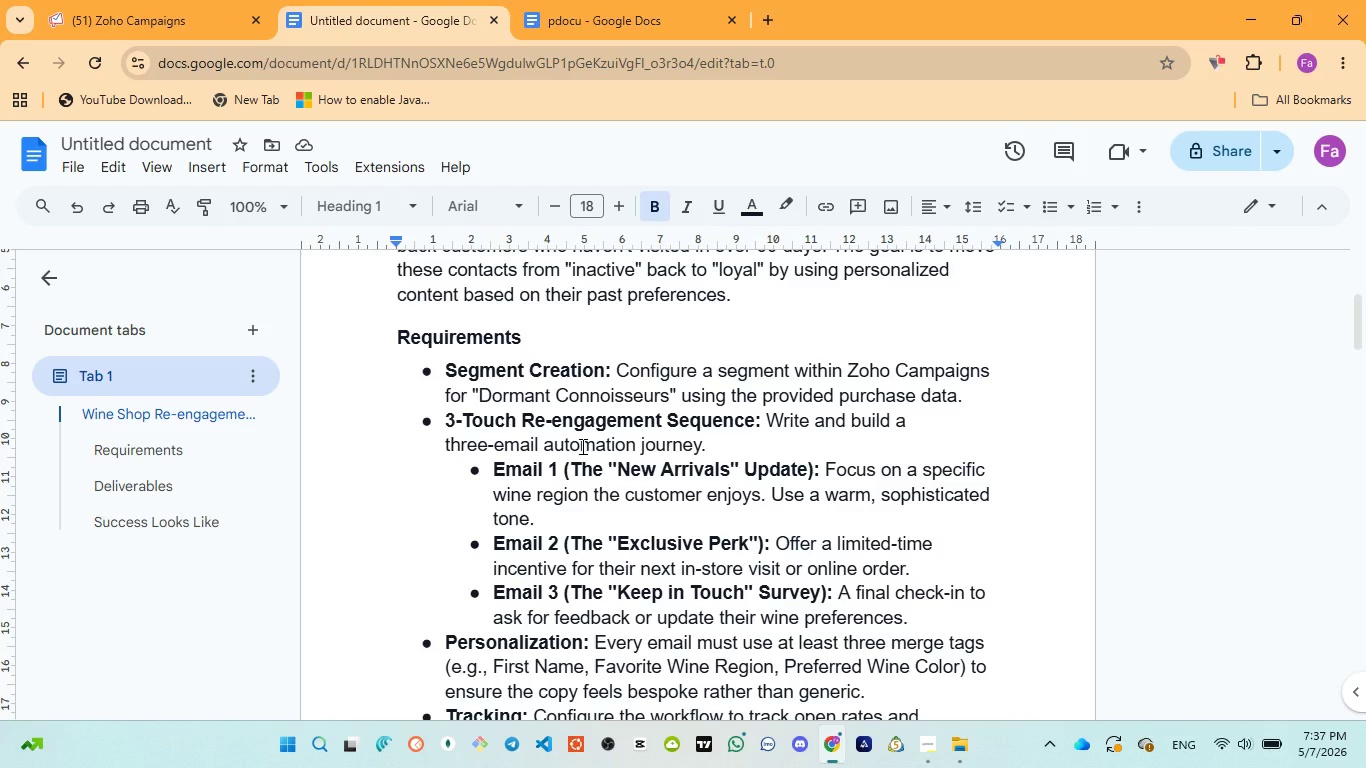 
scroll: coordinate [581, 446], scroll_direction: down, amount: 1.0
 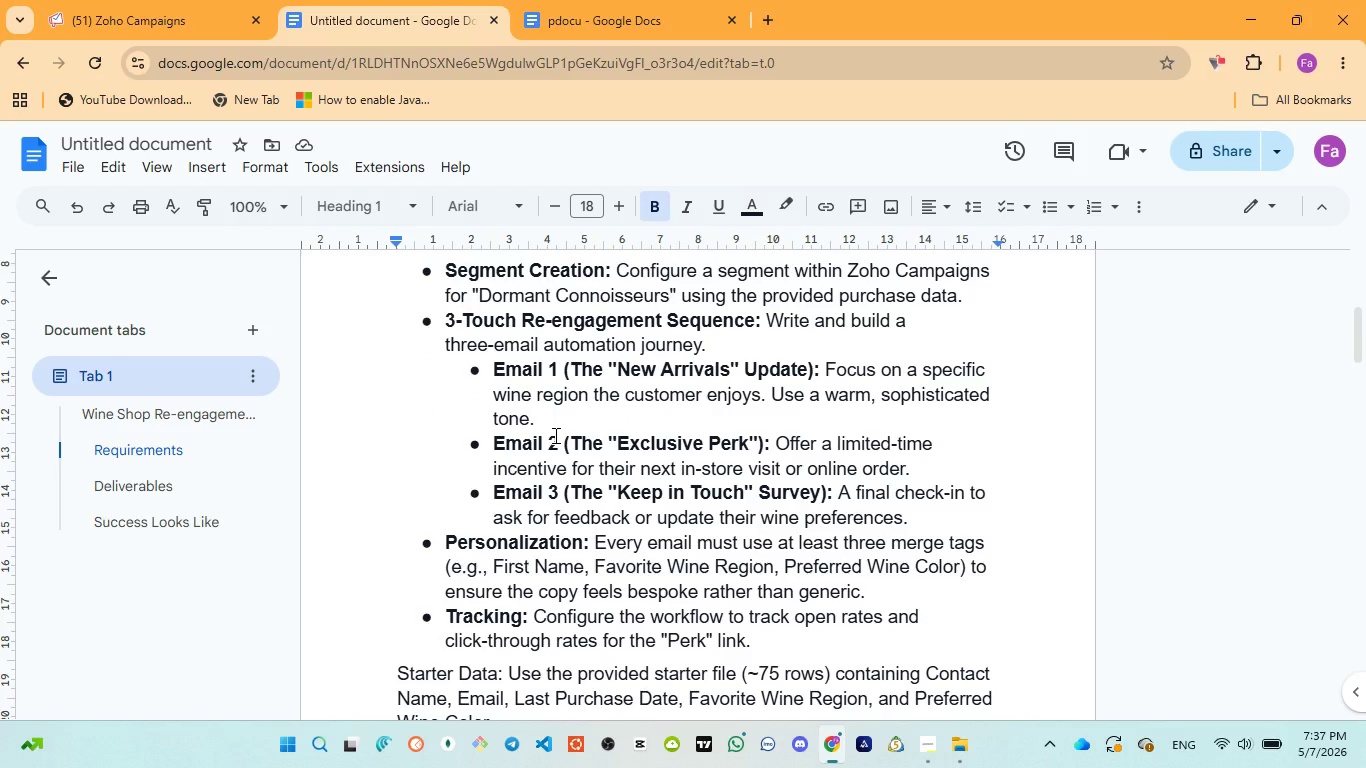 
wait(25.88)
 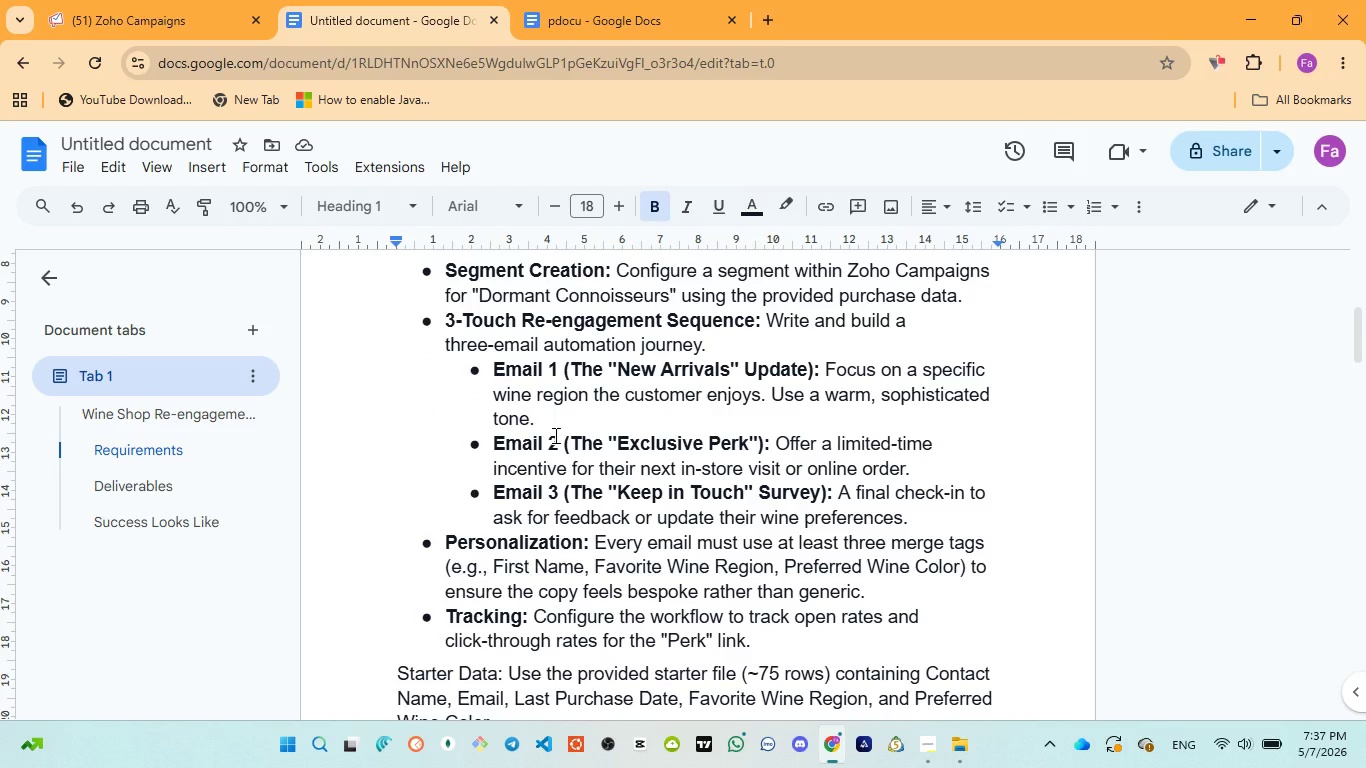 
scroll: coordinate [554, 435], scroll_direction: down, amount: 1.0
 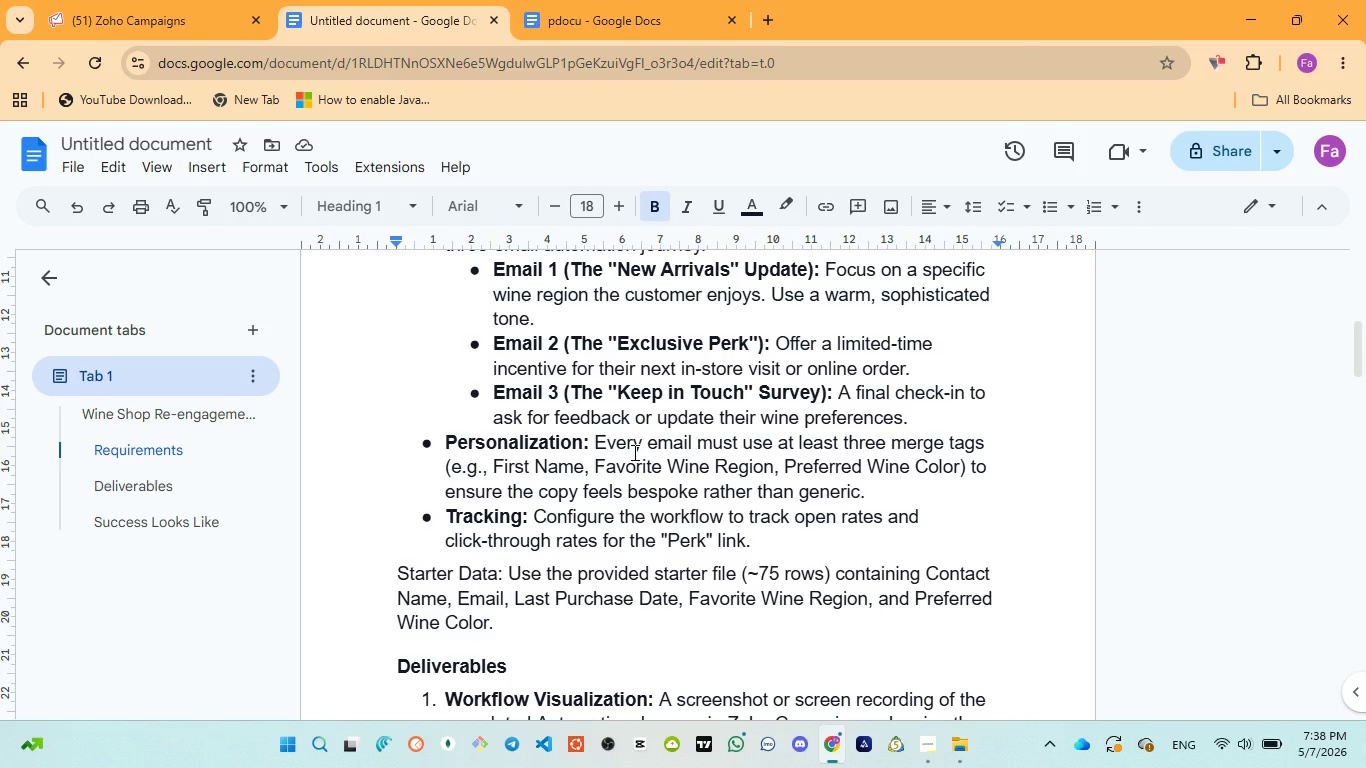 
wait(34.87)
 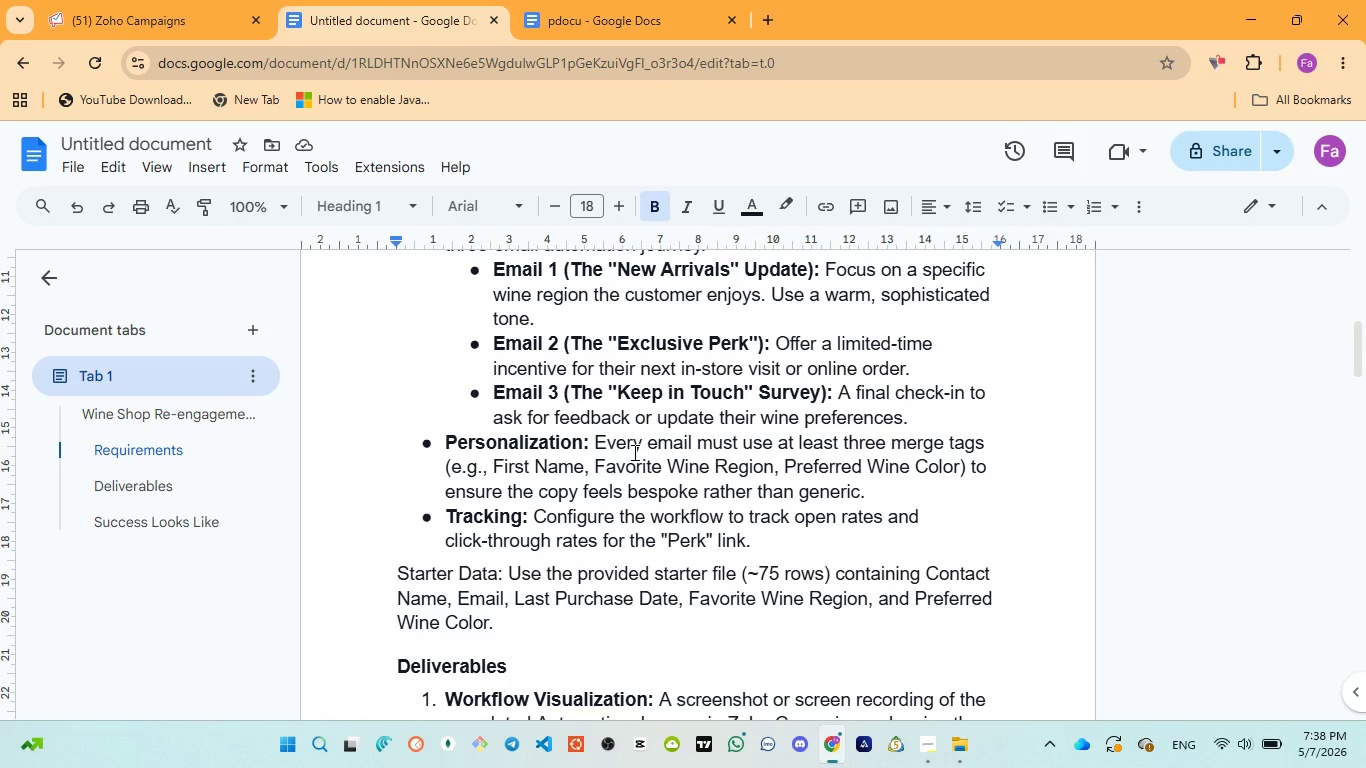 
scroll: coordinate [636, 446], scroll_direction: down, amount: 1.0
 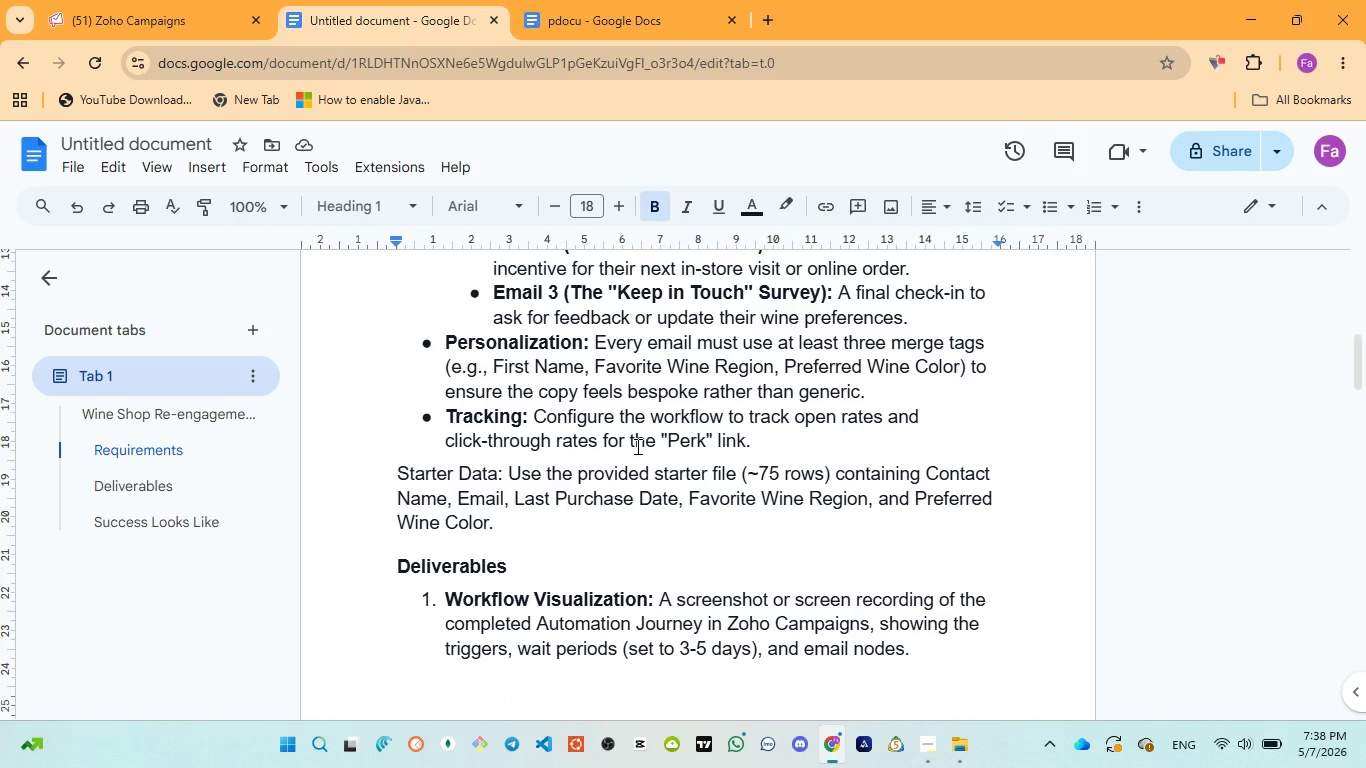 
wait(5.13)
 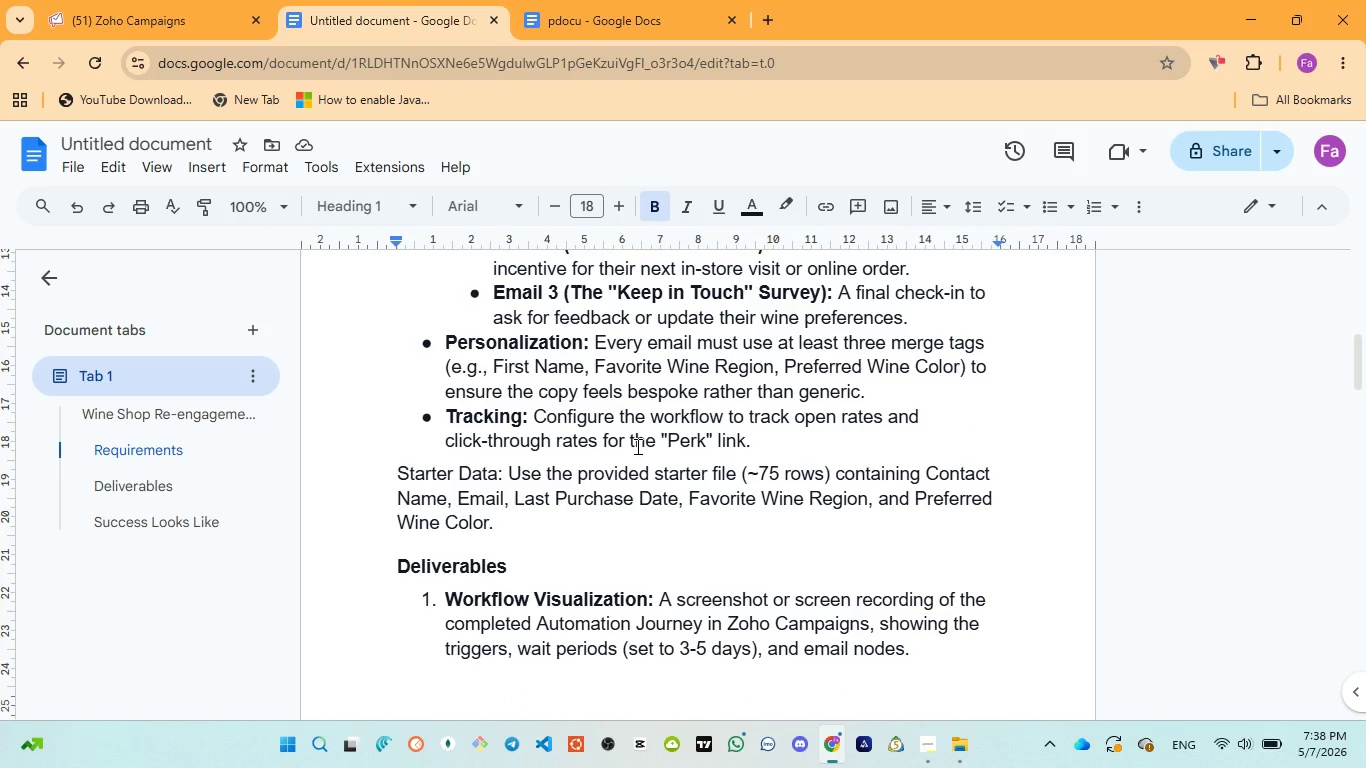 
scroll: coordinate [636, 446], scroll_direction: down, amount: 1.0
 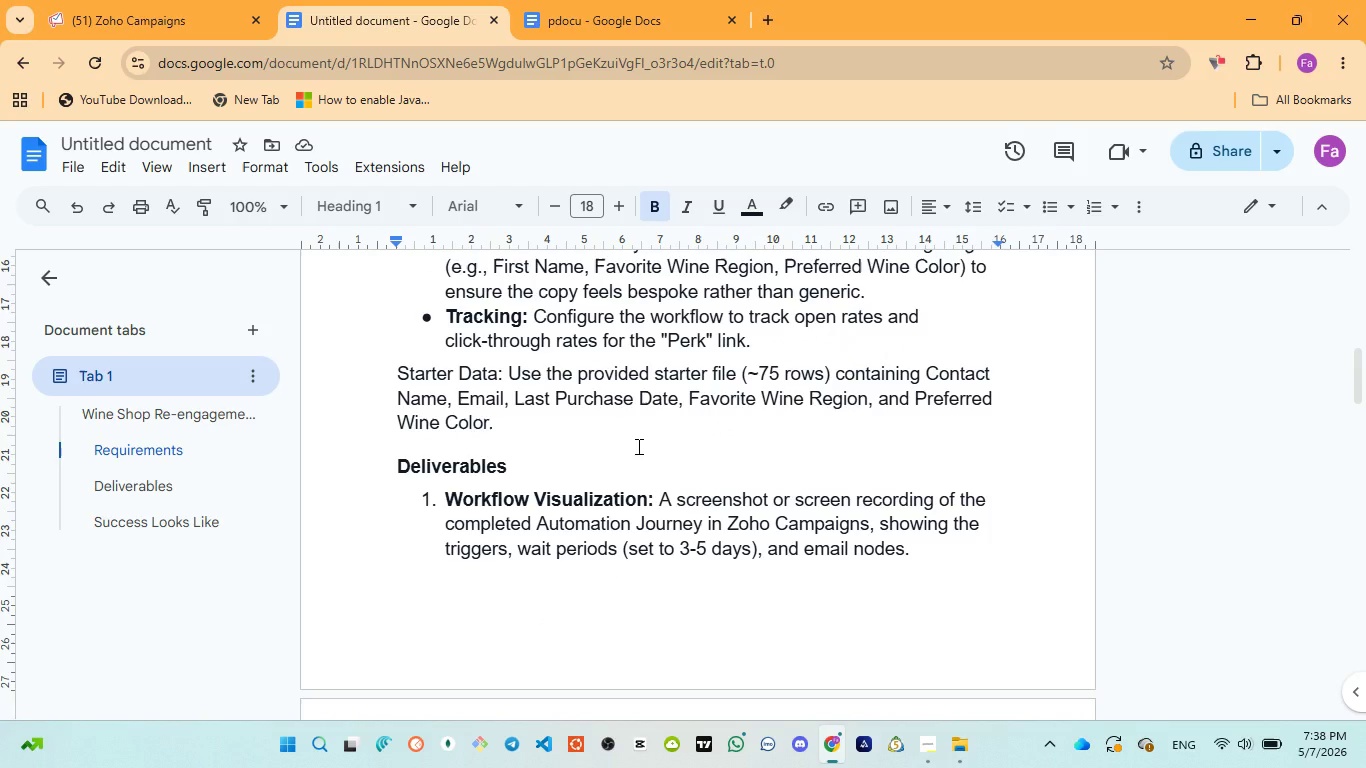 
wait(14.77)
 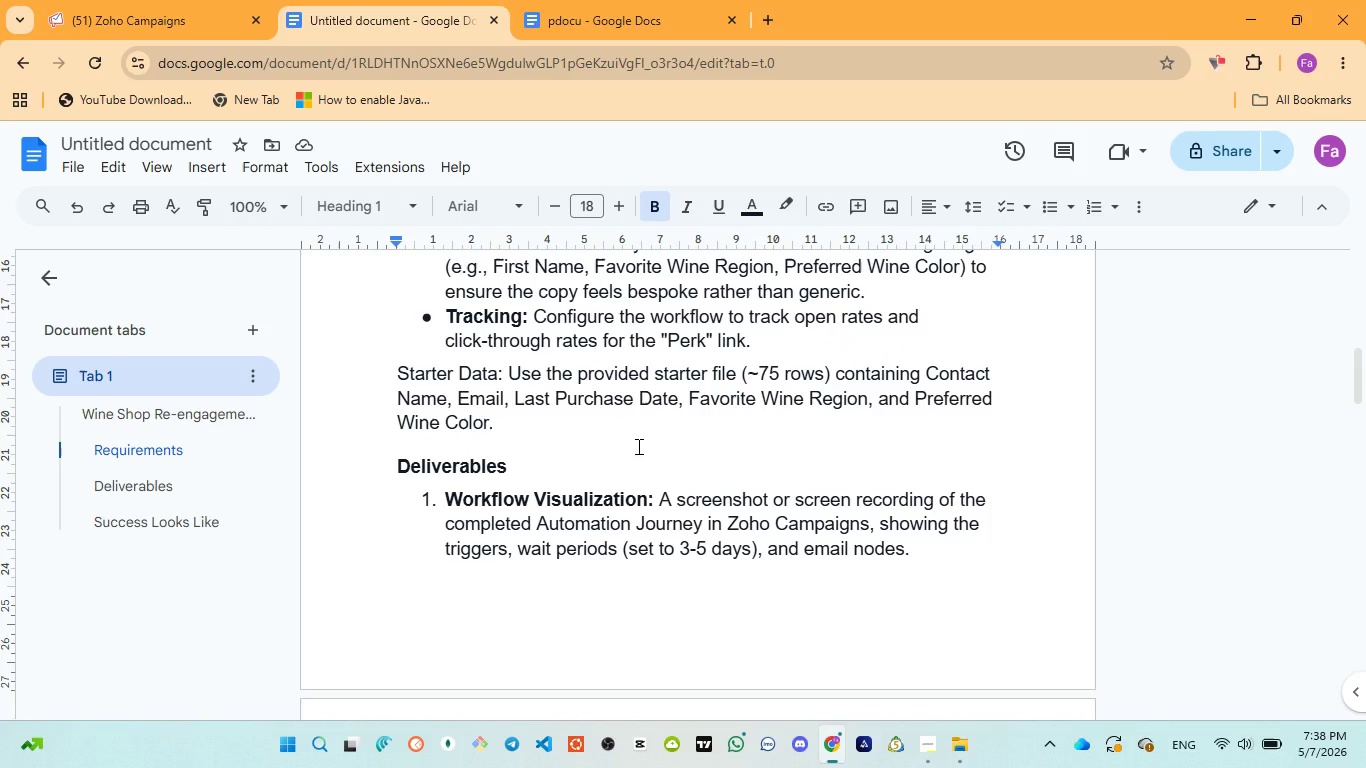 
scroll: coordinate [592, 468], scroll_direction: down, amount: 5.0
 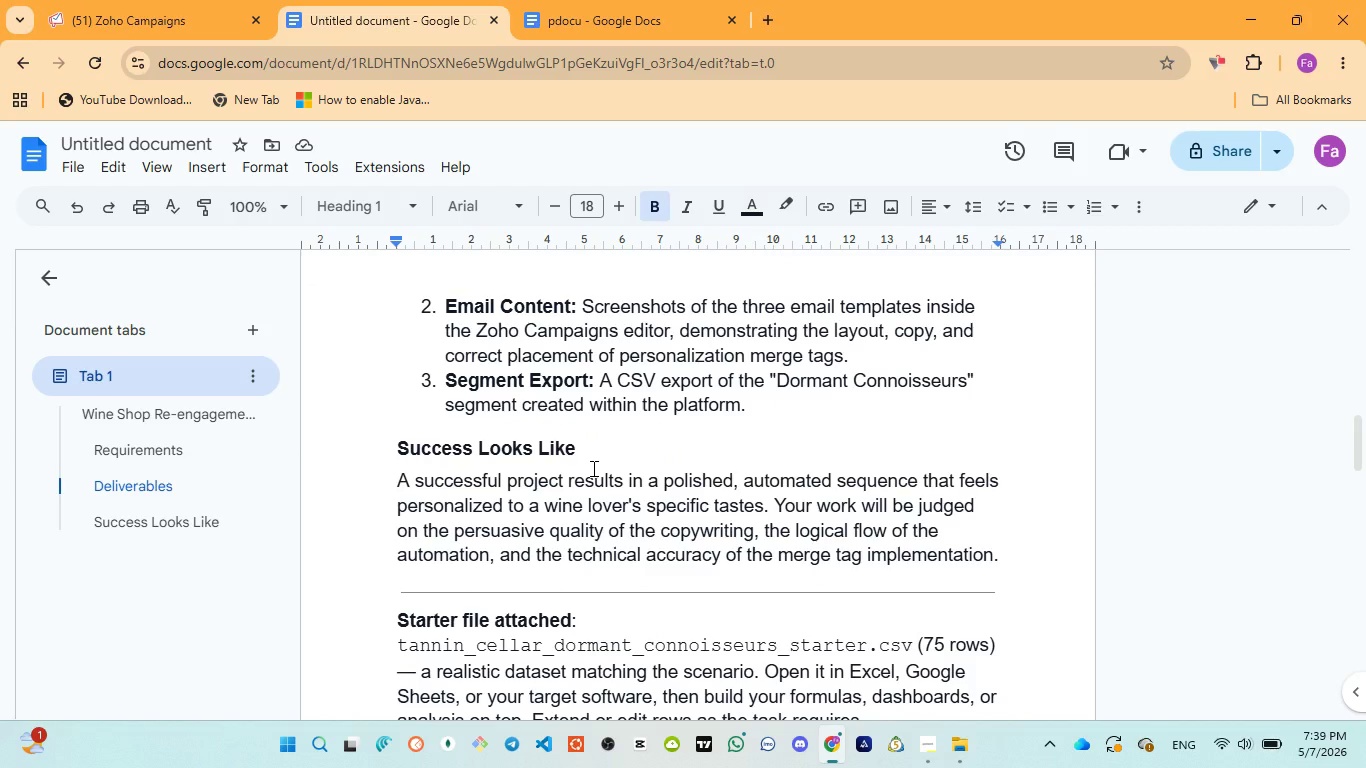 
scroll: coordinate [592, 468], scroll_direction: down, amount: 1.0
 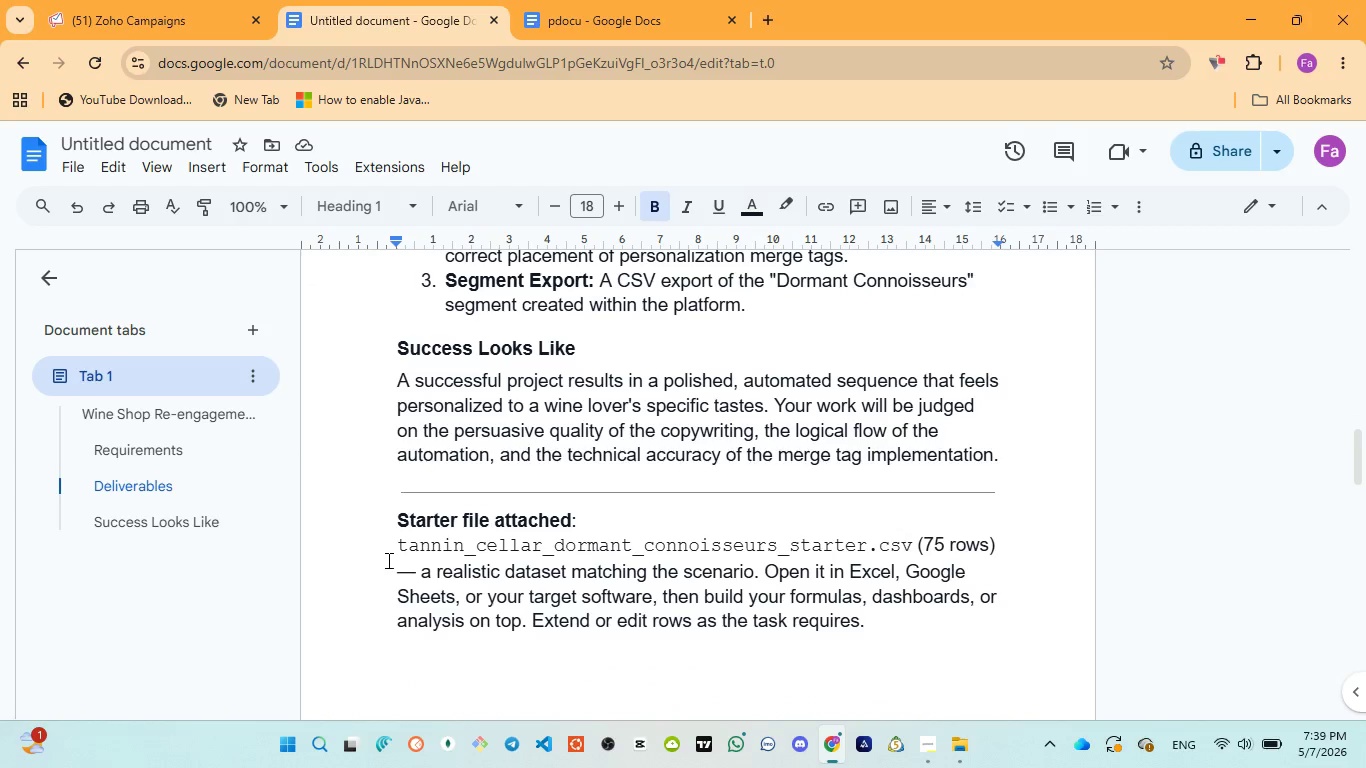 
left_click_drag(start_coordinate=[388, 545], to_coordinate=[918, 541])
 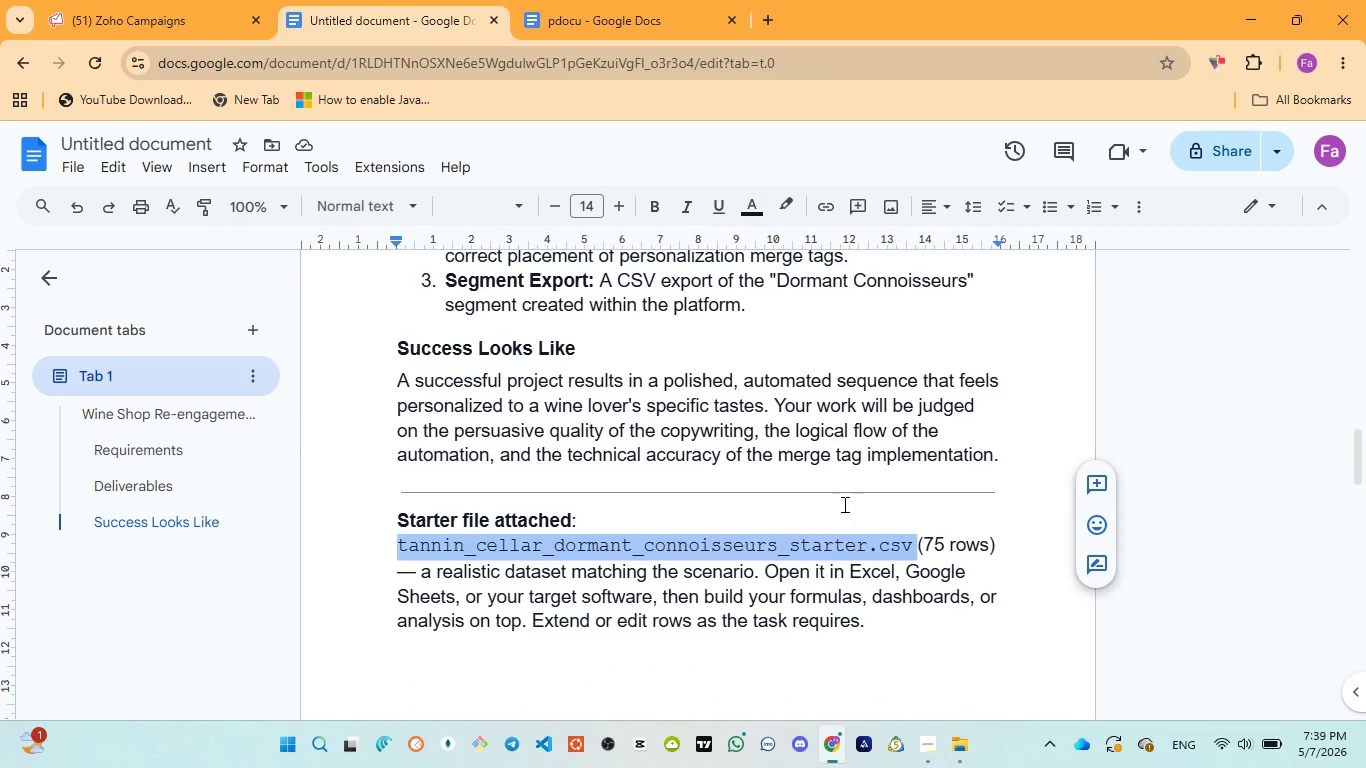 
scroll: coordinate [841, 504], scroll_direction: up, amount: 8.0
 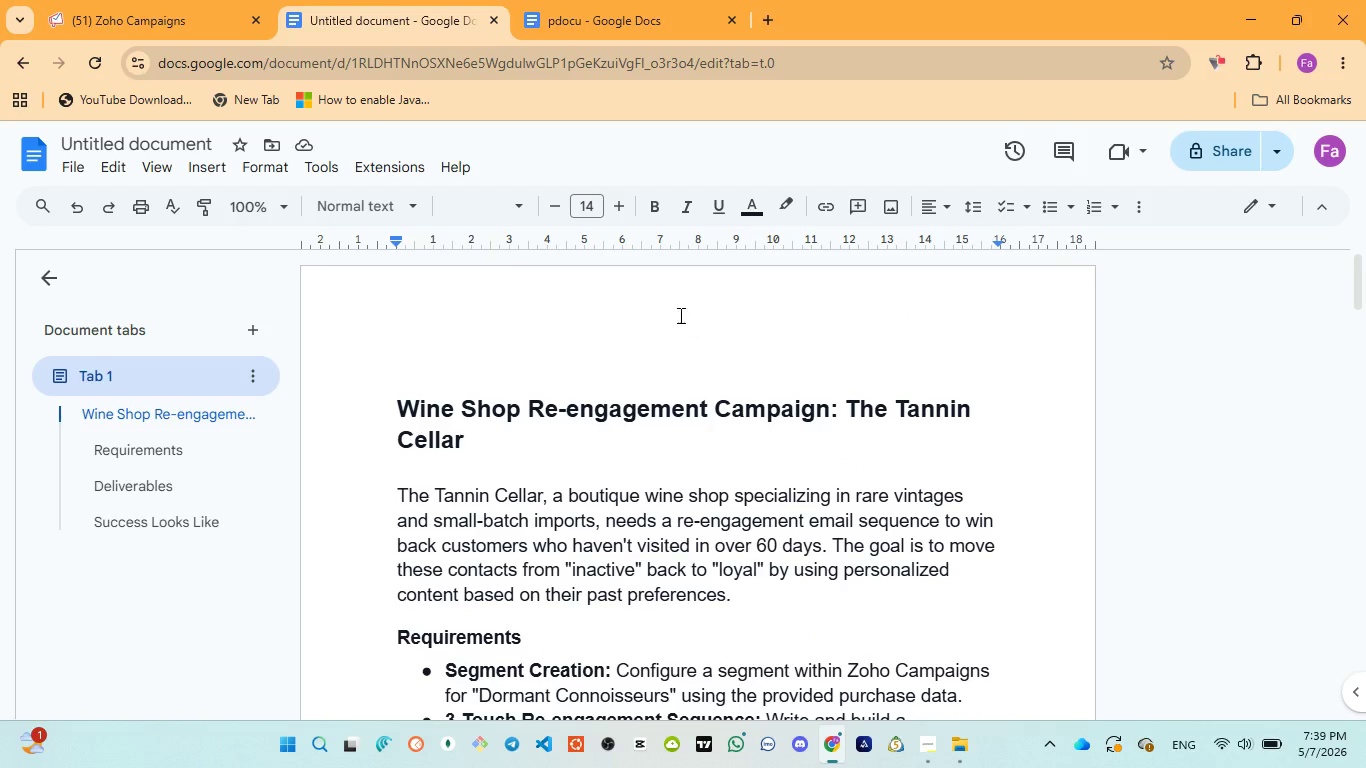 
left_click([114, 11])
 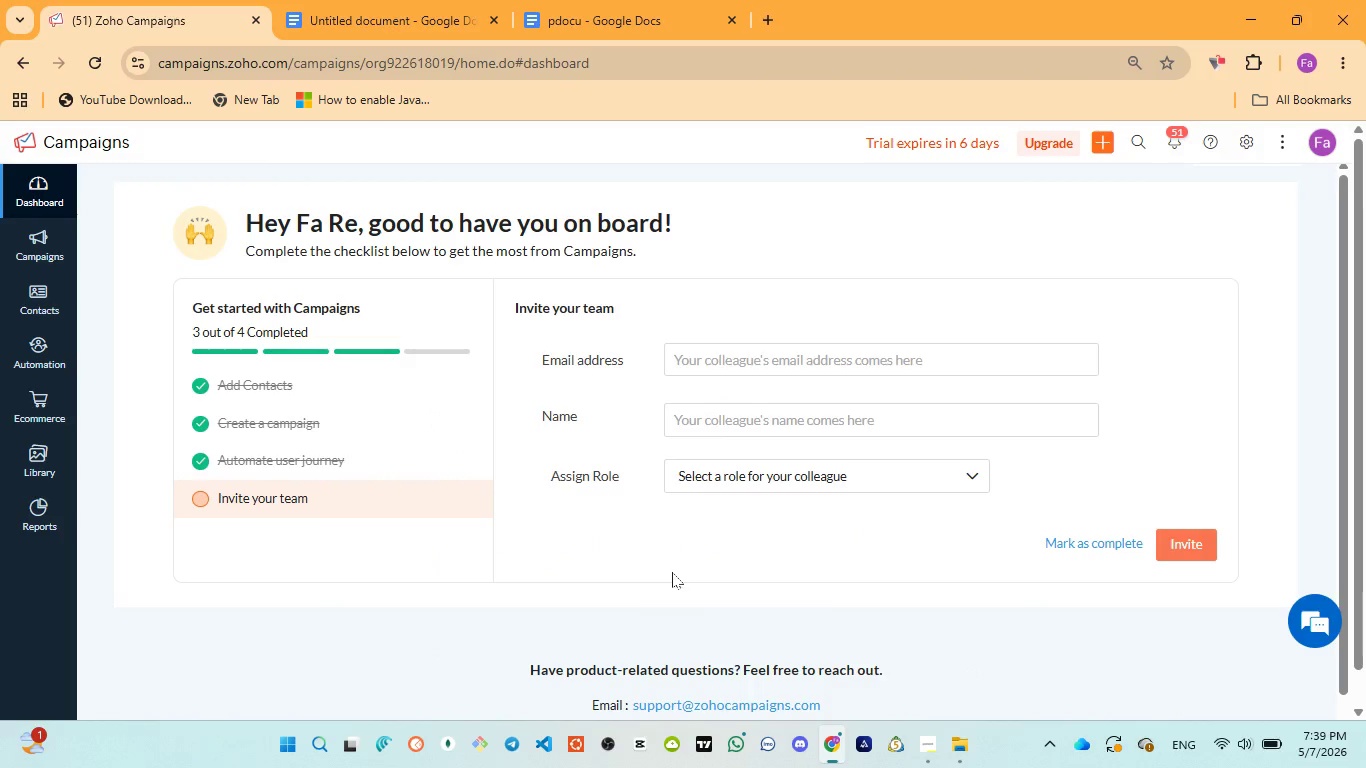 
wait(8.01)
 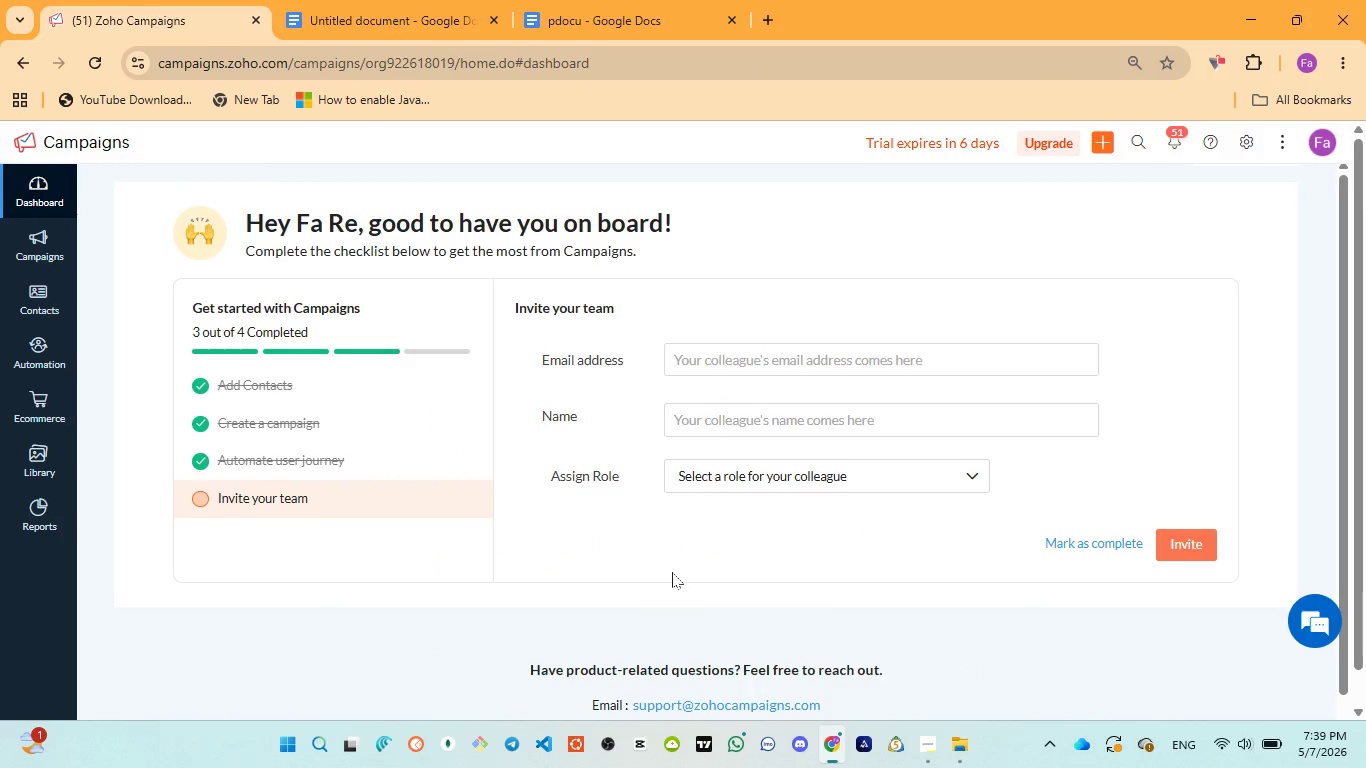 
left_click([774, 17])
 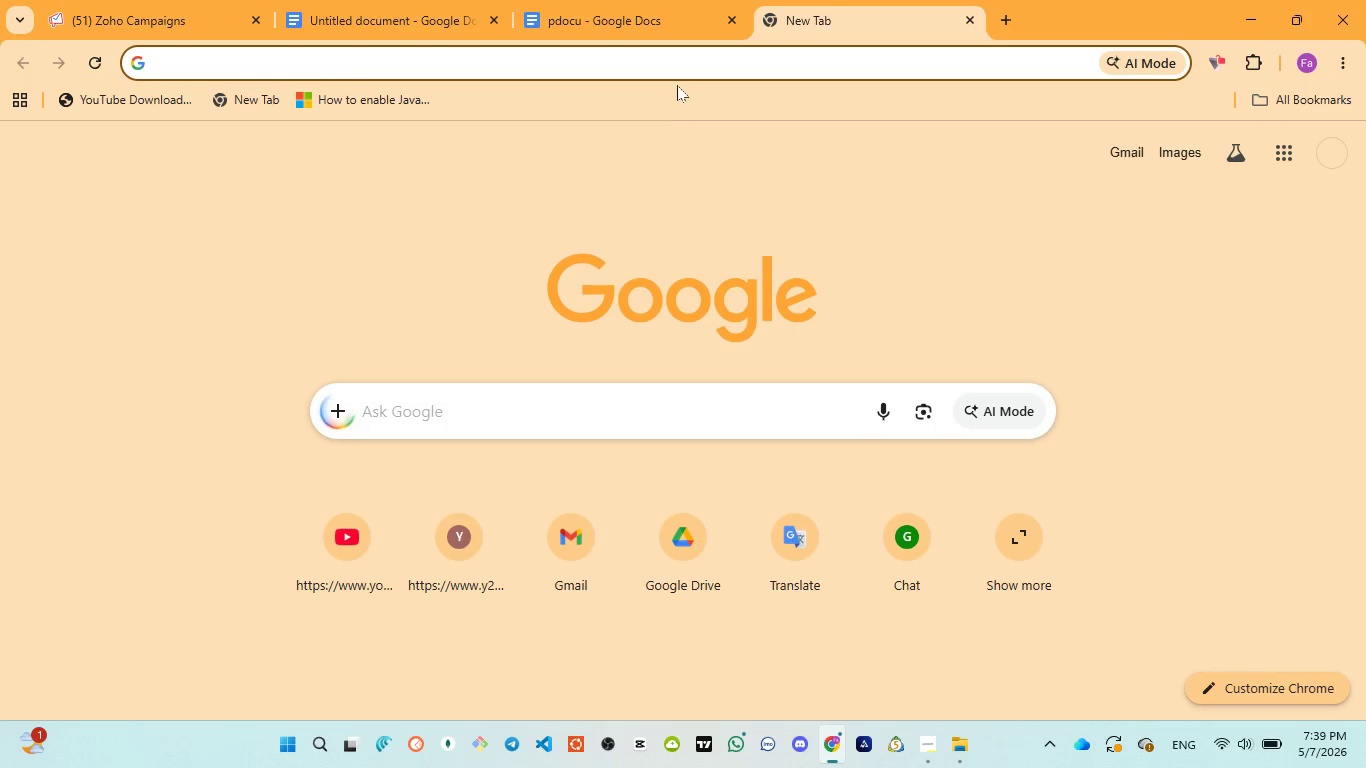 
key(G)
 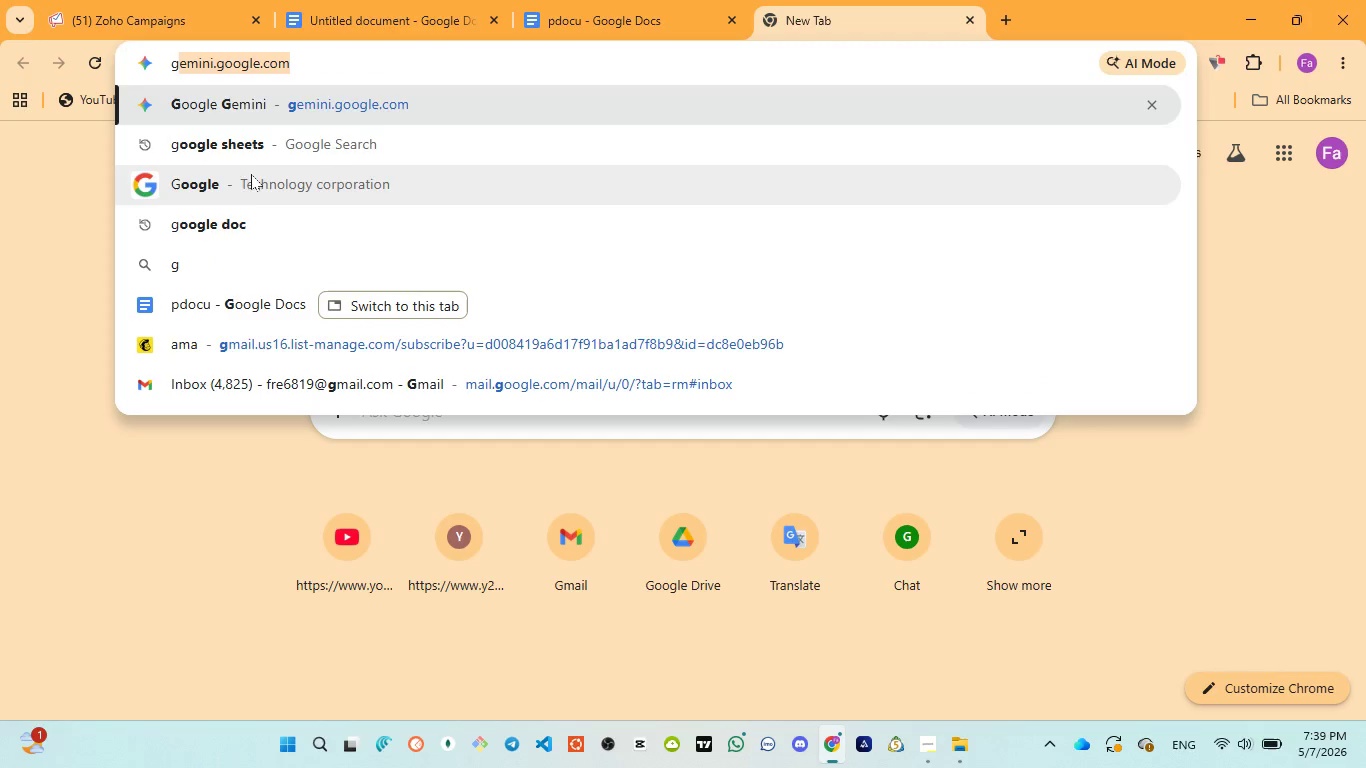 
left_click([242, 146])
 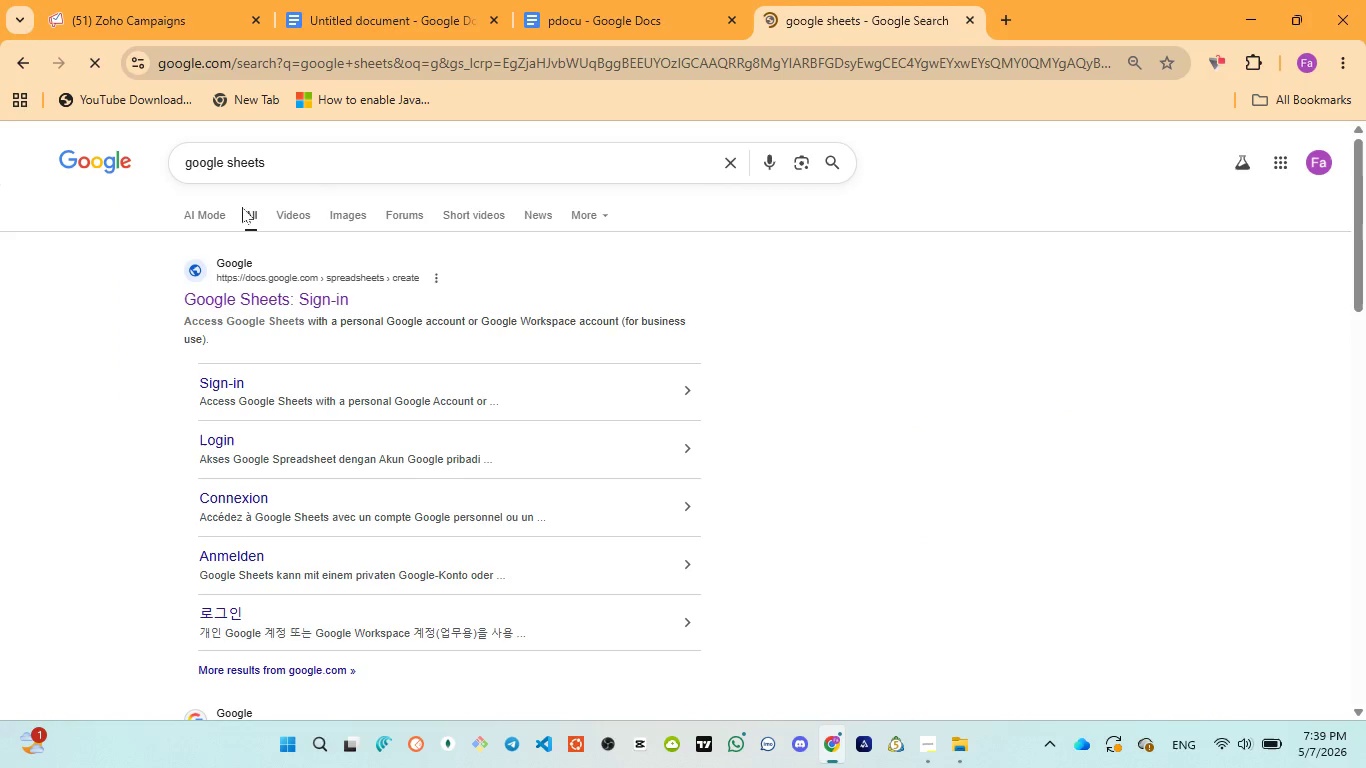 
left_click([266, 293])
 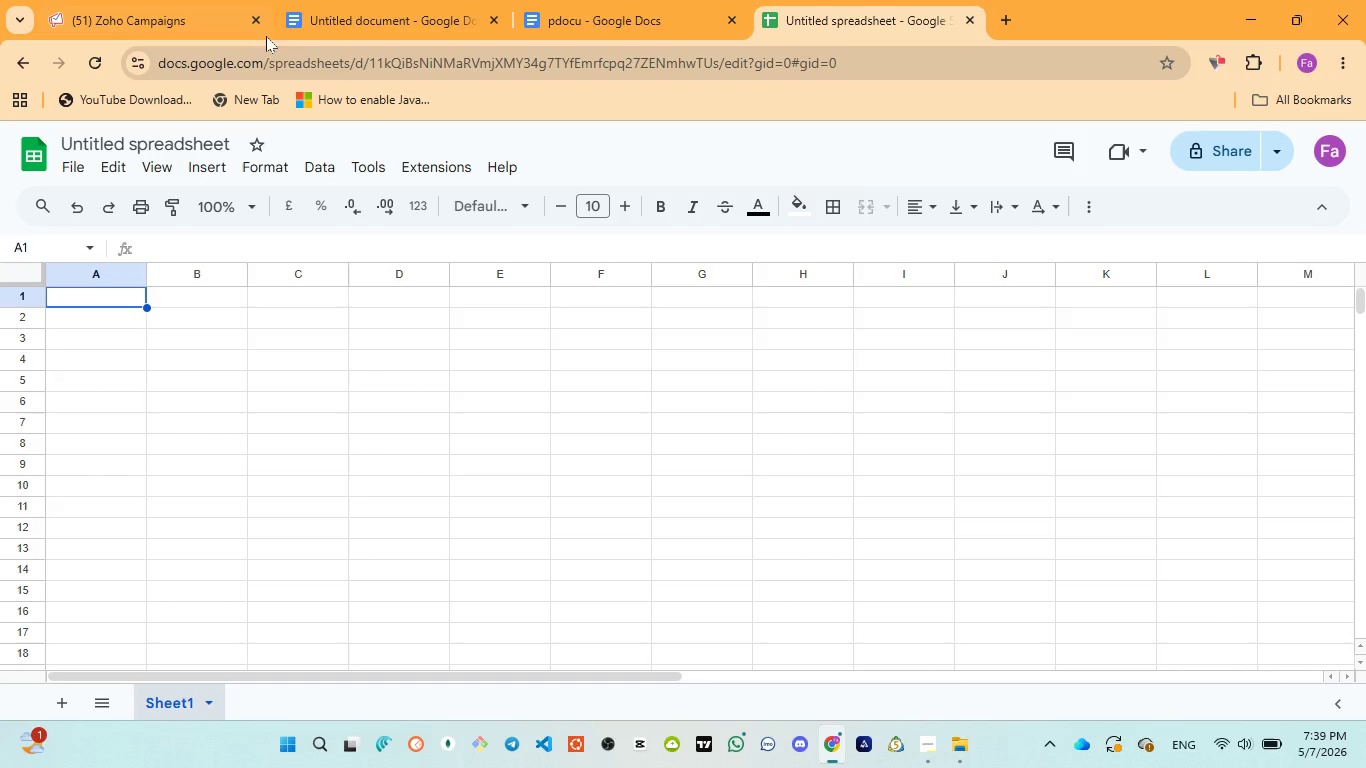 
wait(28.34)
 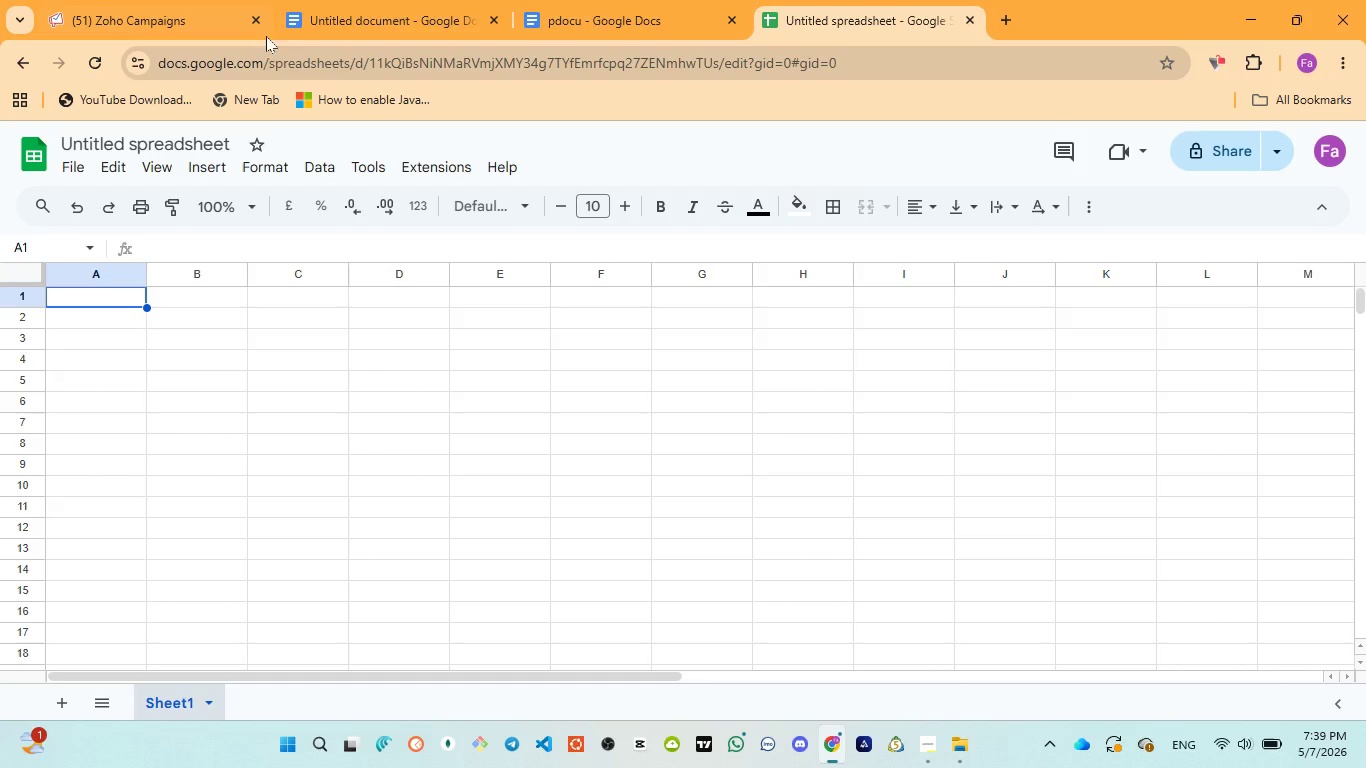 
left_click([66, 167])
 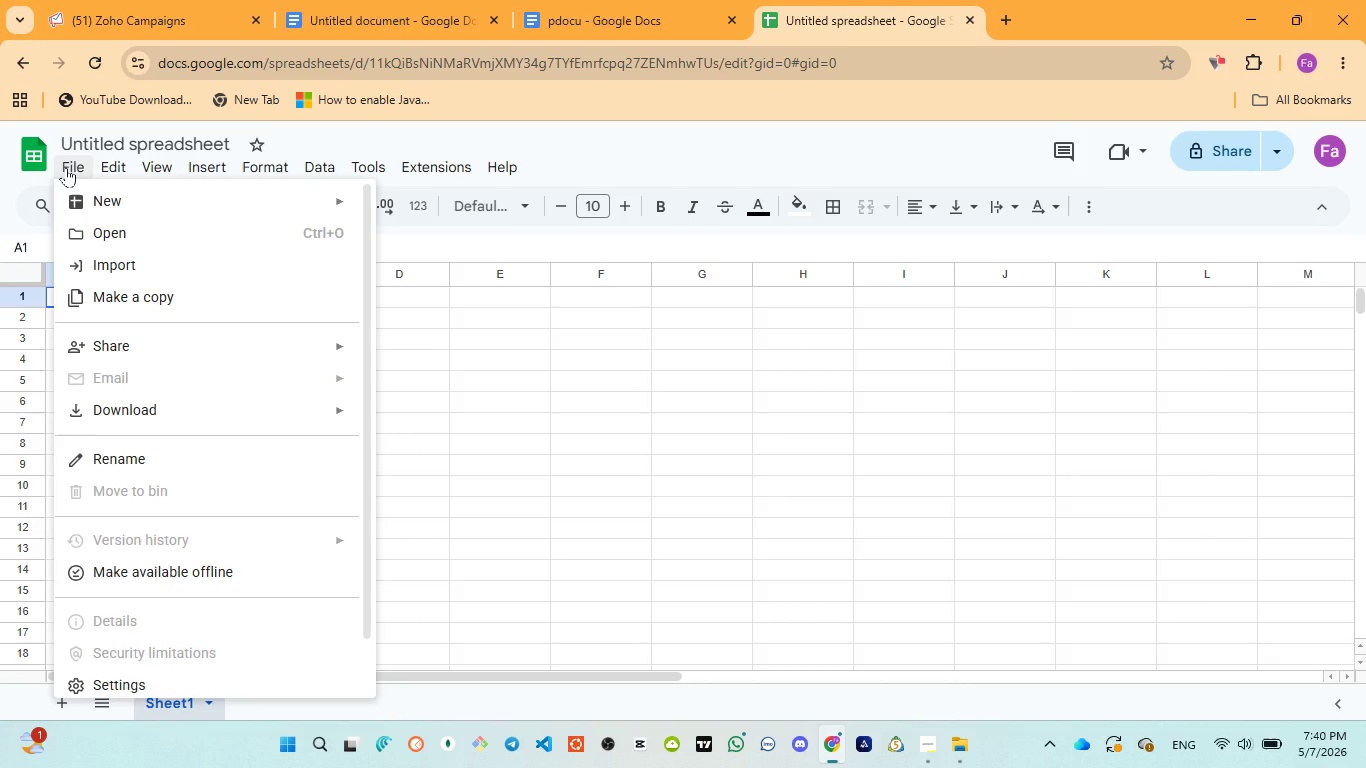 
wait(10.42)
 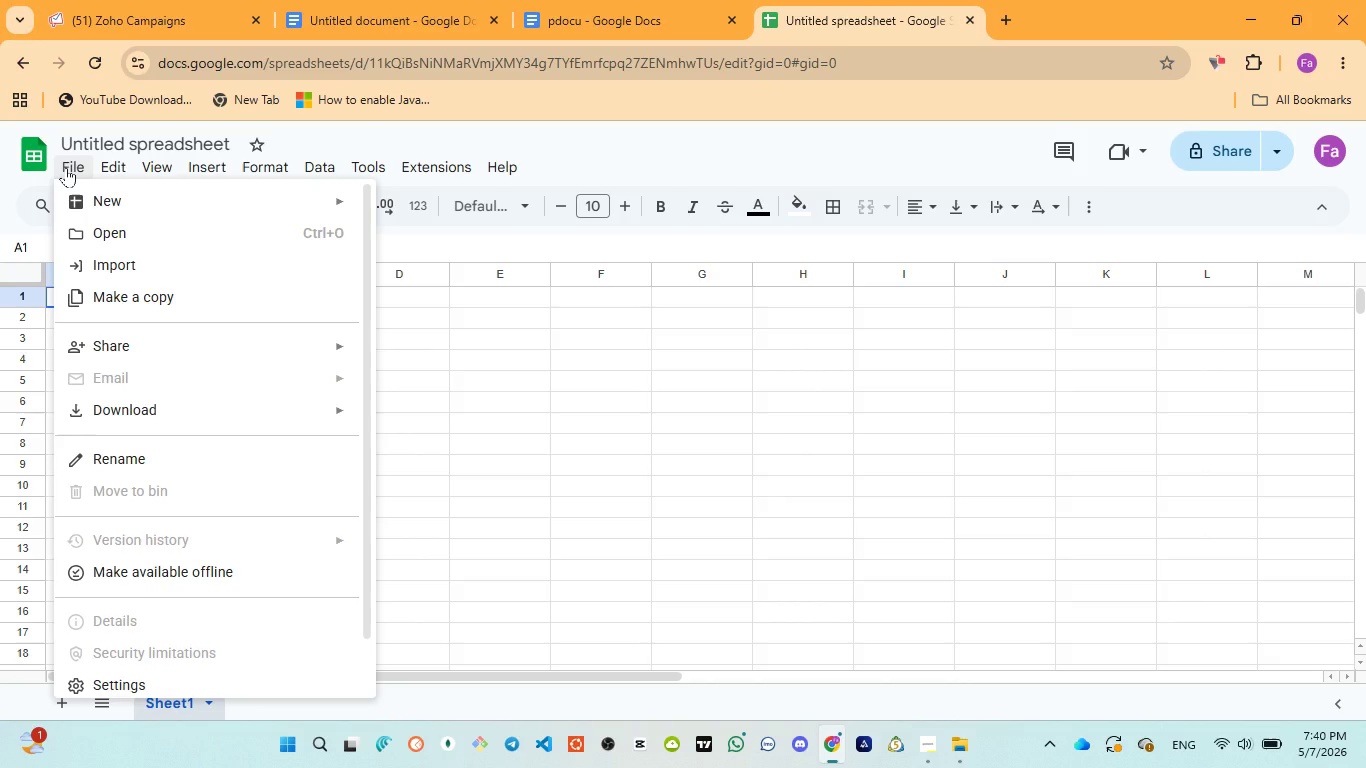 
left_click([133, 265])
 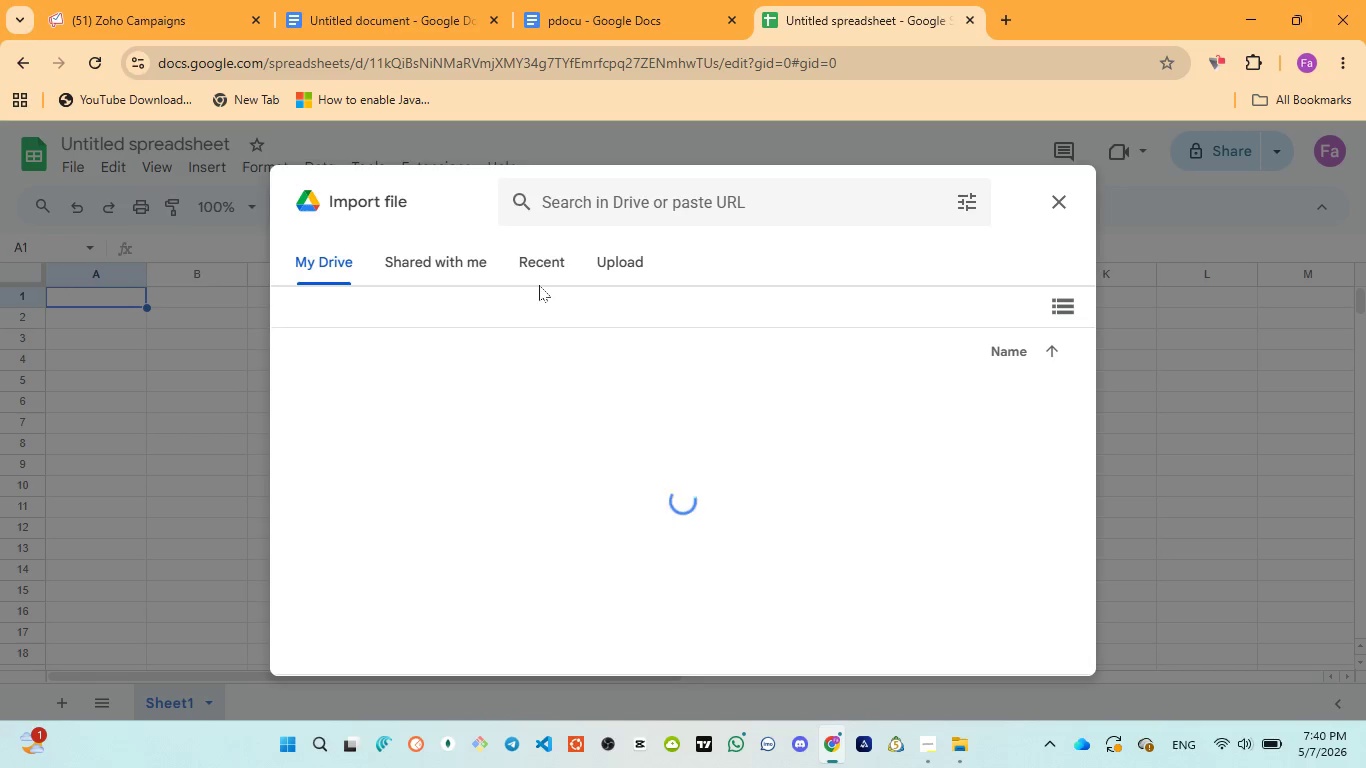 
left_click([639, 268])
 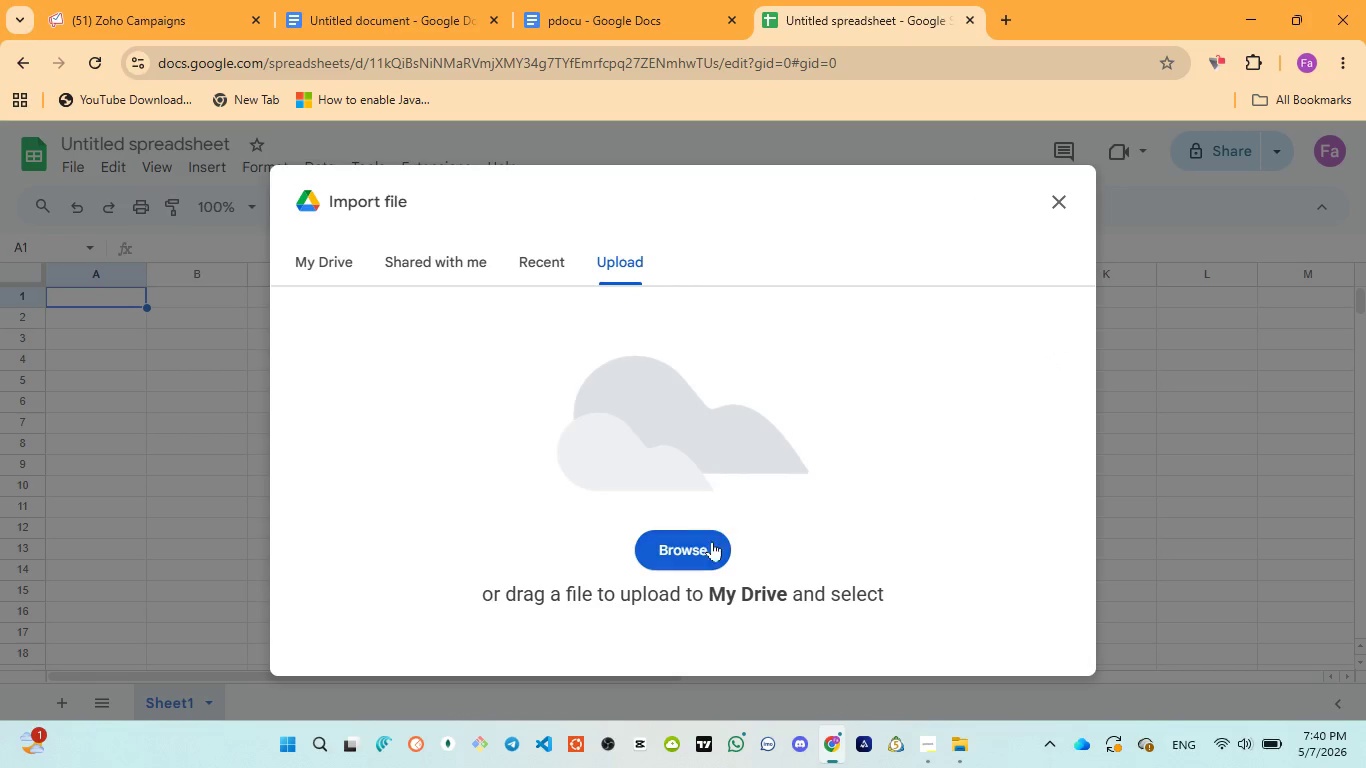 
left_click([713, 550])
 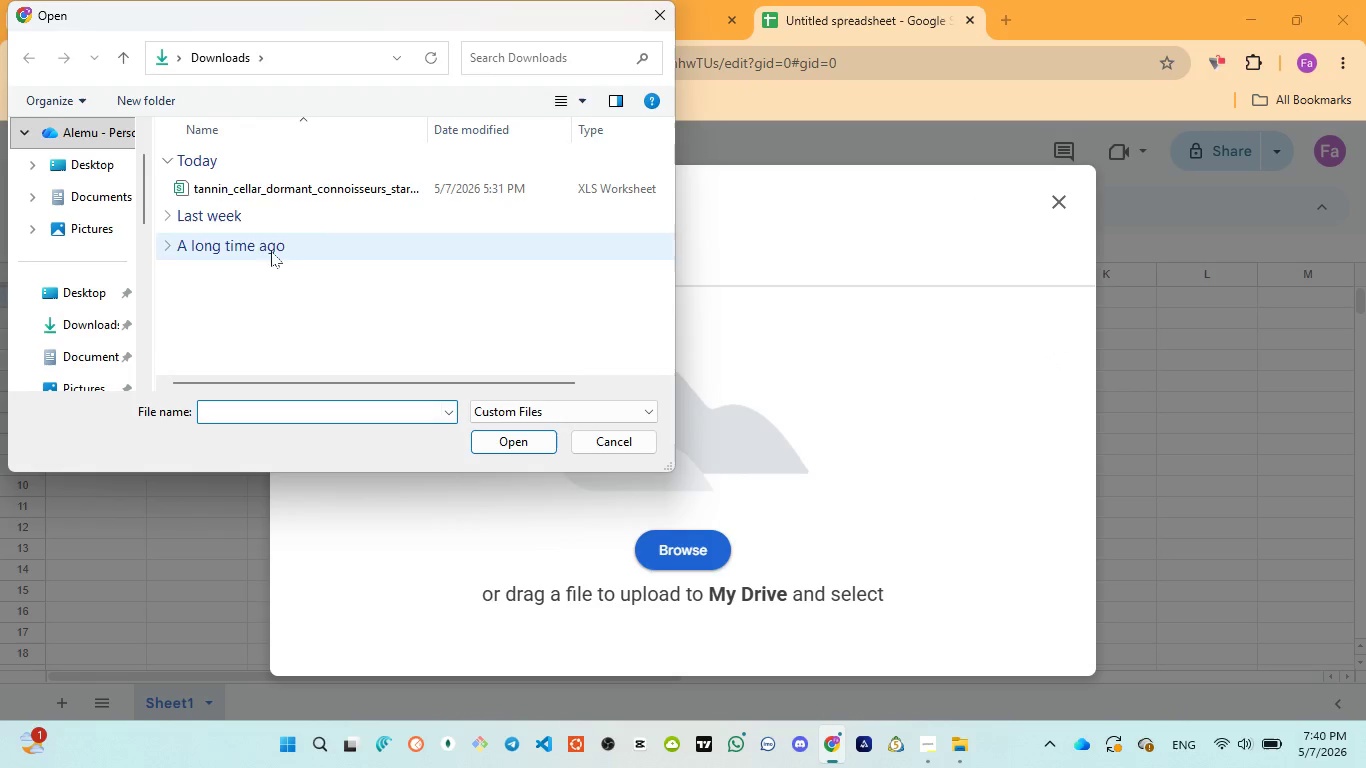 
left_click([247, 181])
 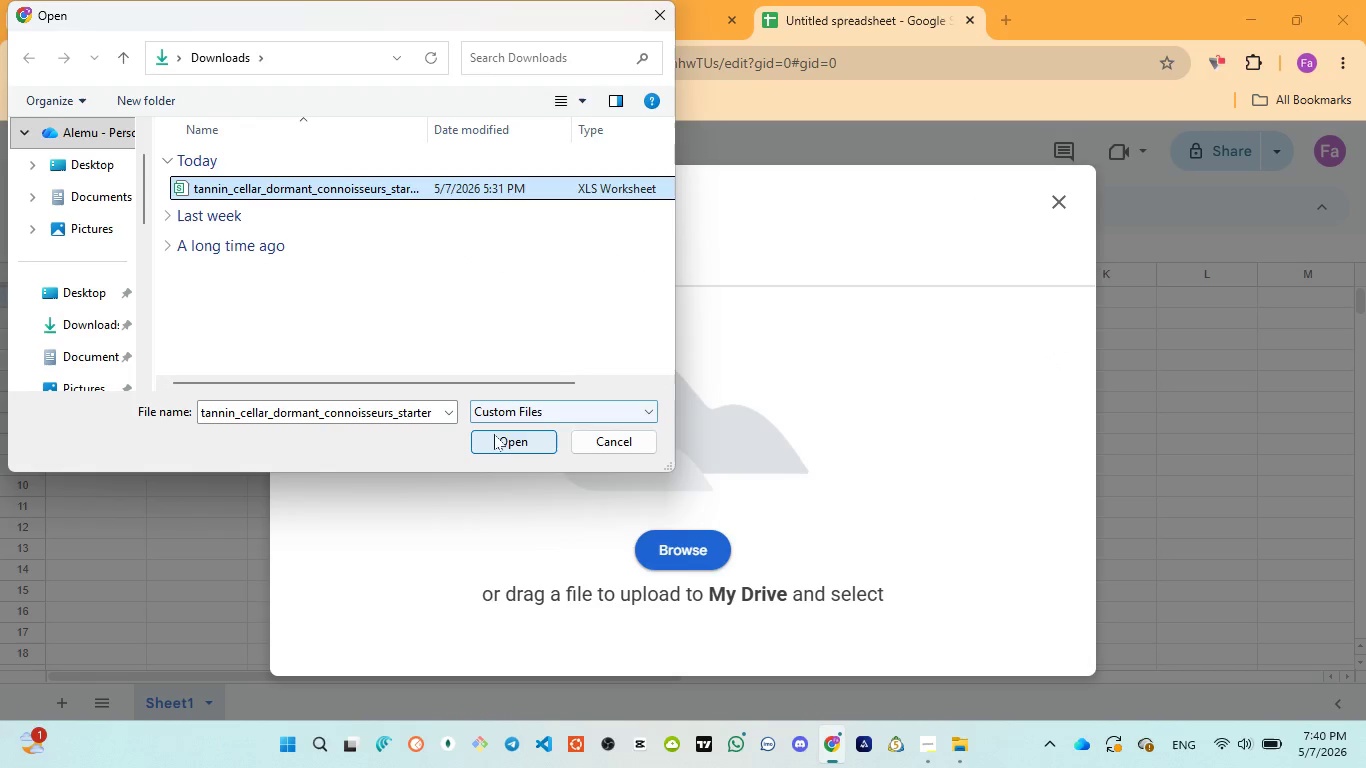 
left_click([507, 442])
 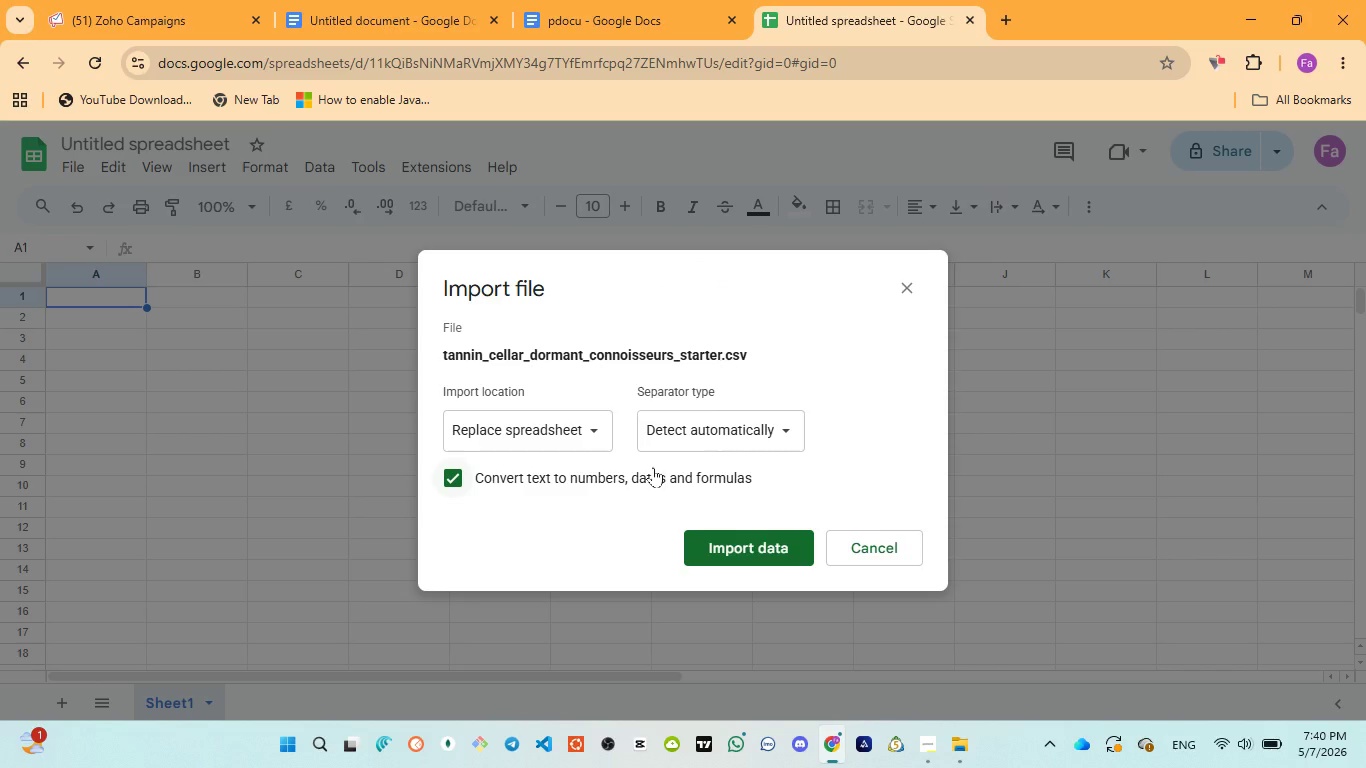 
left_click([499, 482])
 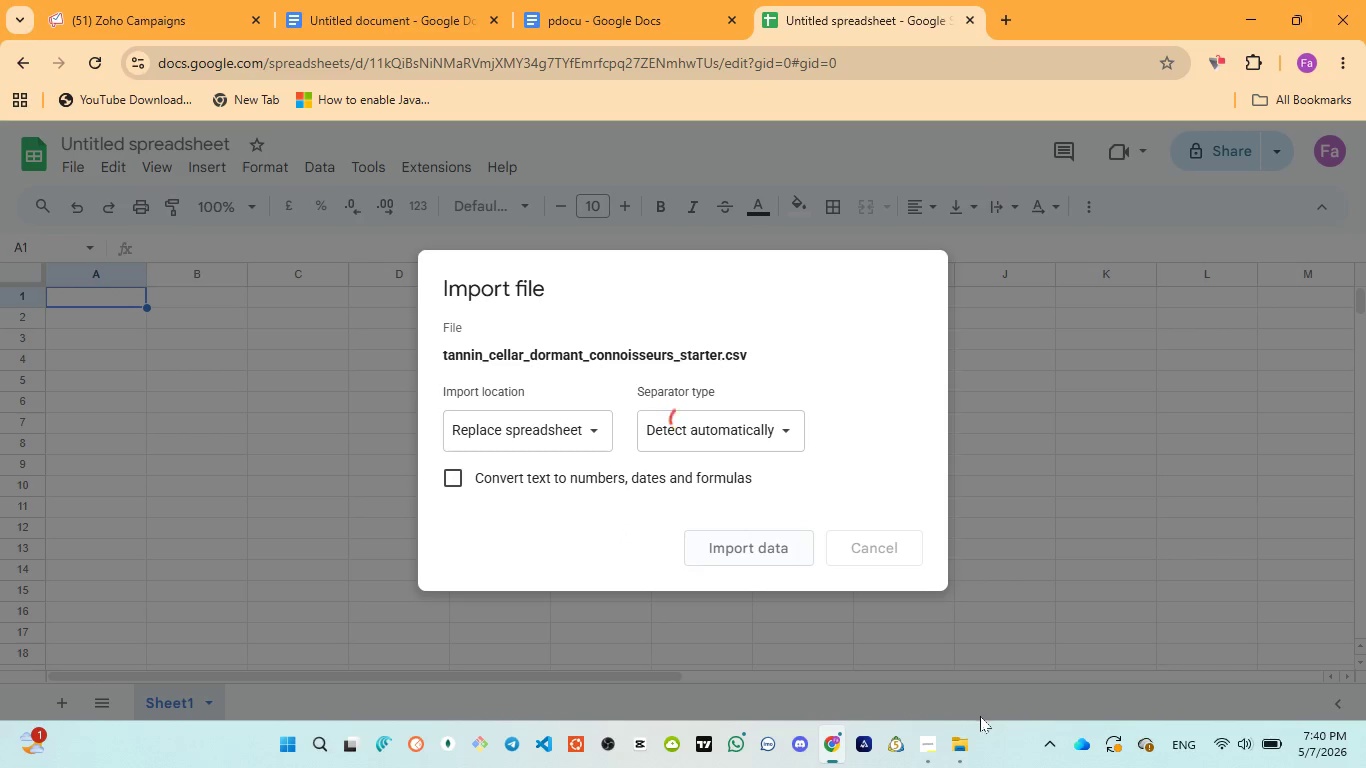 
left_click([949, 643])
 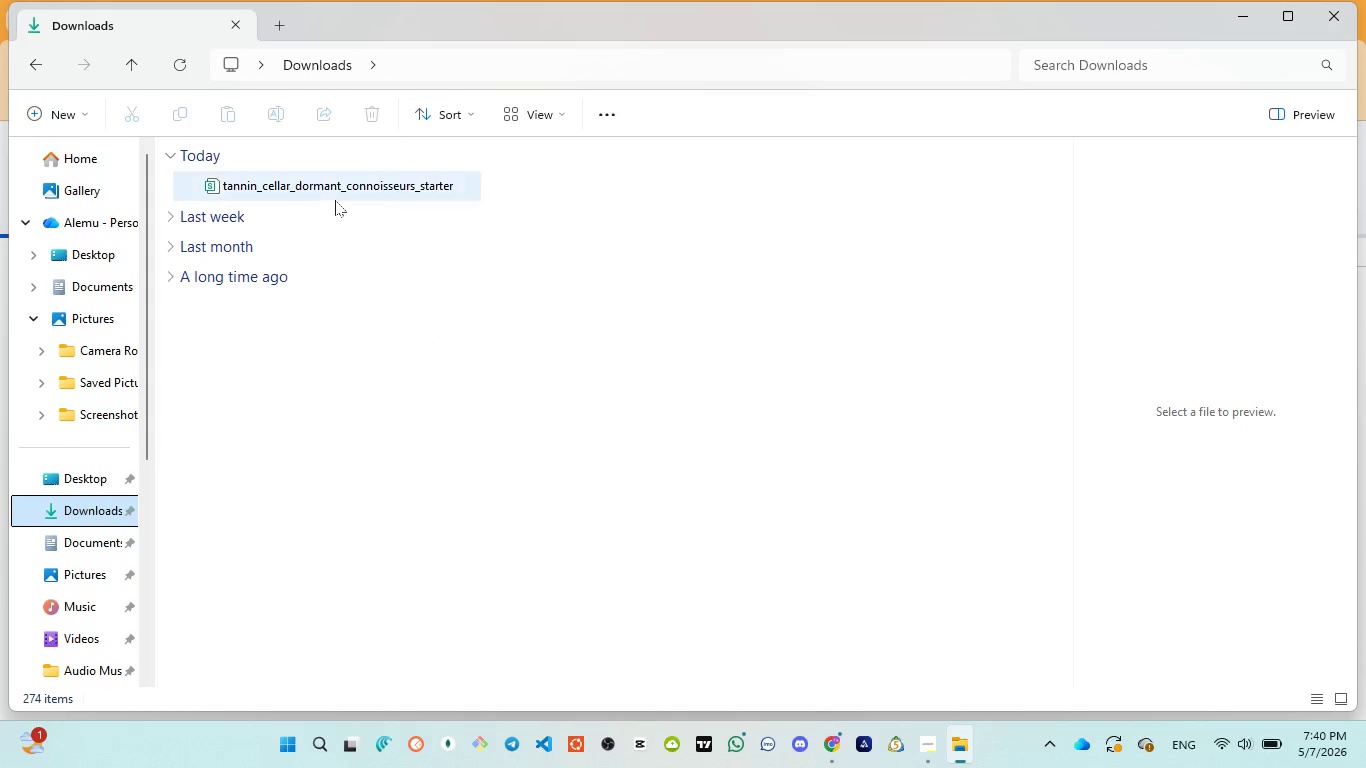 
left_click([342, 193])
 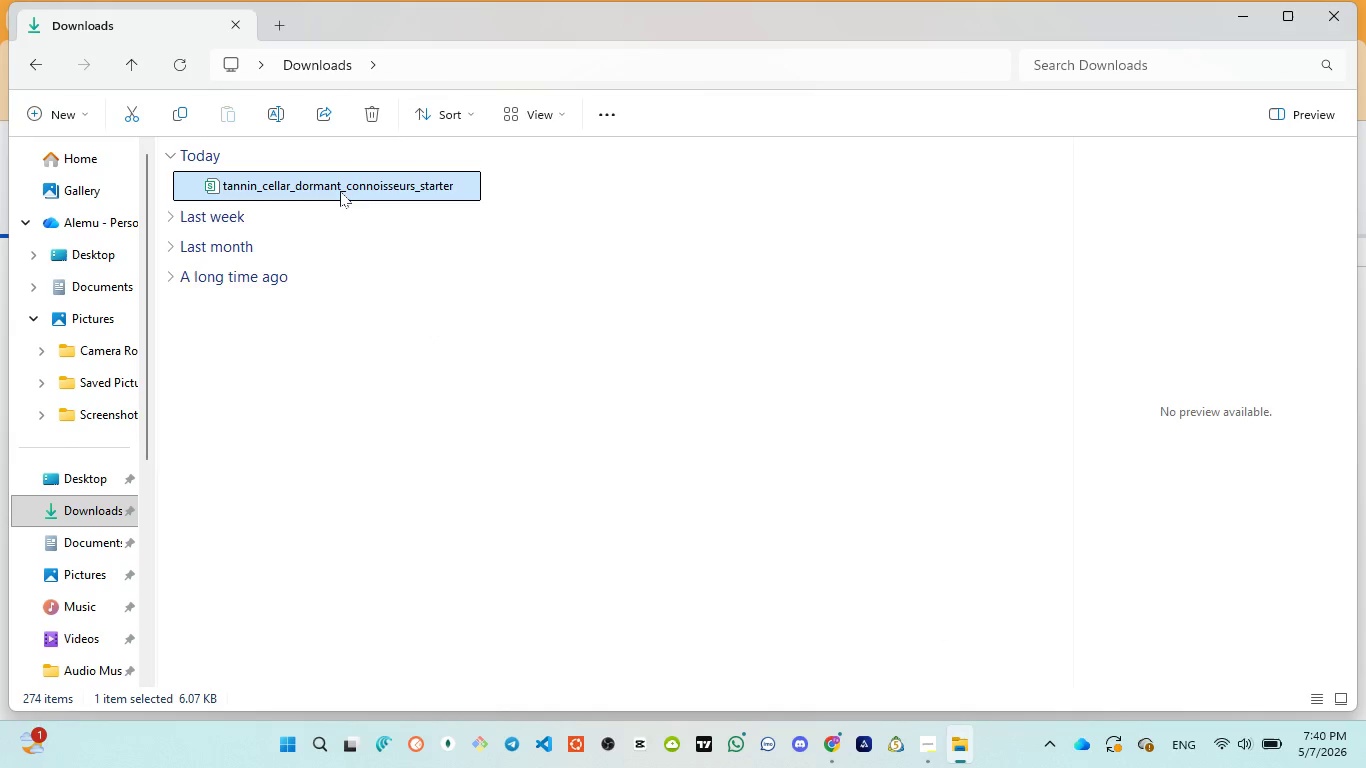 
left_click([340, 191])
 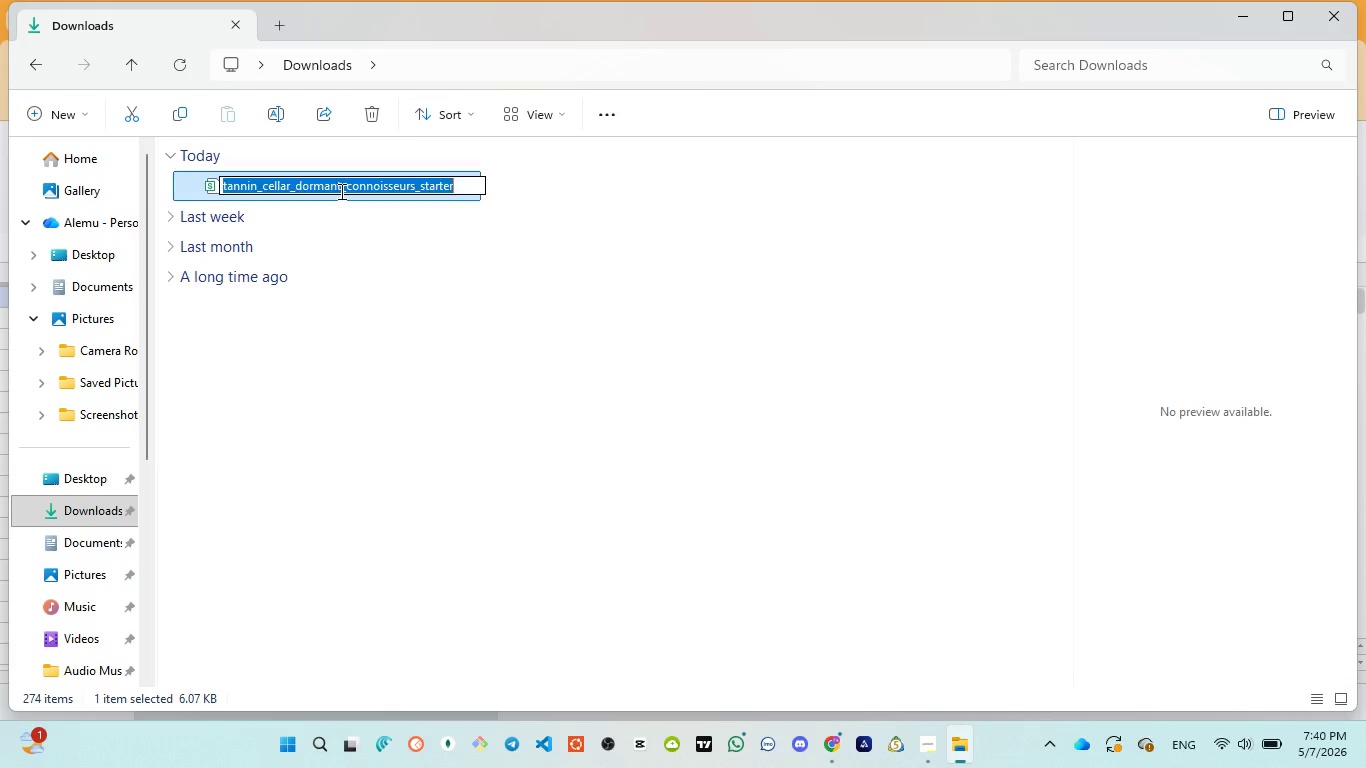 
key(Control+C)
 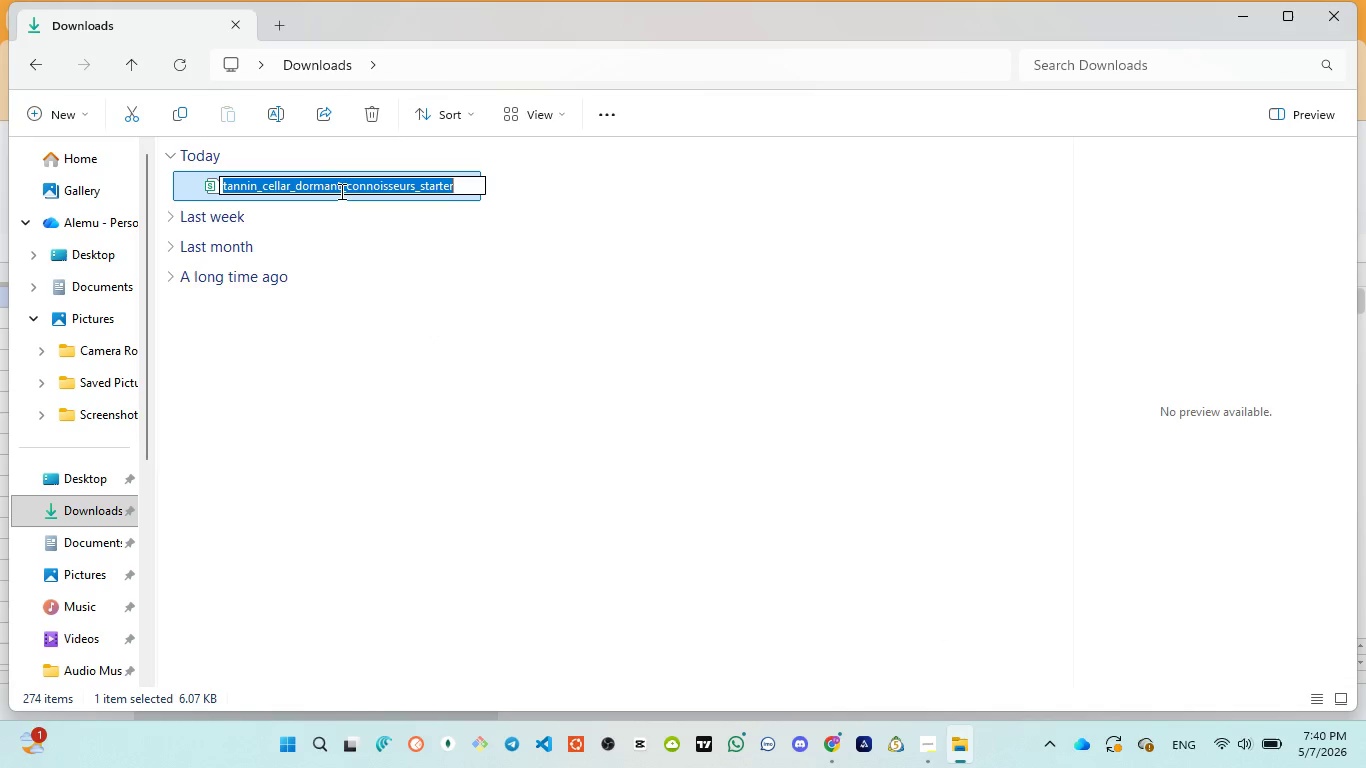 
key(Control+C)
 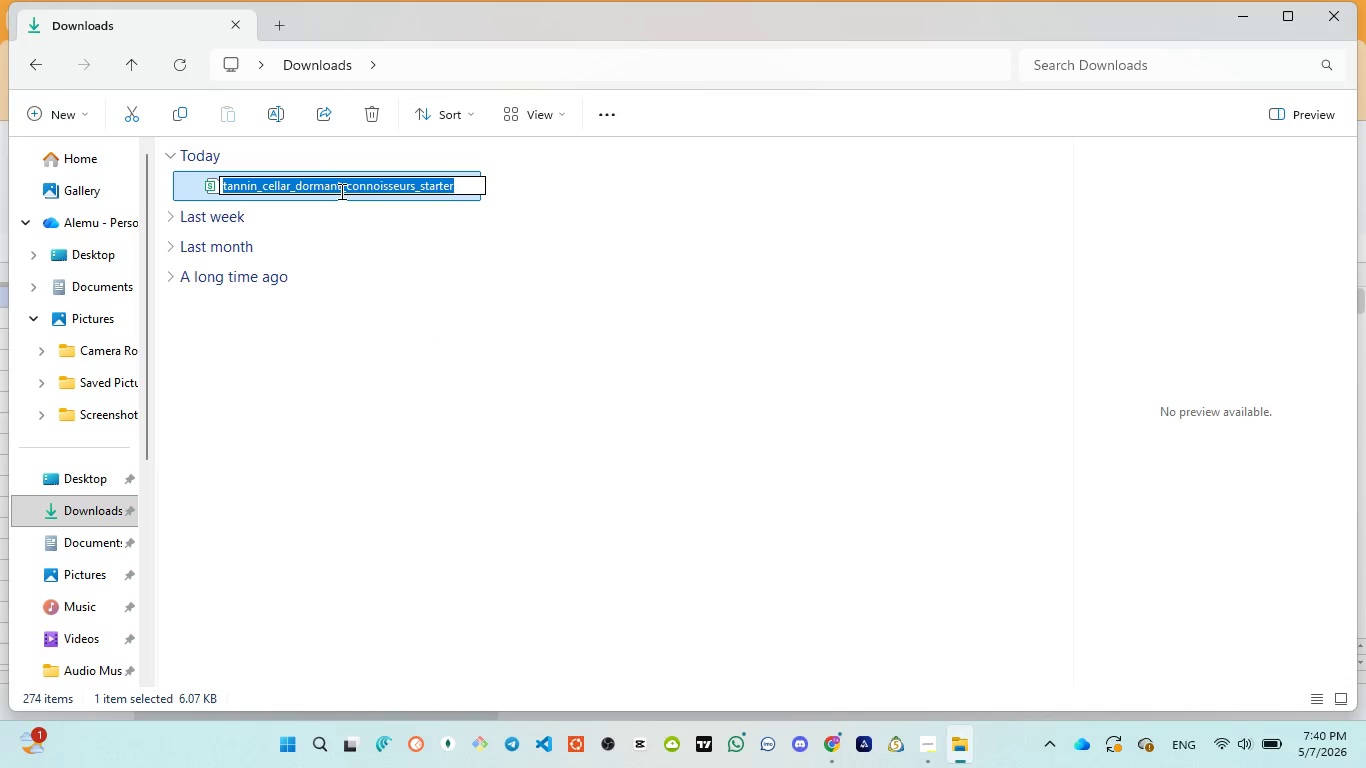 
key(Control+C)
 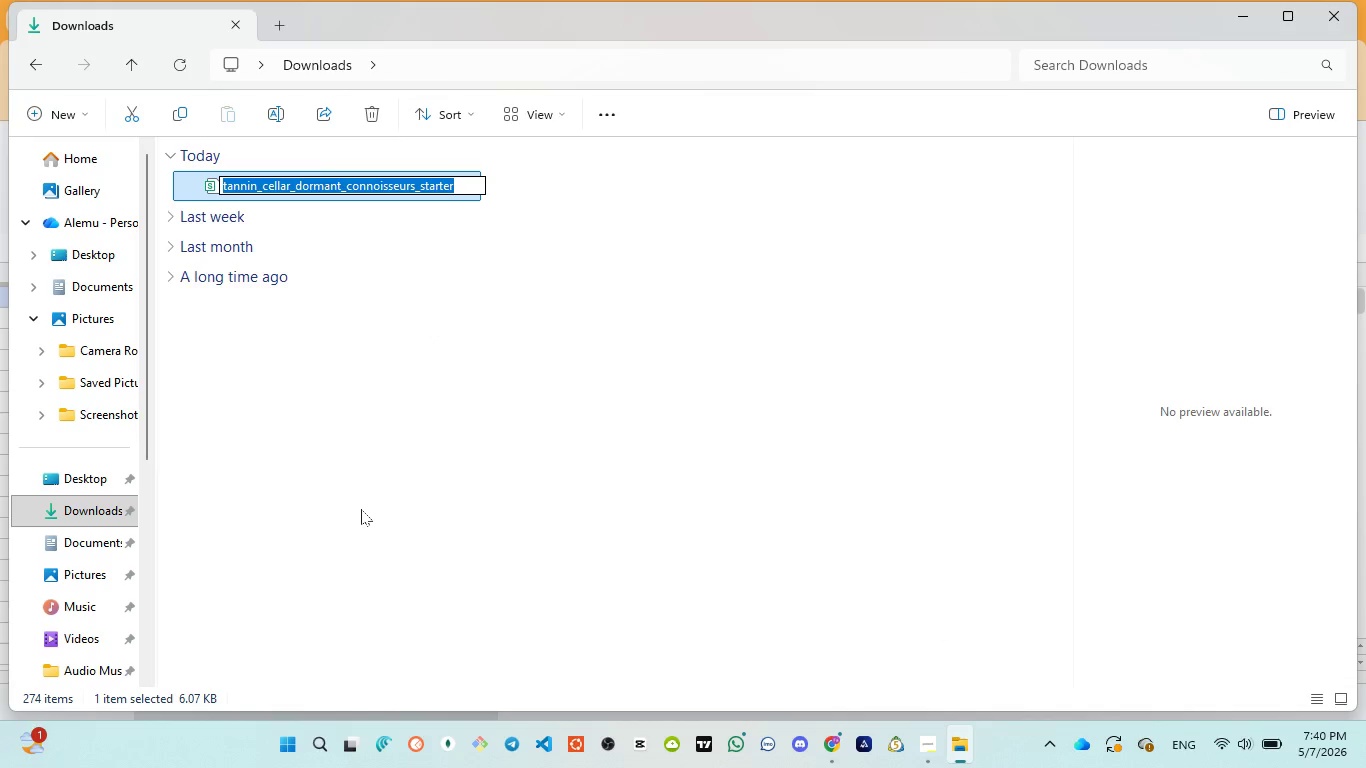 
left_click([361, 509])
 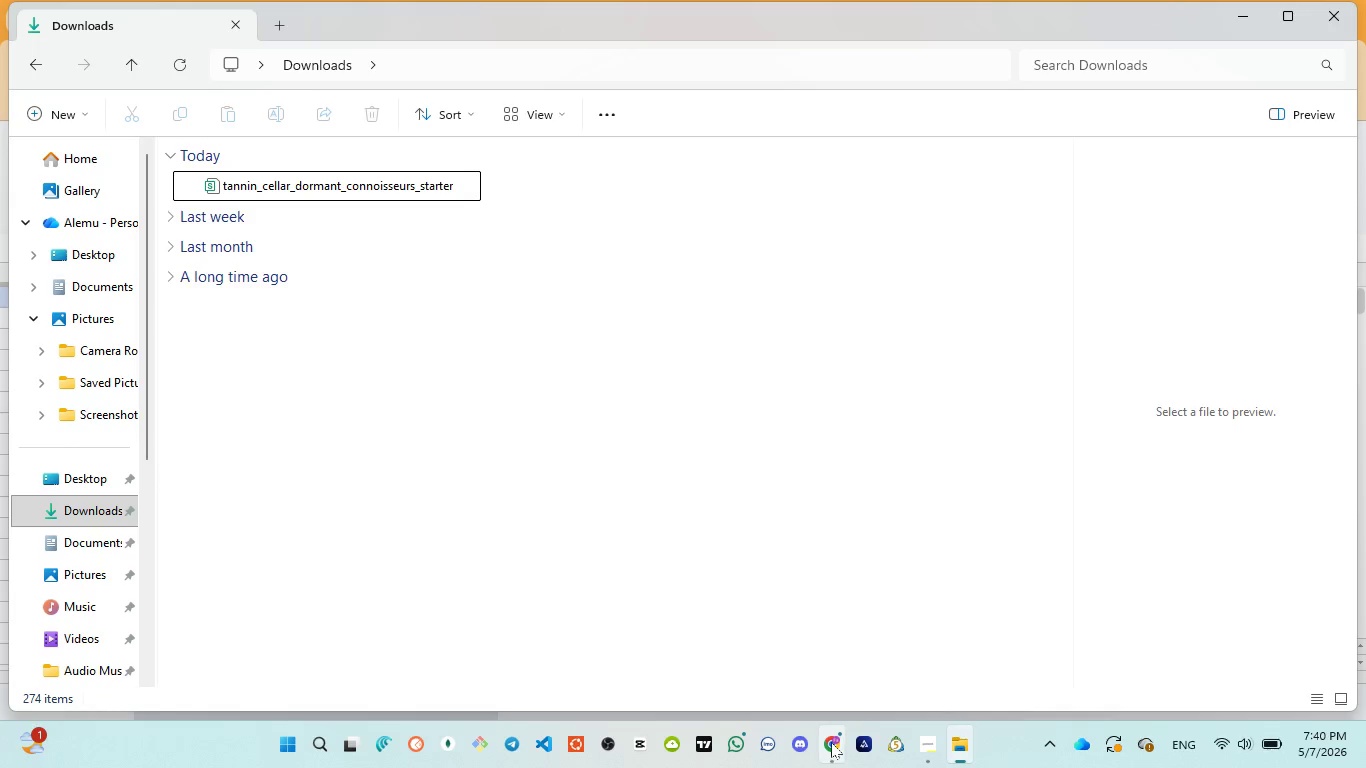 
left_click([818, 679])
 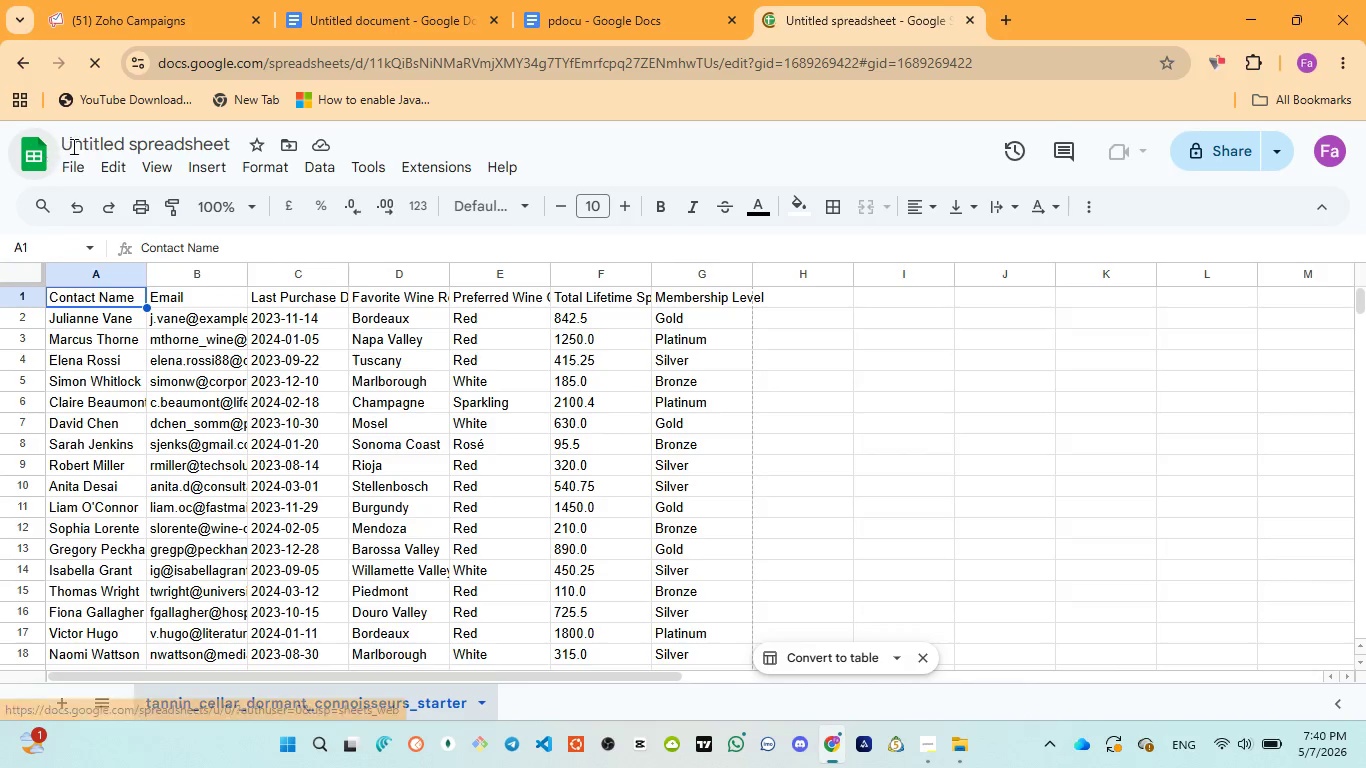 
left_click([86, 143])
 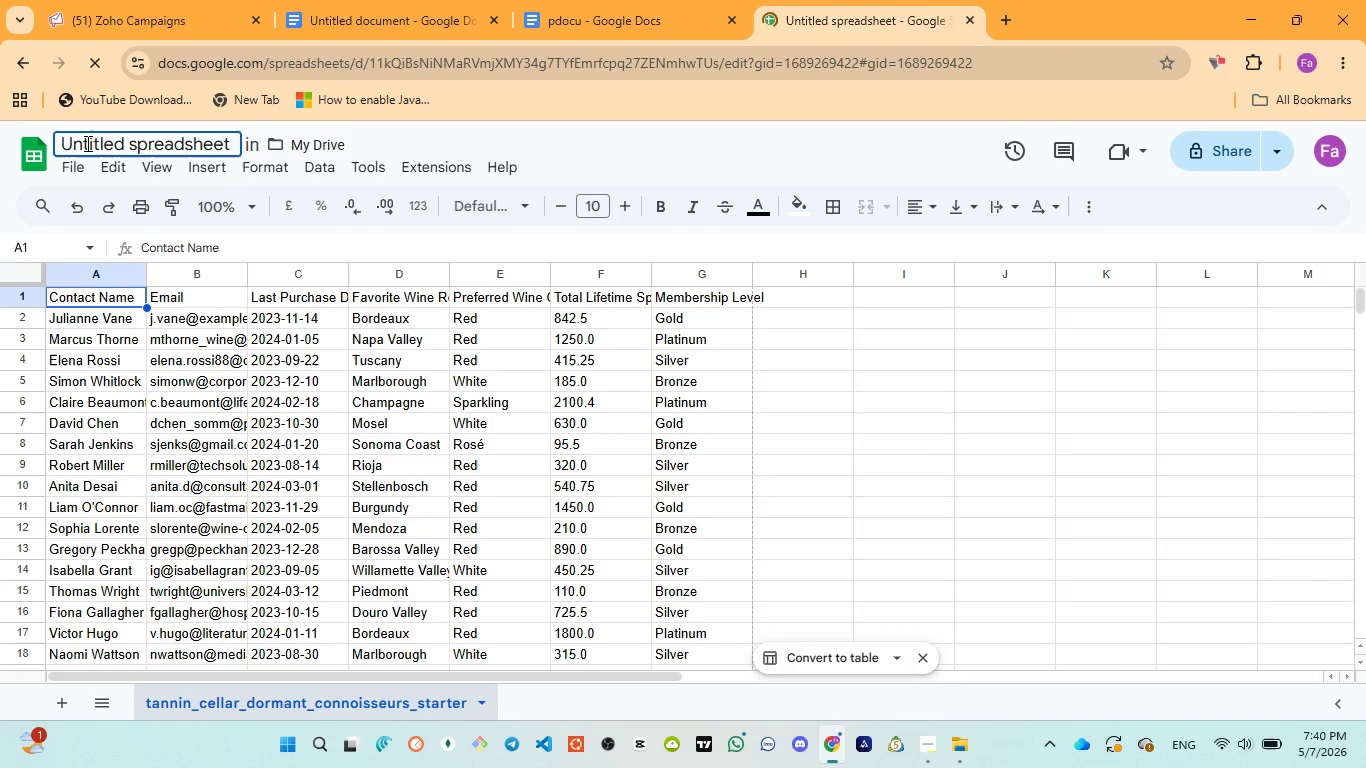 
key(Control+A)
 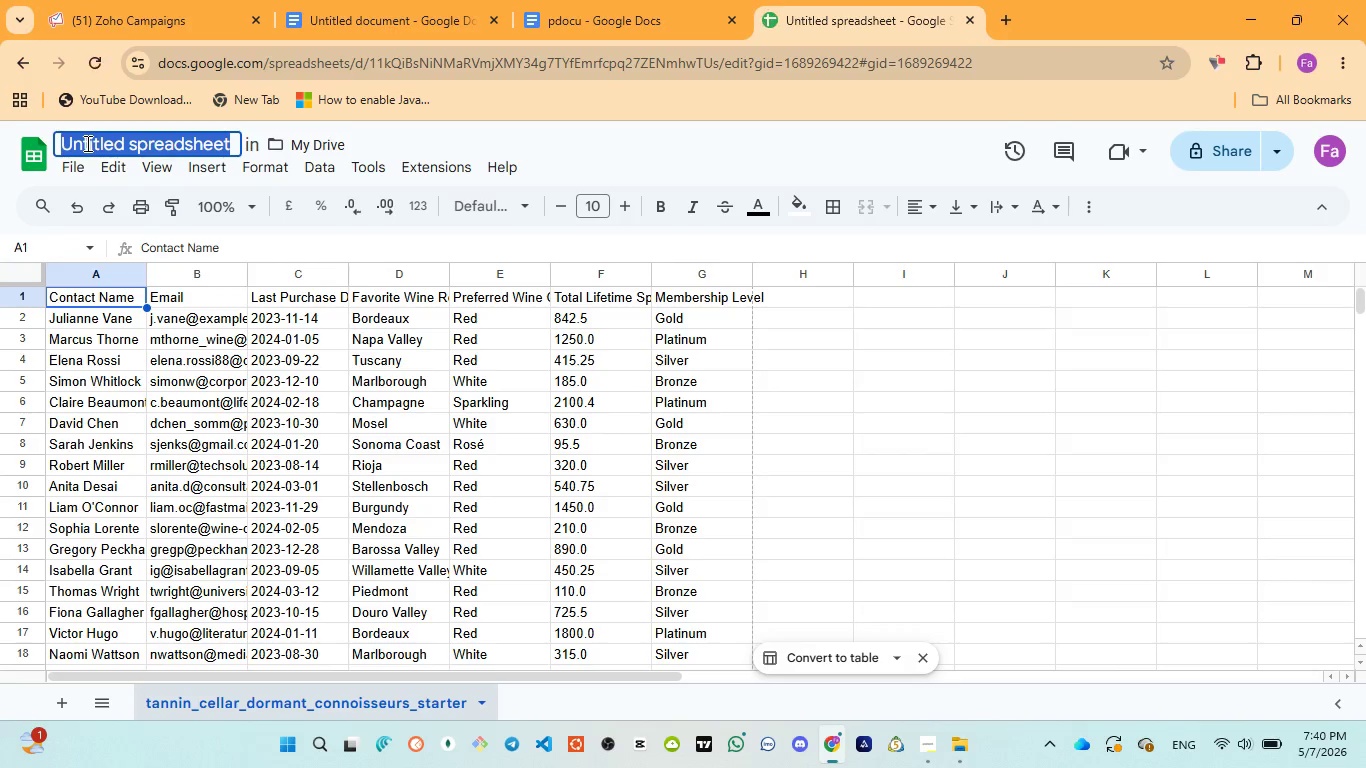 
key(Control+V)
 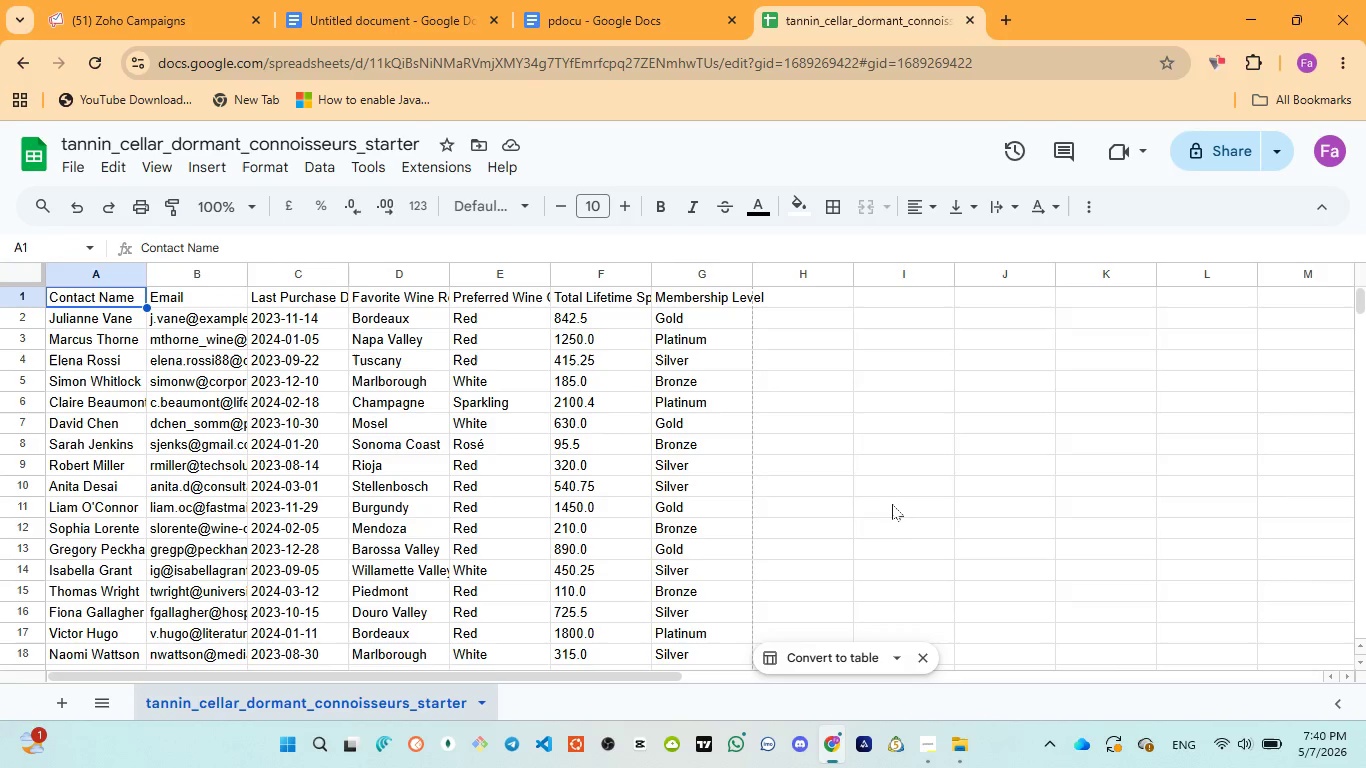 
left_click([923, 653])
 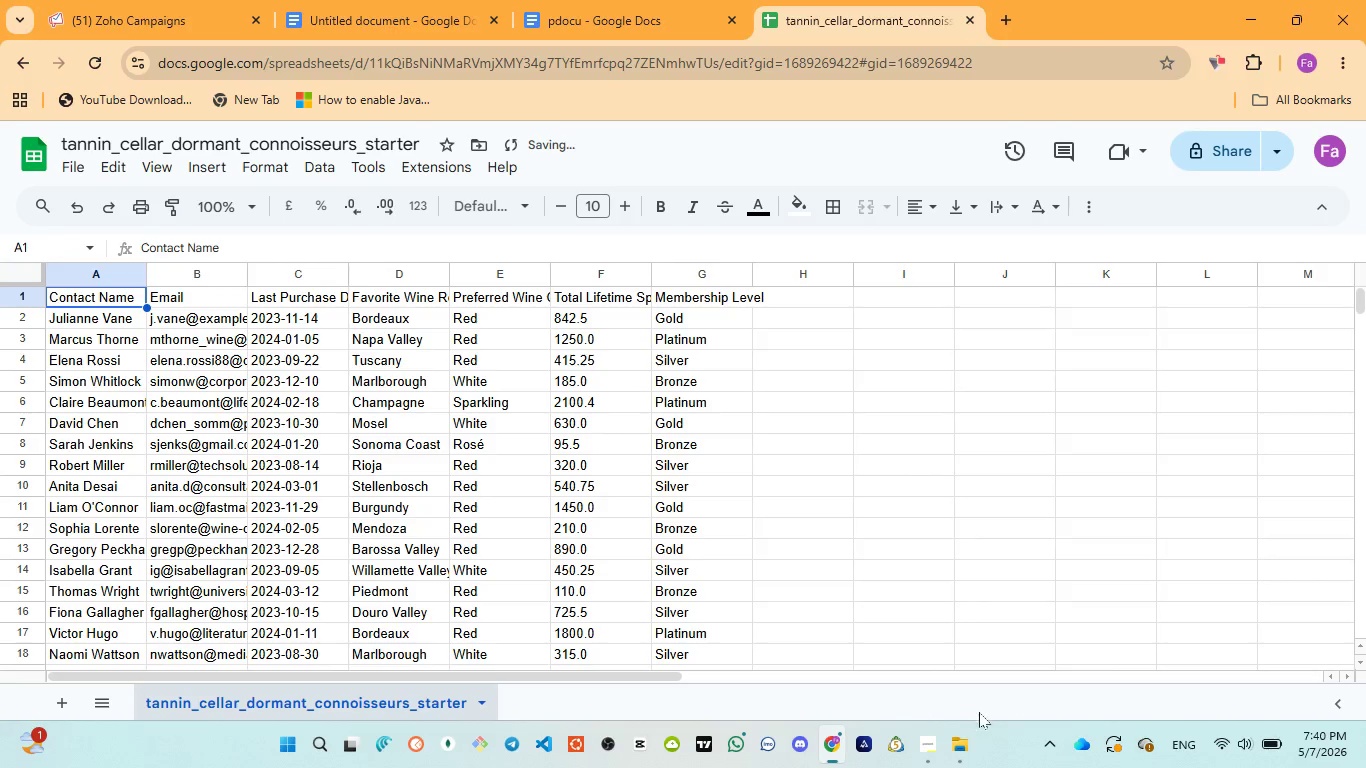 
mouse_move([963, 702])
 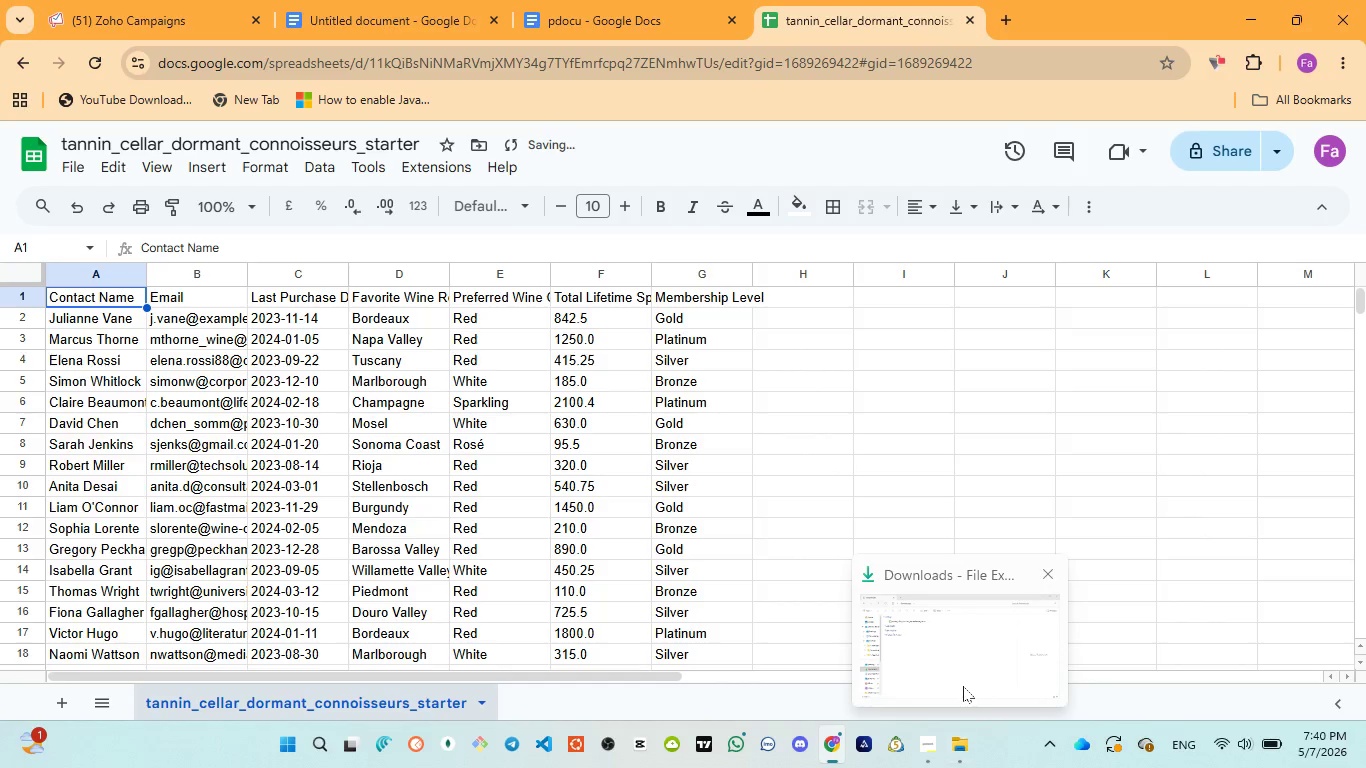 
left_click([963, 686])
 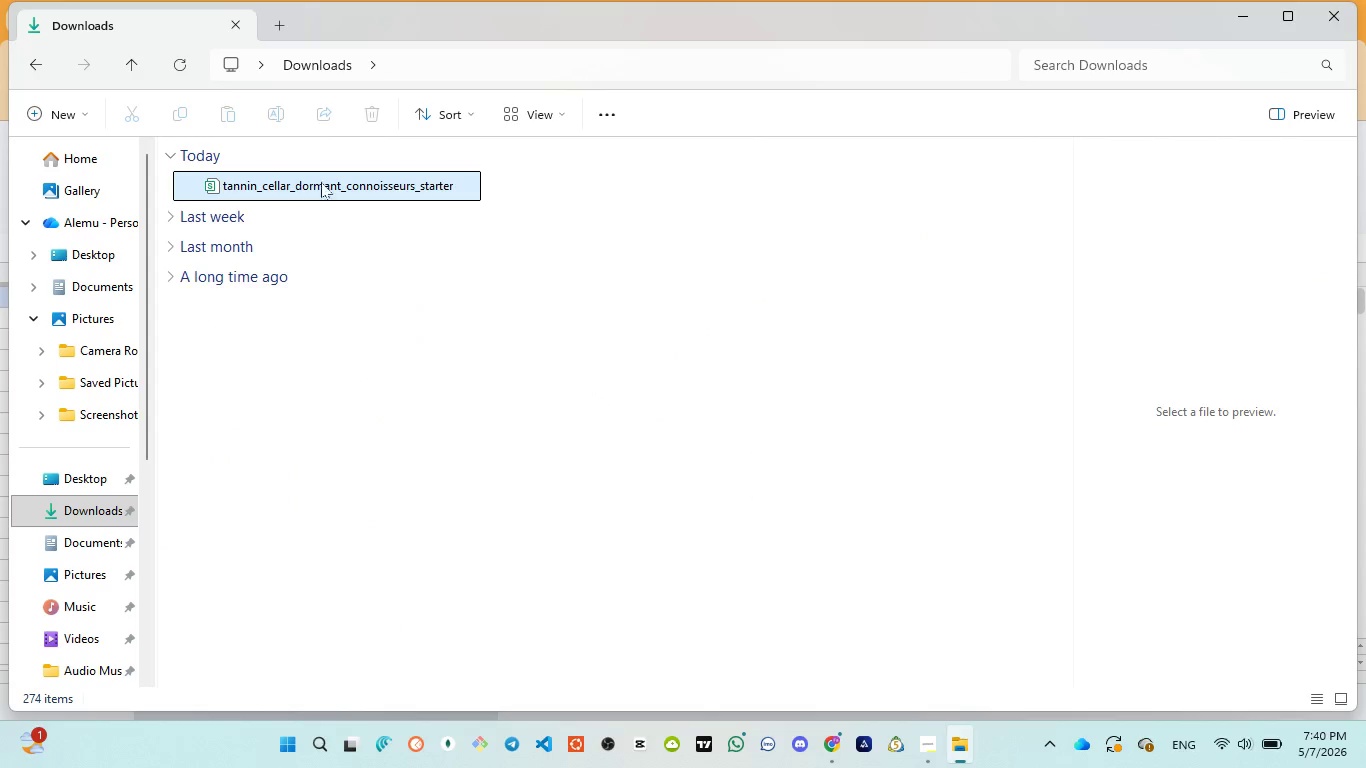 
left_click([324, 178])
 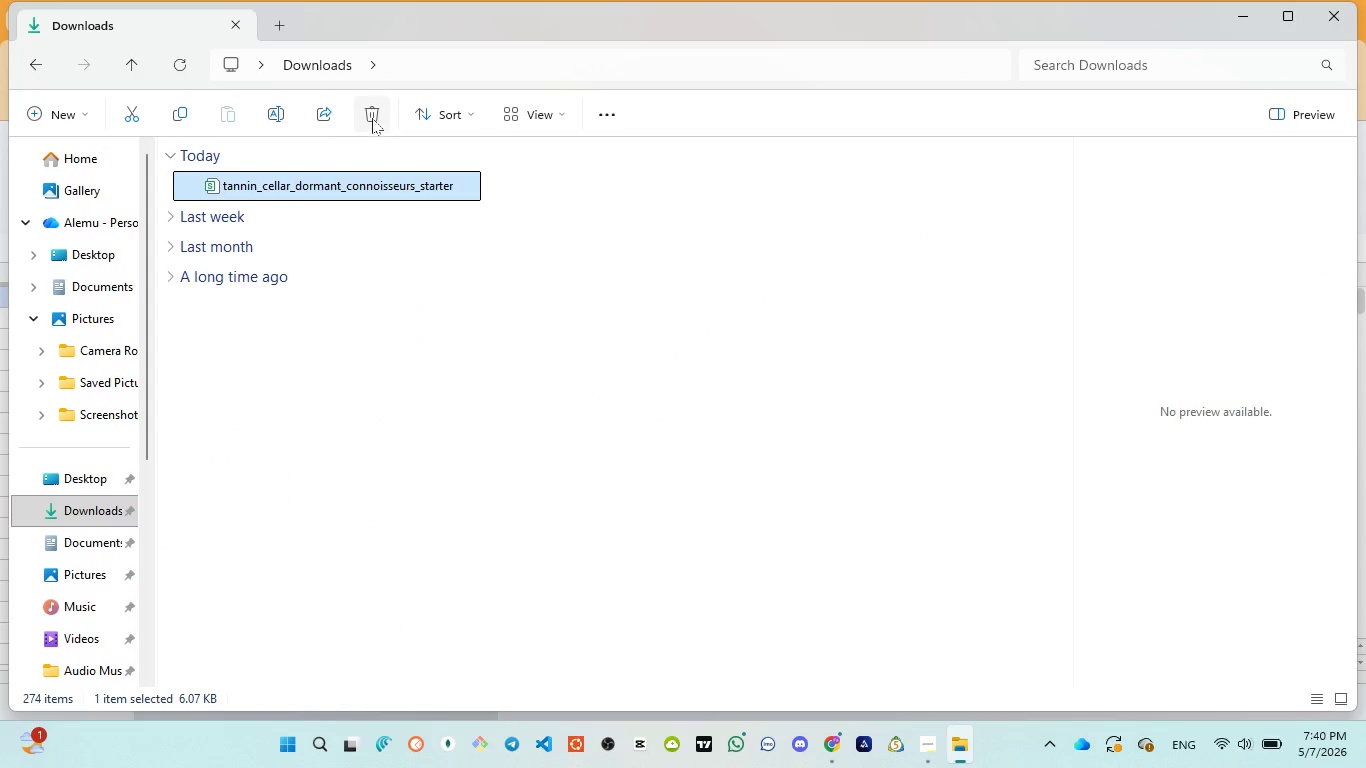 
left_click([372, 117])
 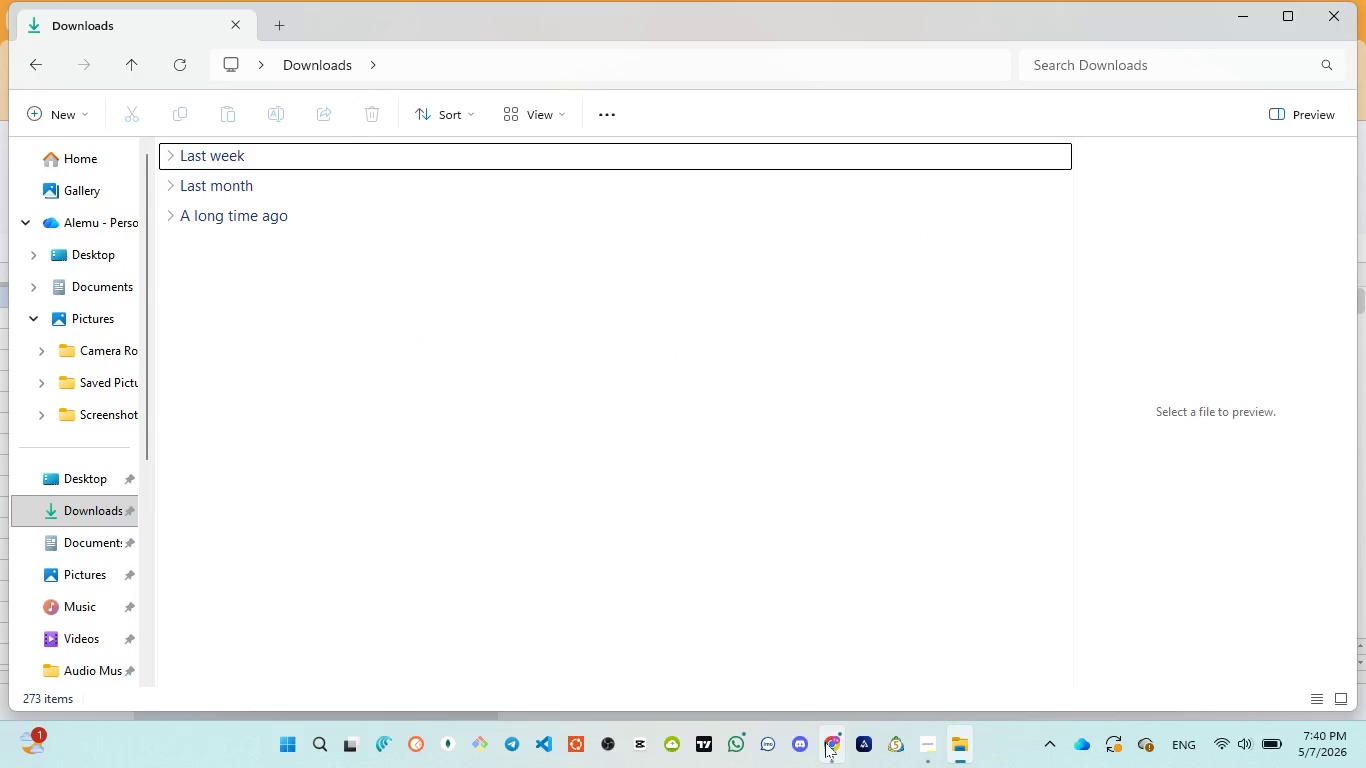 
left_click([826, 665])
 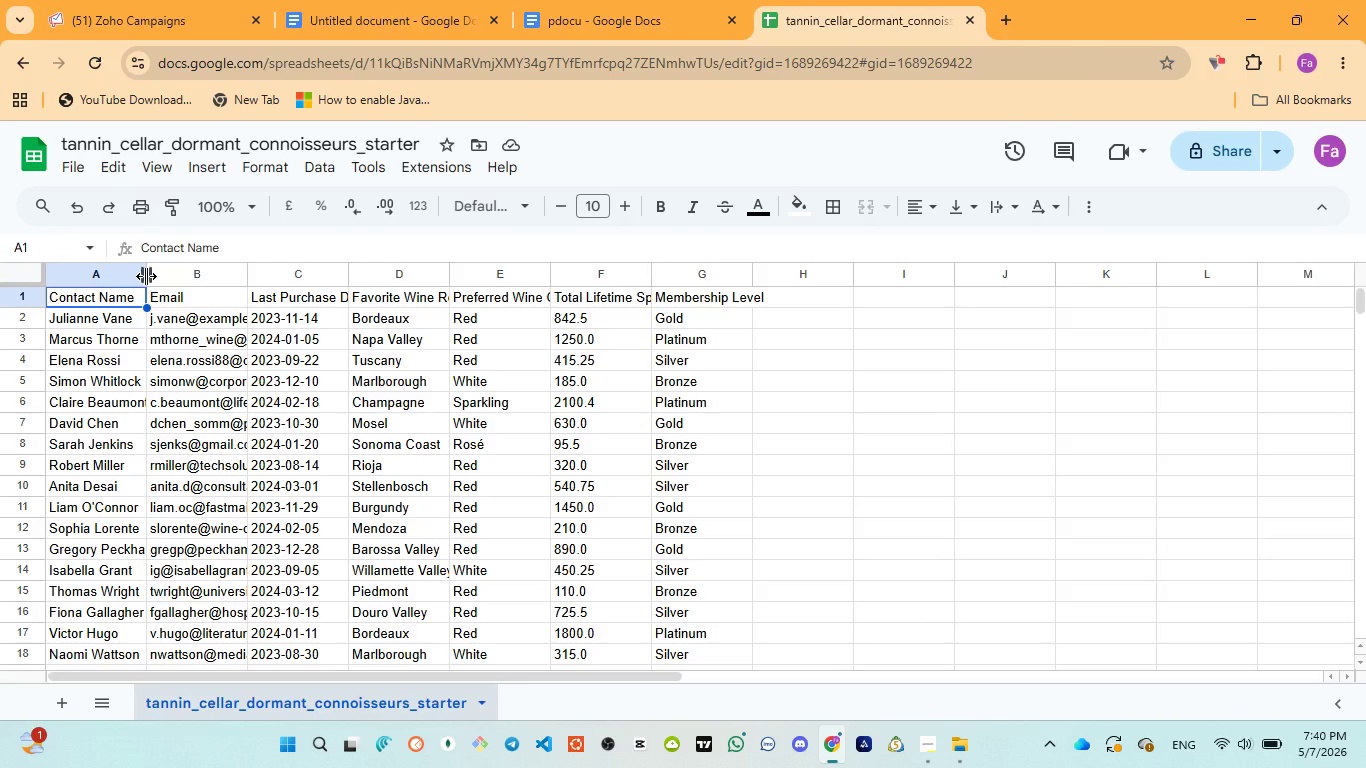 
left_click_drag(start_coordinate=[147, 276], to_coordinate=[212, 287])
 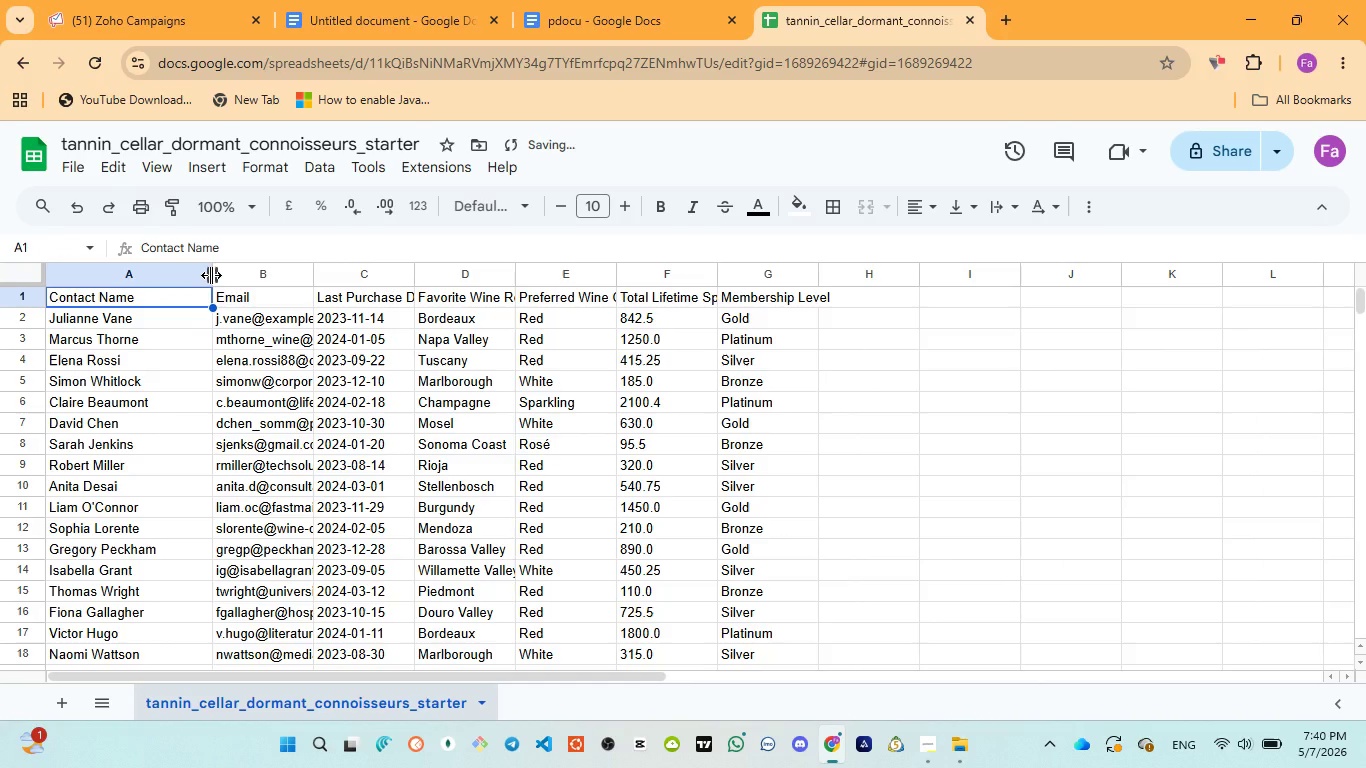 
left_click_drag(start_coordinate=[211, 275], to_coordinate=[187, 279])
 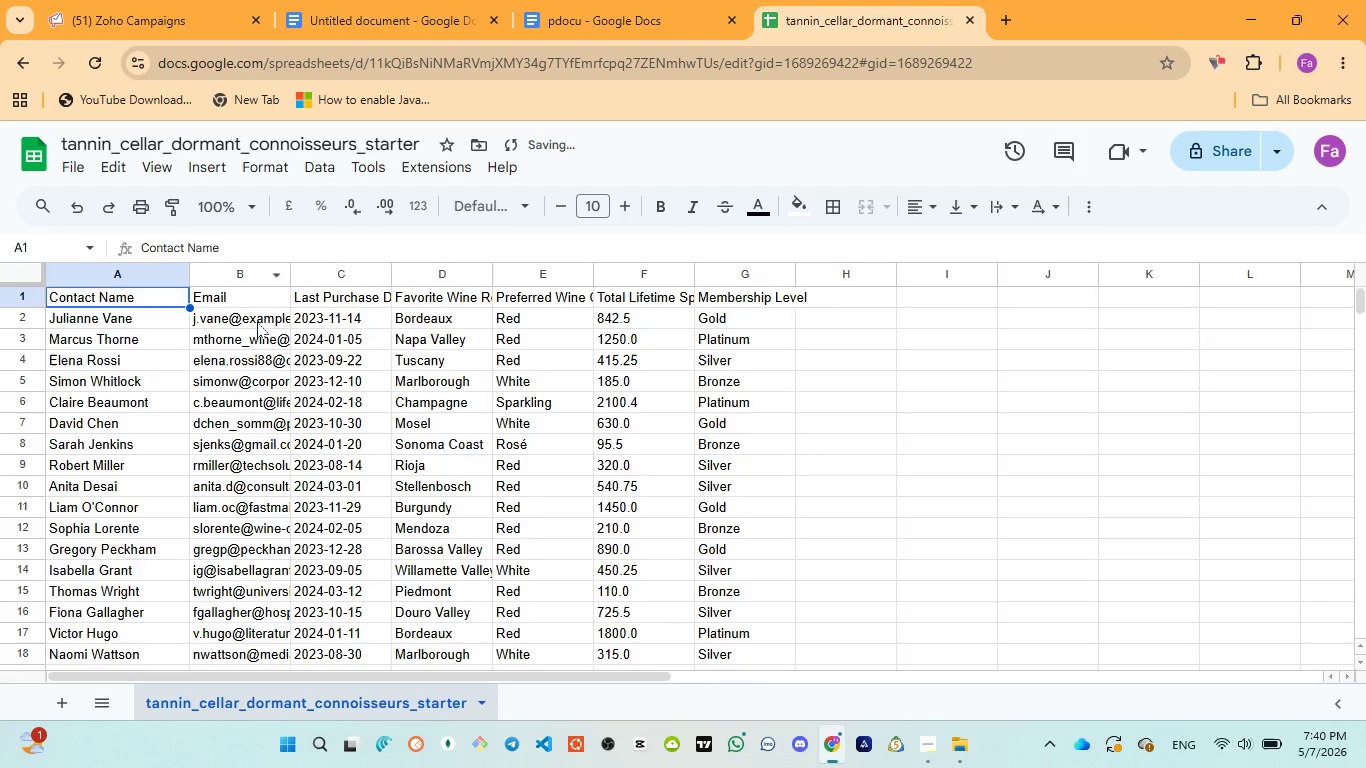 
scroll: coordinate [257, 323], scroll_direction: down, amount: 5.0
 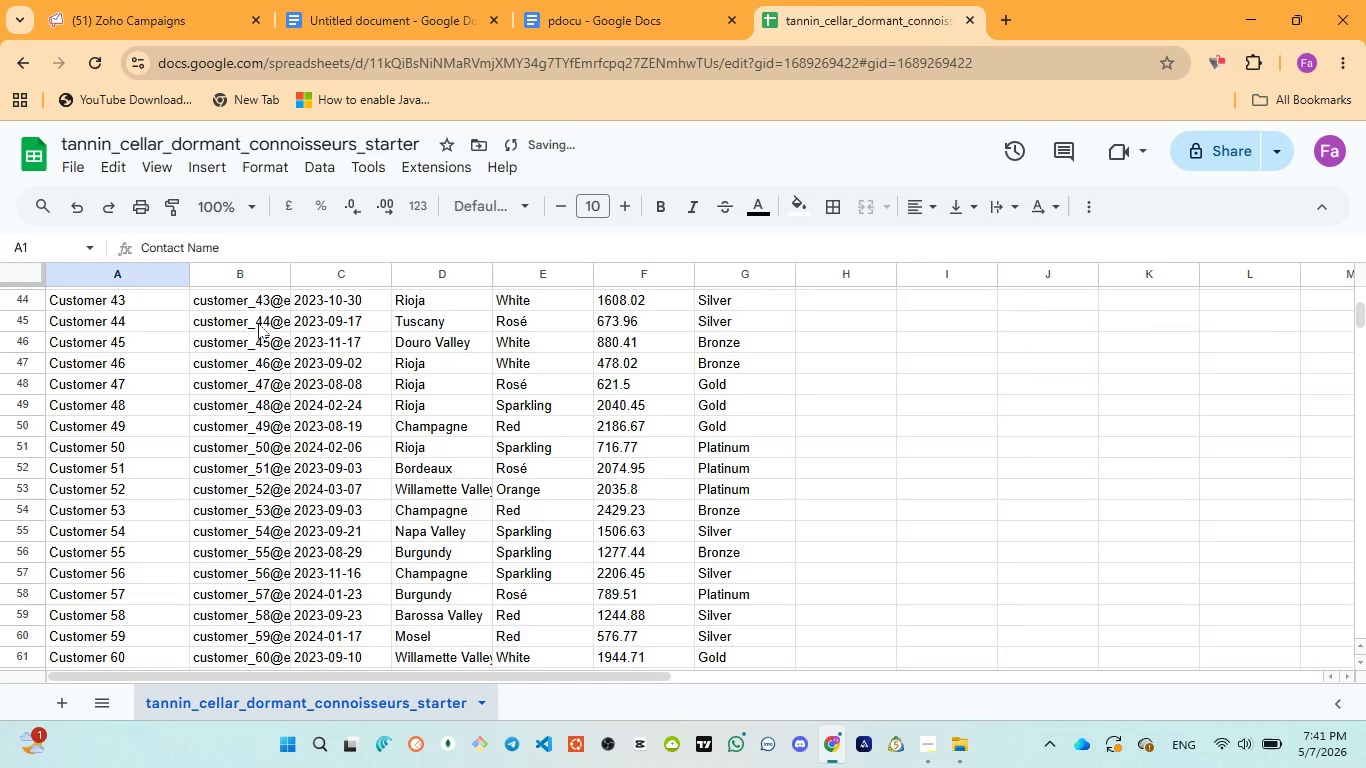 
scroll: coordinate [258, 323], scroll_direction: up, amount: 17.0
 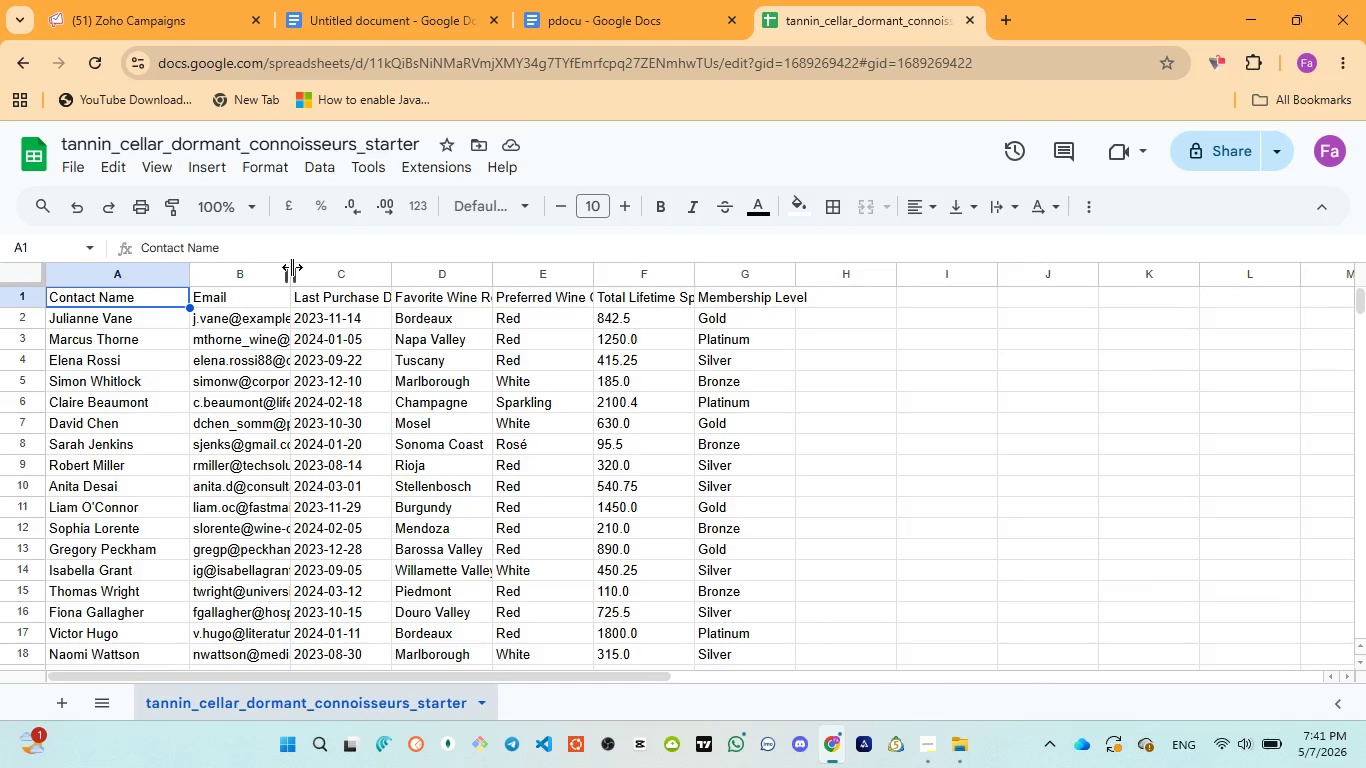 
left_click_drag(start_coordinate=[292, 267], to_coordinate=[378, 270])
 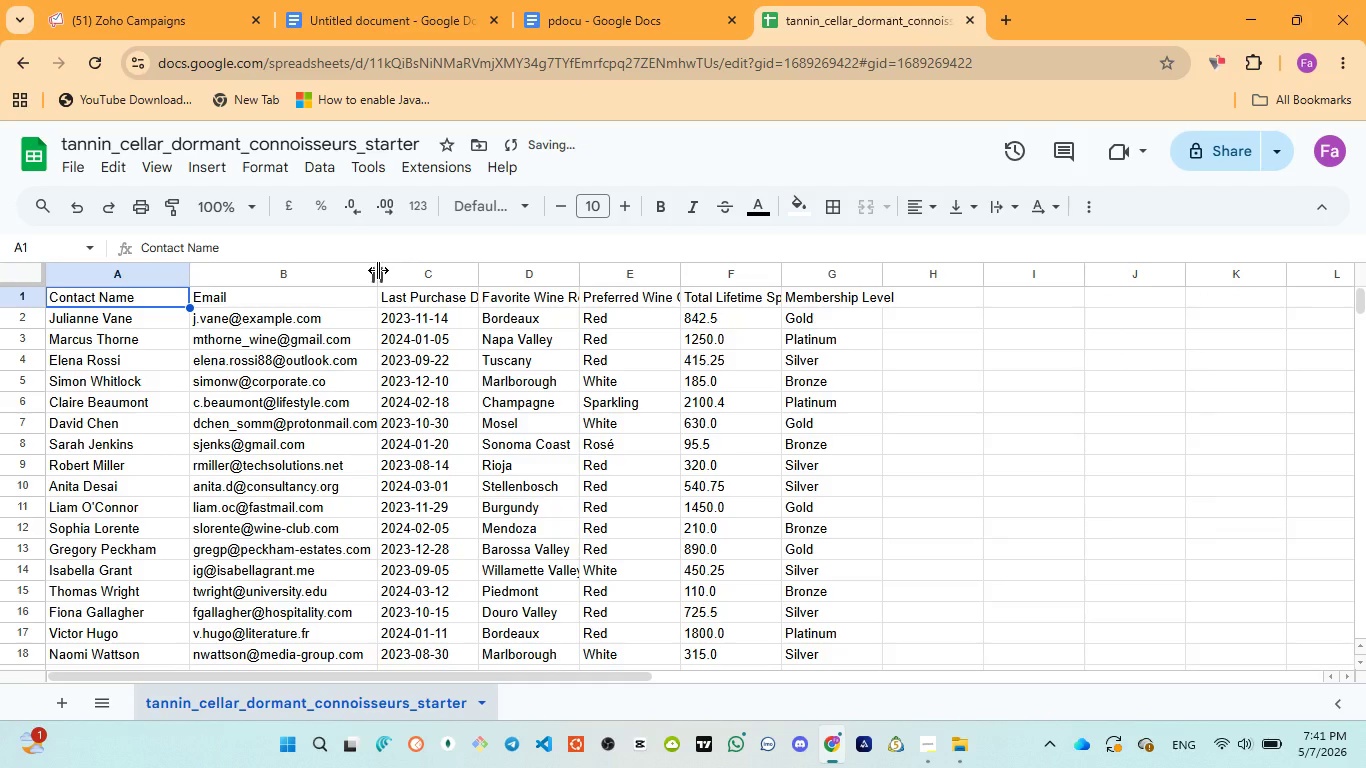 
left_click_drag(start_coordinate=[378, 270], to_coordinate=[433, 289])
 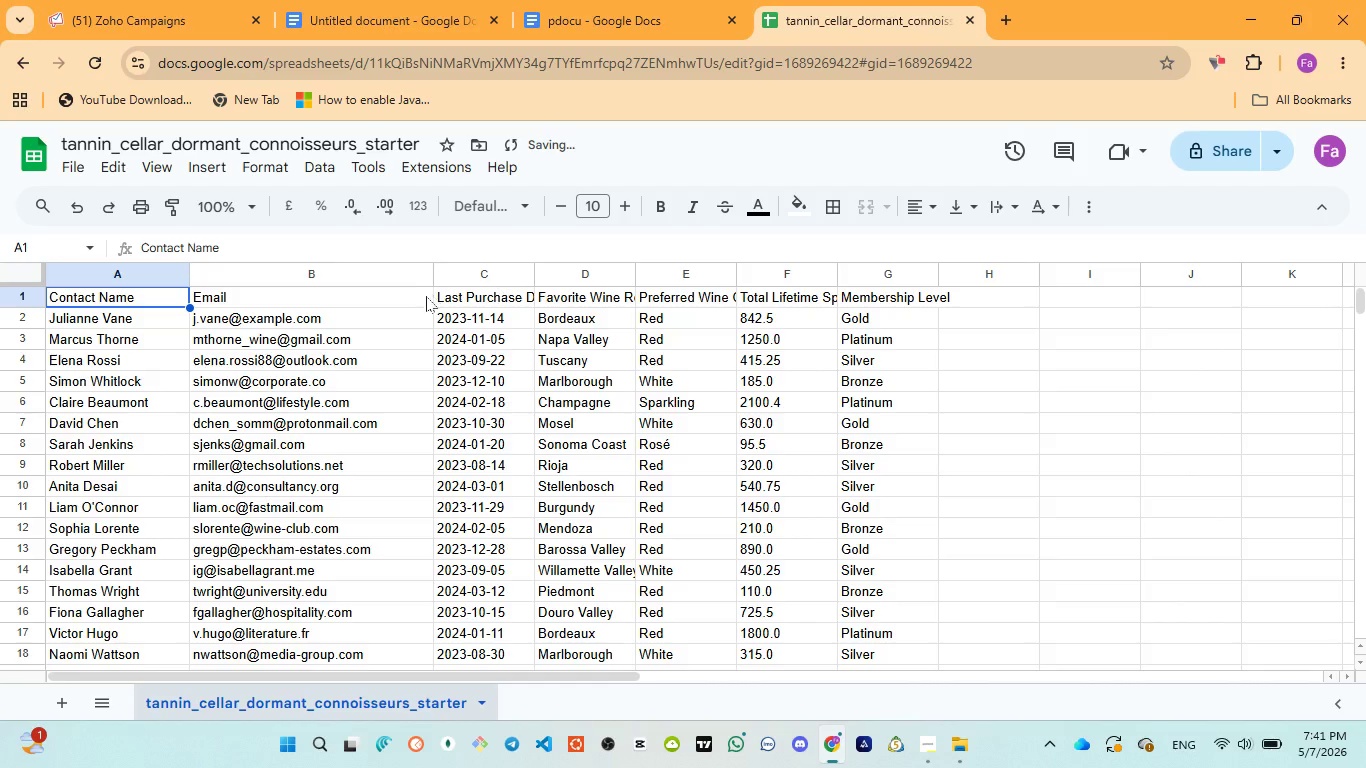 
scroll: coordinate [418, 318], scroll_direction: down, amount: 5.0
 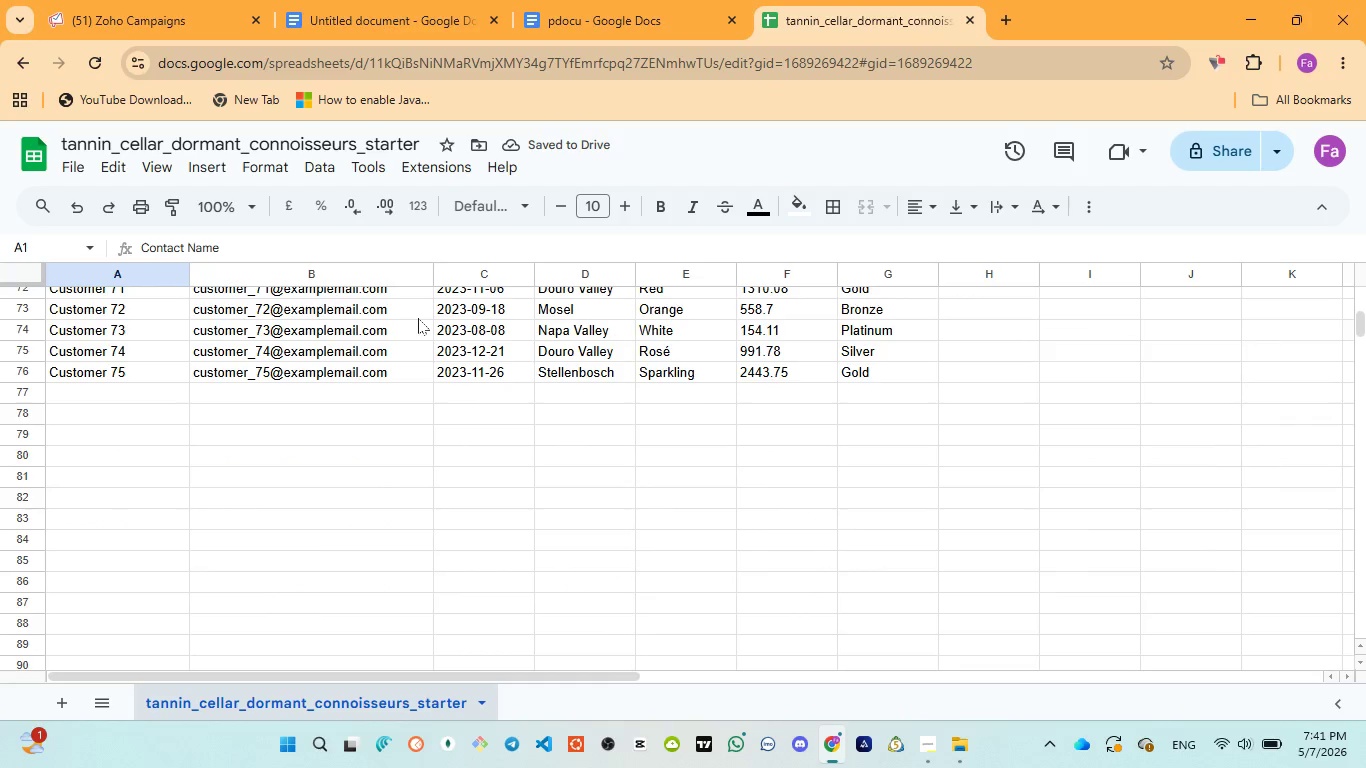 
scroll: coordinate [418, 318], scroll_direction: up, amount: 15.0
 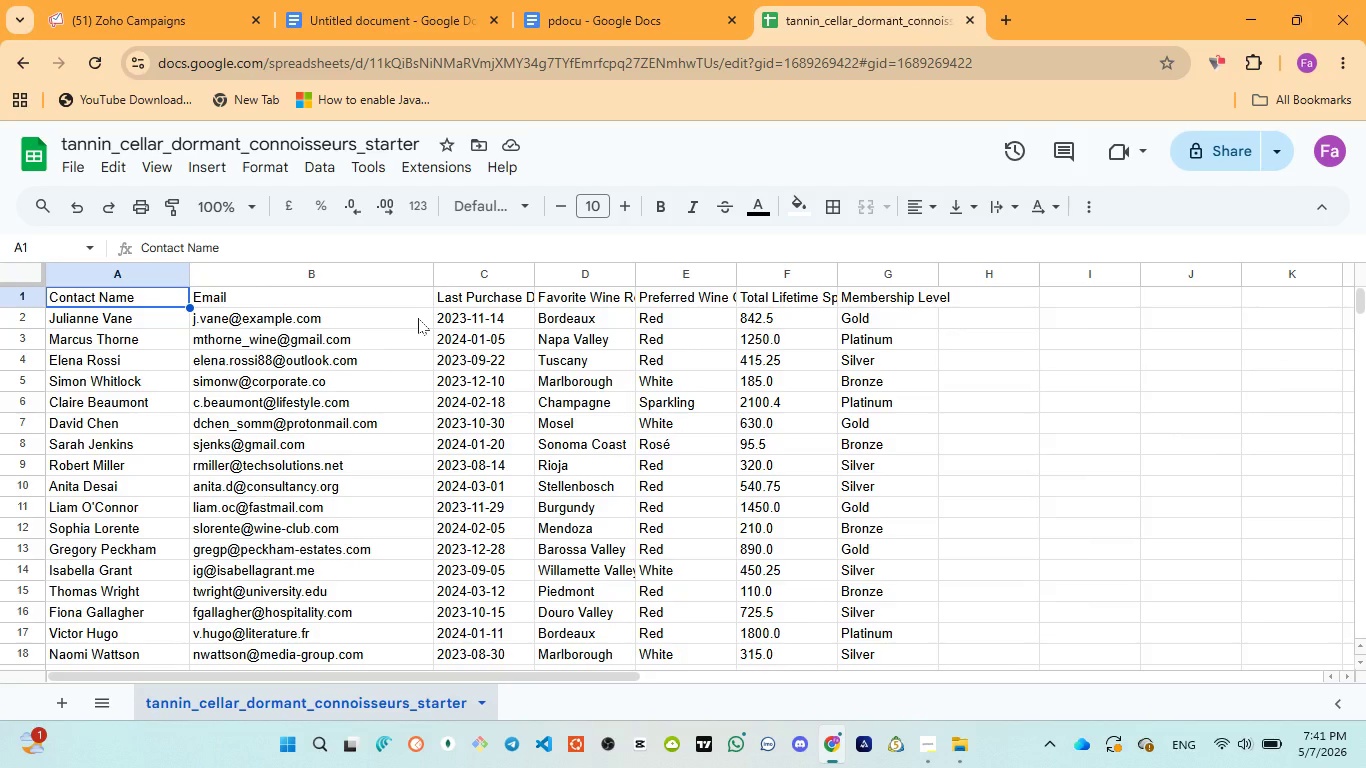 
wait(13.46)
 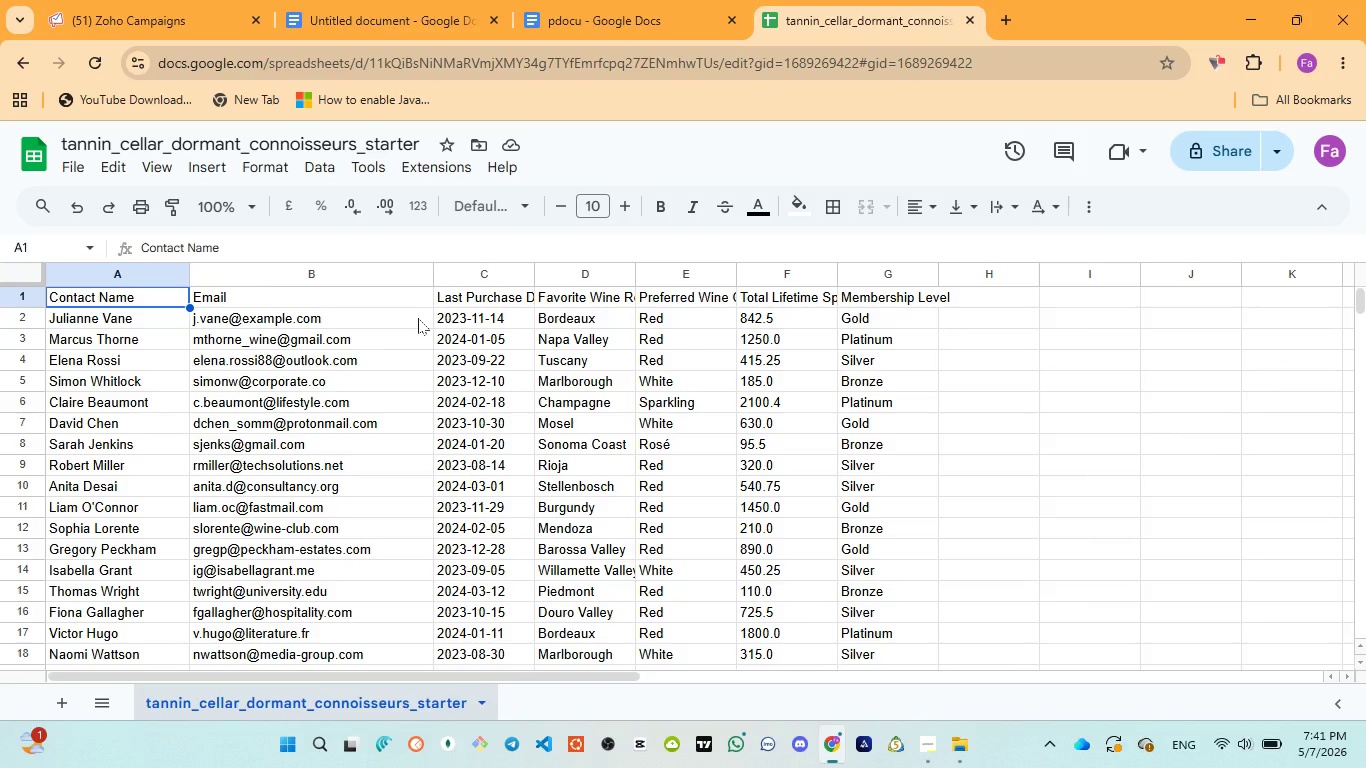 
left_click([507, 324])
 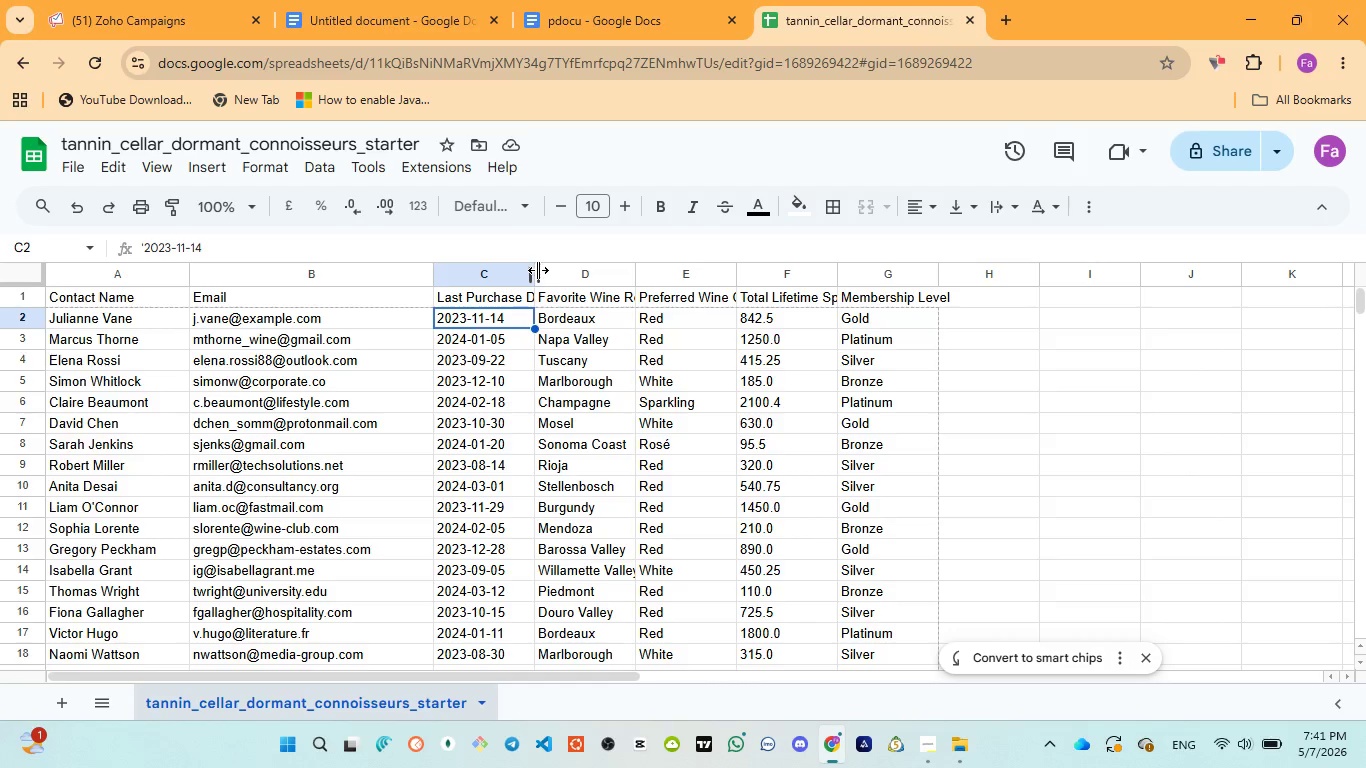 
left_click_drag(start_coordinate=[538, 270], to_coordinate=[565, 271])
 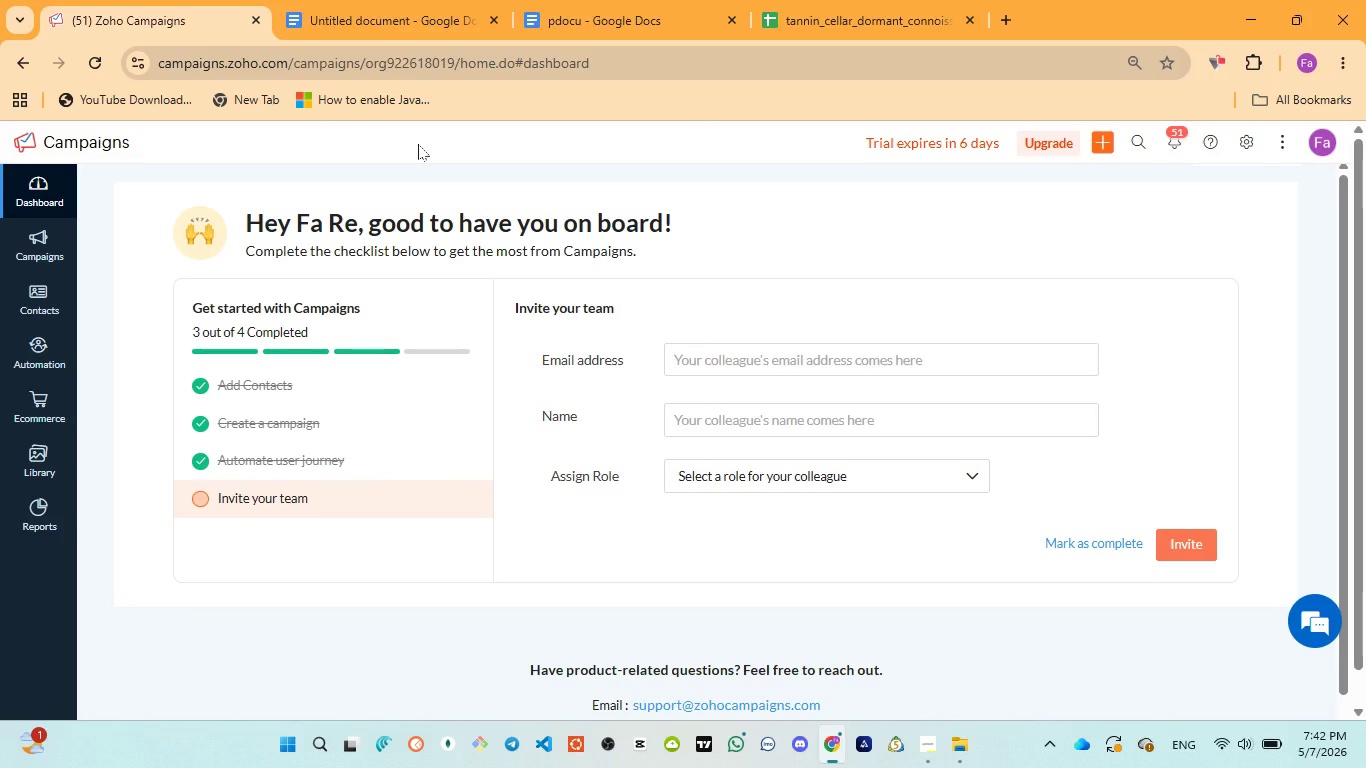 
wait(42.89)
 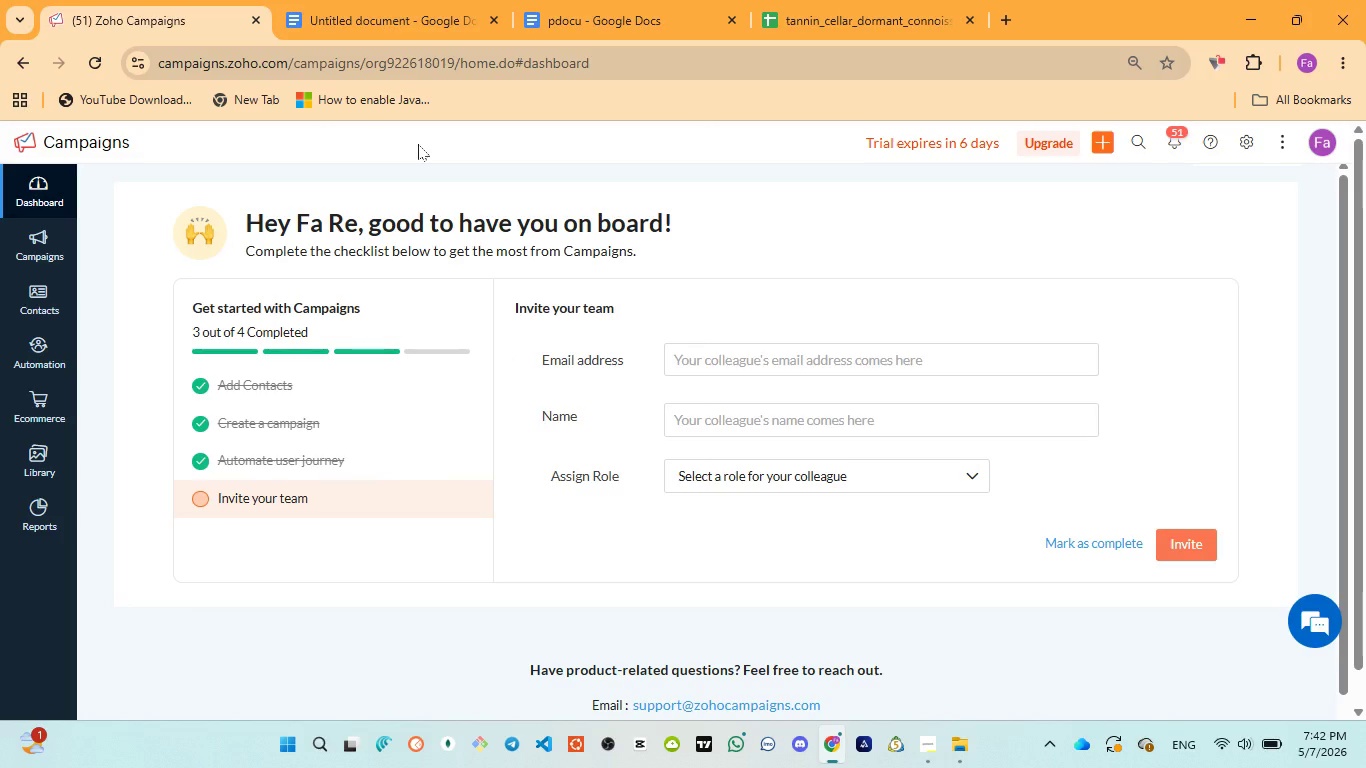 
left_click([570, 13])
 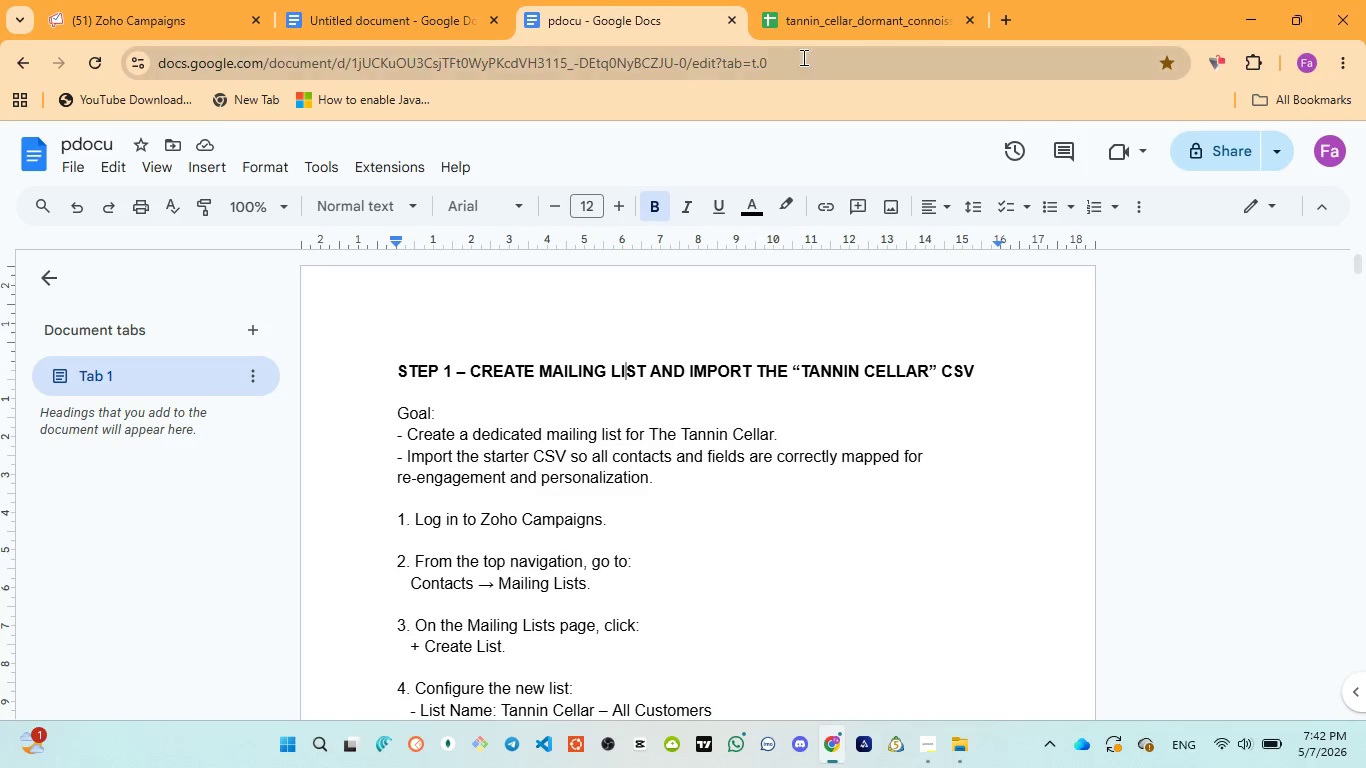 
left_click([804, 27])
 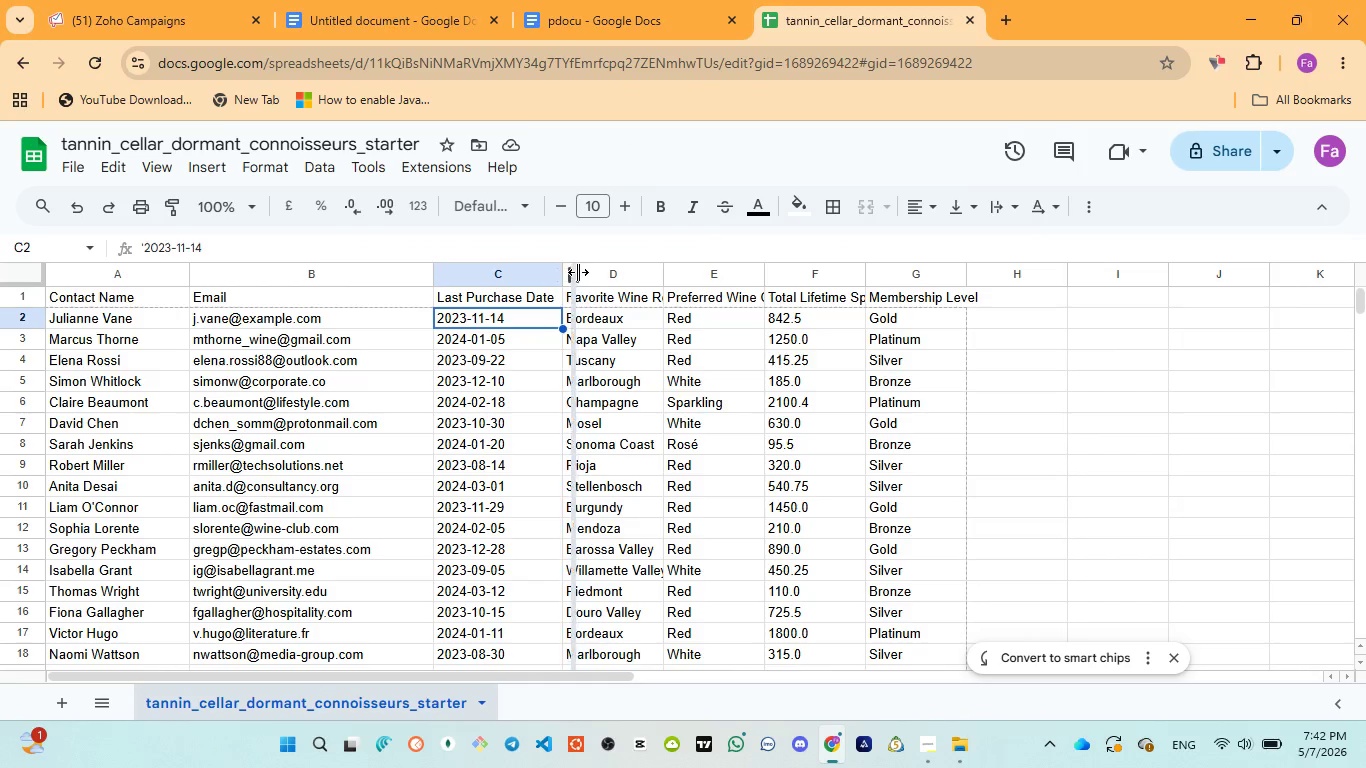 
scroll: coordinate [605, 342], scroll_direction: down, amount: 3.0
 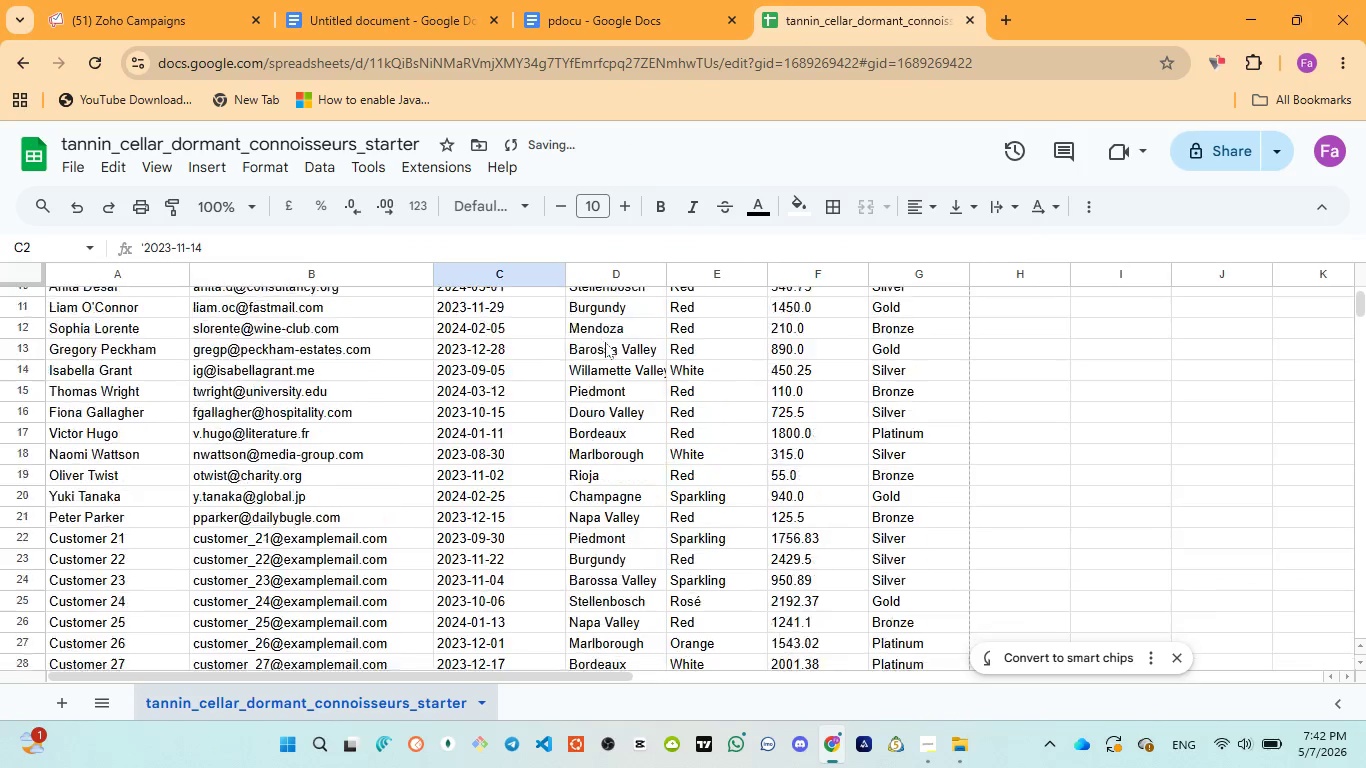 
scroll: coordinate [605, 342], scroll_direction: up, amount: 5.0
 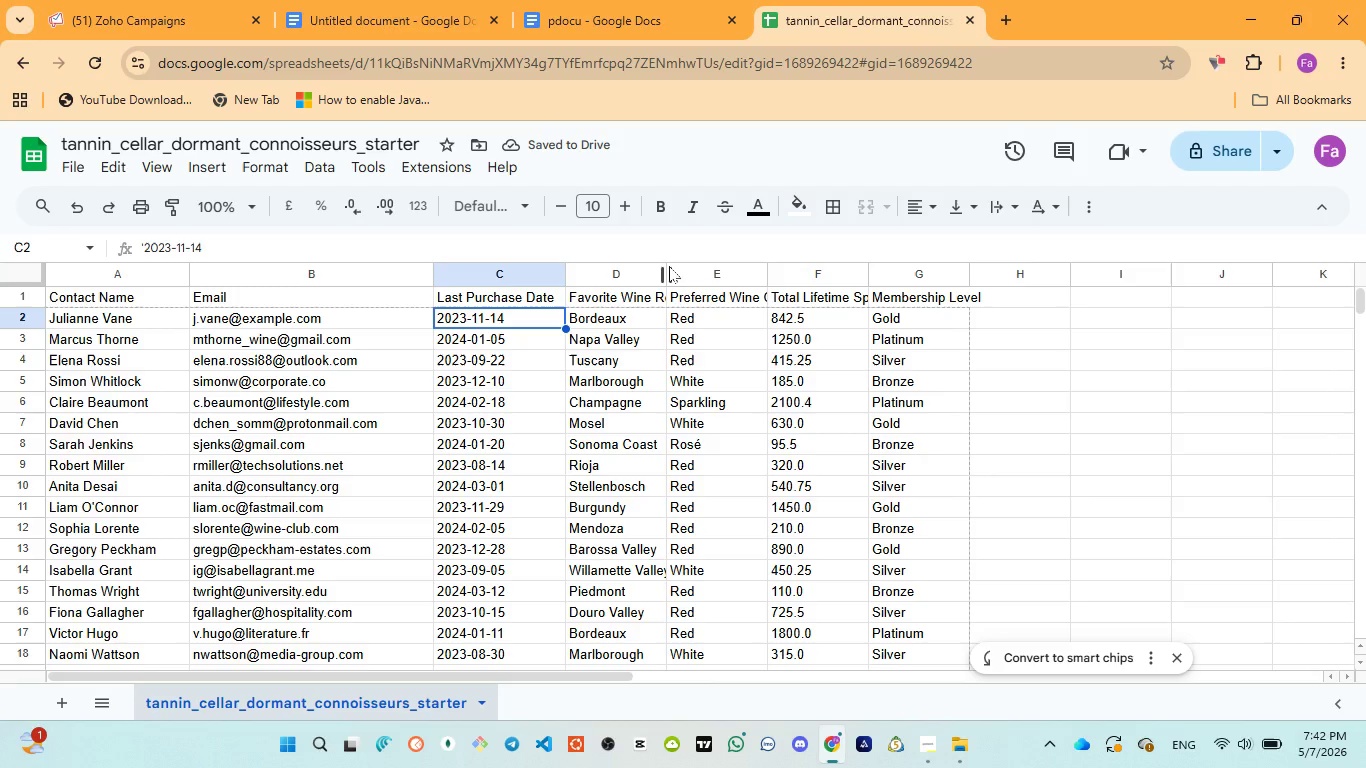 
left_click_drag(start_coordinate=[669, 269], to_coordinate=[692, 267])
 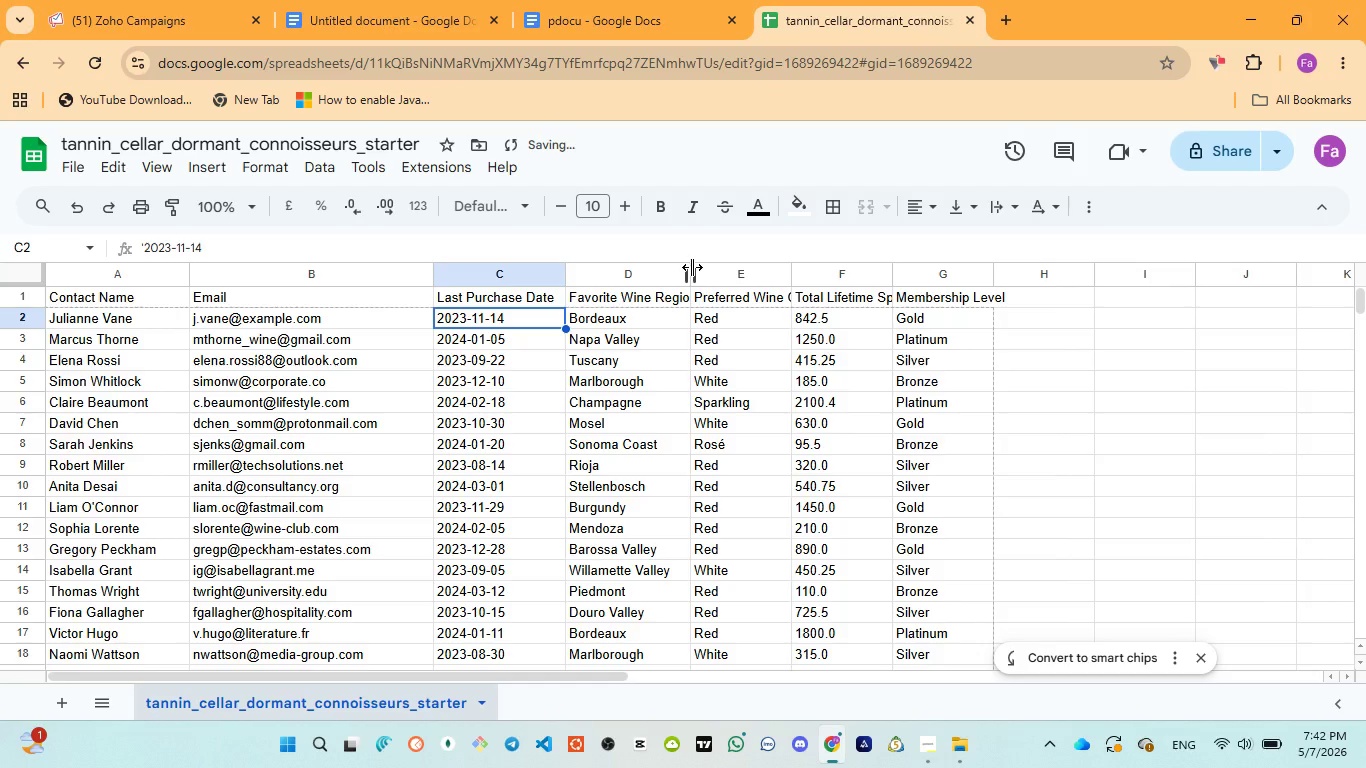 
left_click_drag(start_coordinate=[692, 267], to_coordinate=[722, 267])
 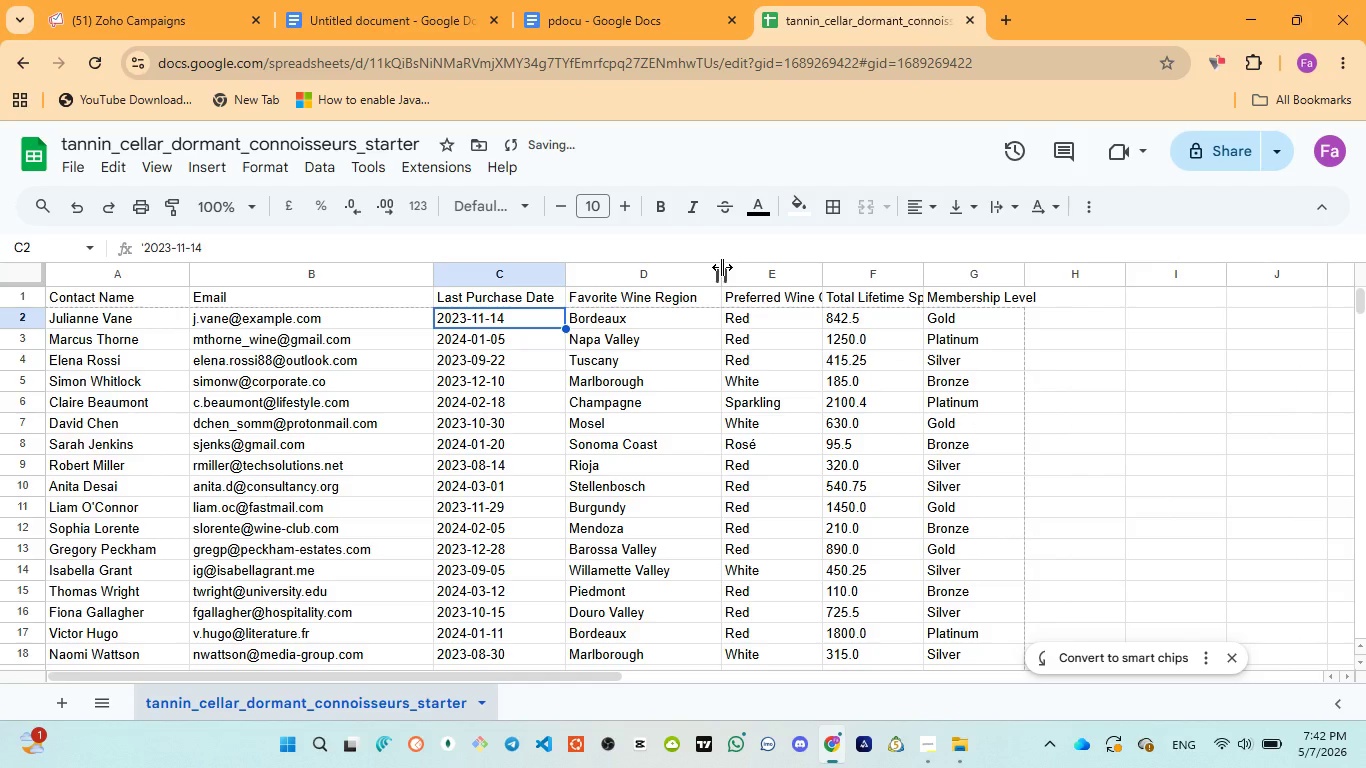 
left_click_drag(start_coordinate=[722, 267], to_coordinate=[712, 271])
 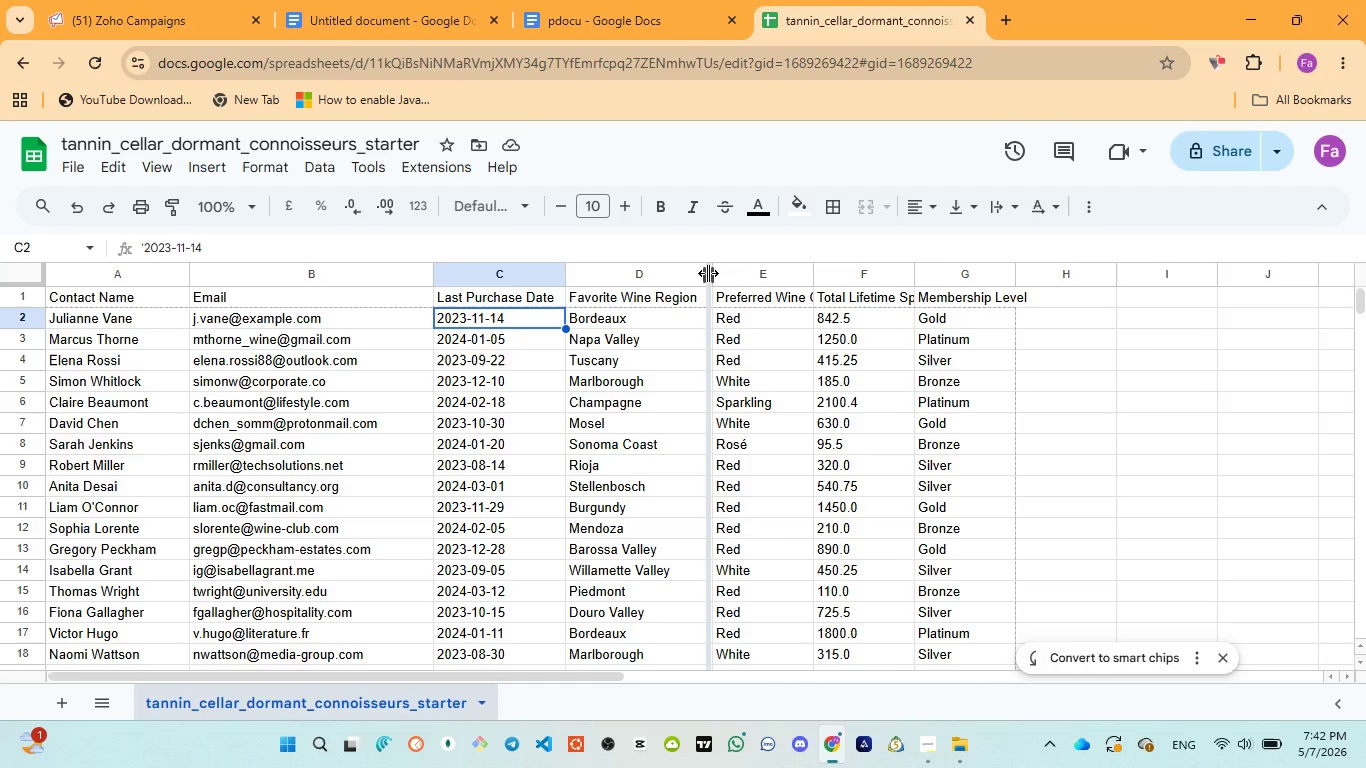 
wait(7.02)
 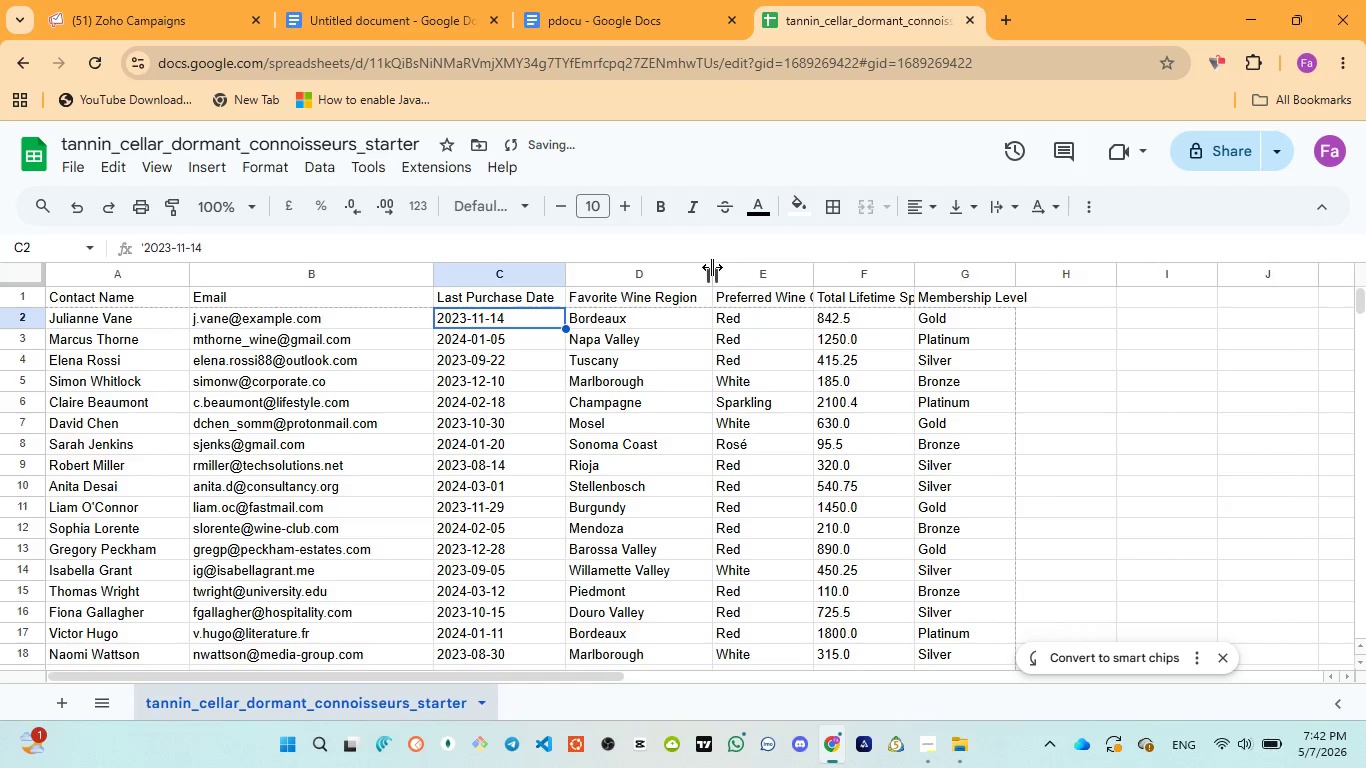 
scroll: coordinate [645, 424], scroll_direction: down, amount: 13.0
 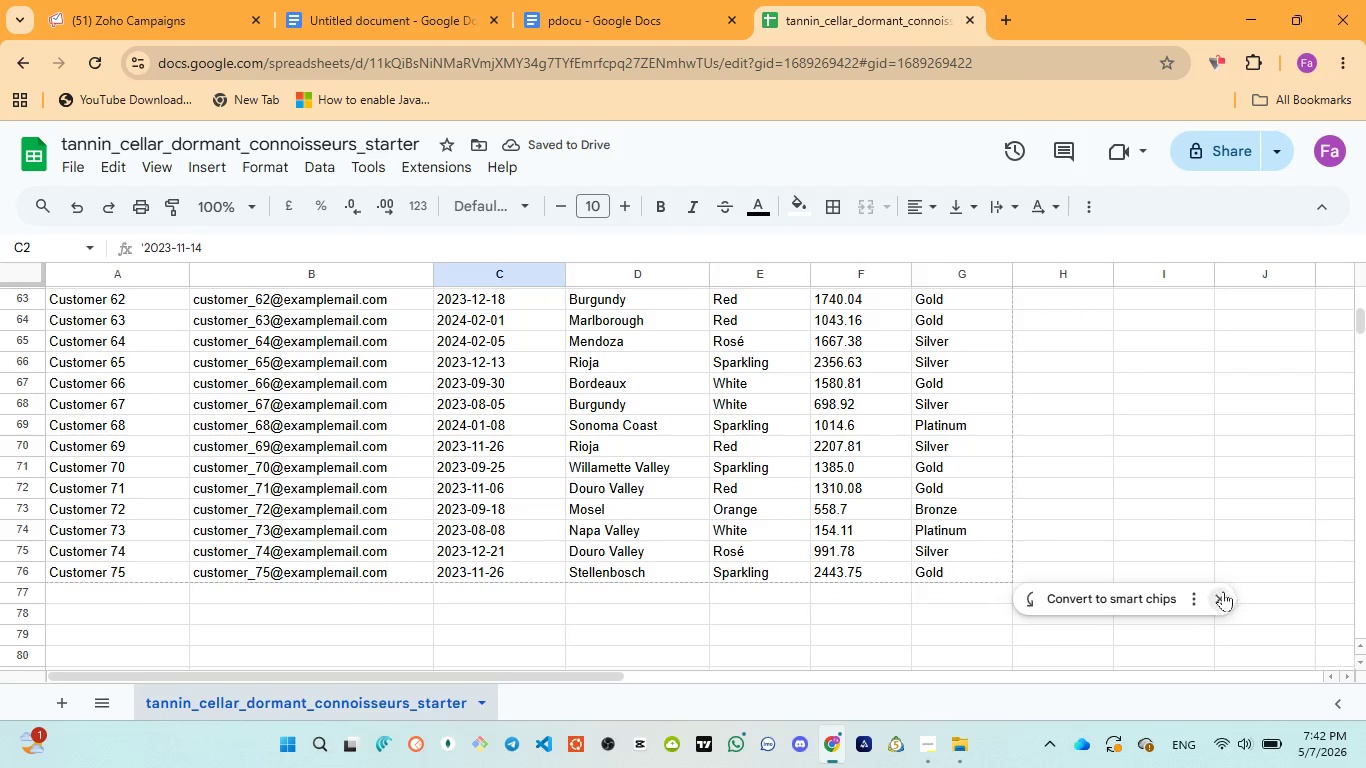 
left_click([1223, 594])
 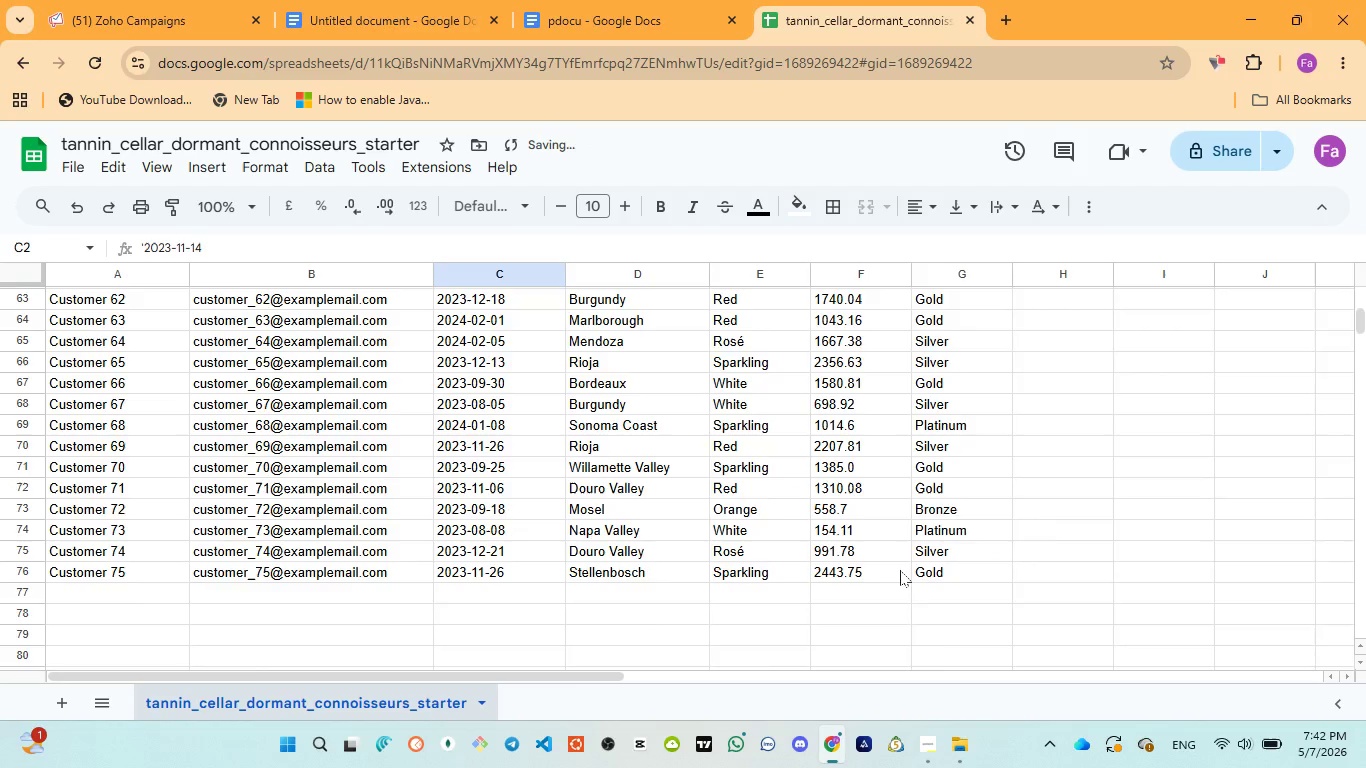 
scroll: coordinate [899, 569], scroll_direction: up, amount: 18.0
 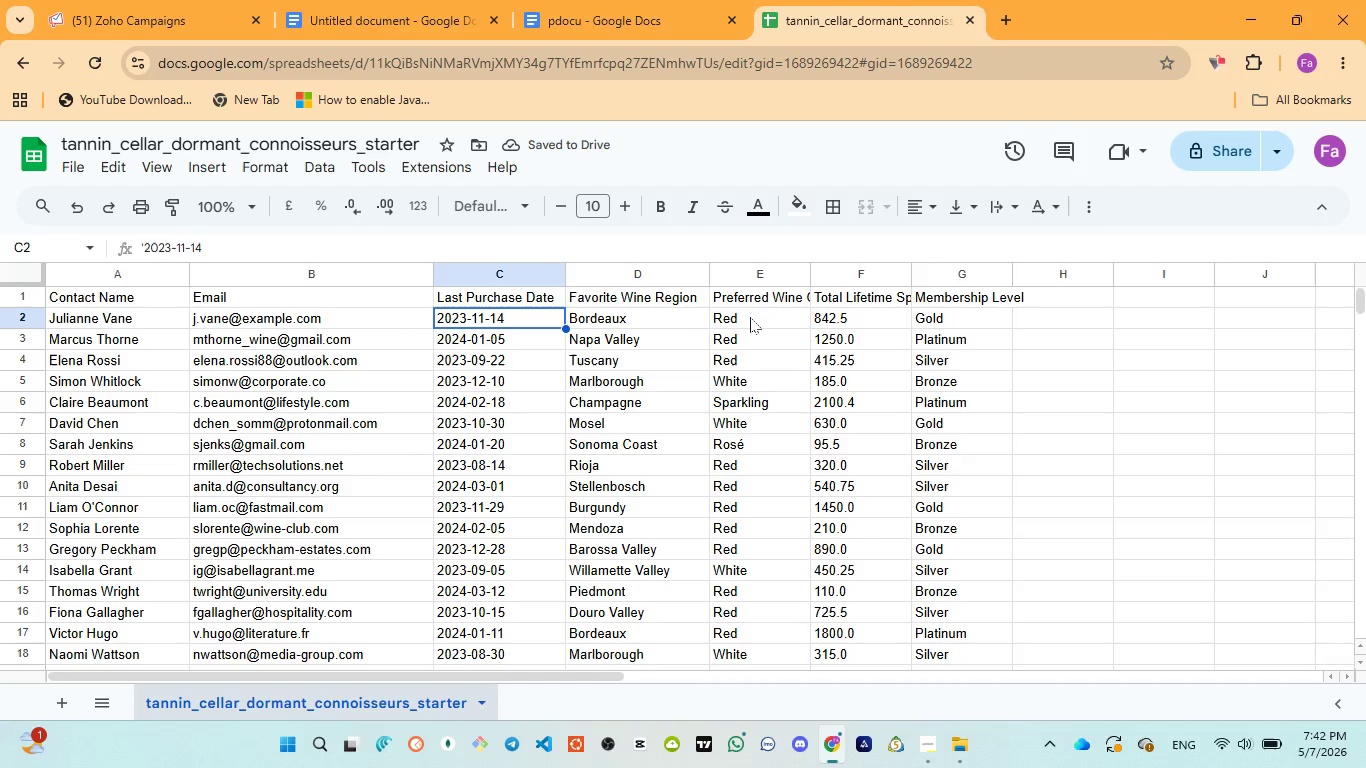 
left_click([760, 300])
 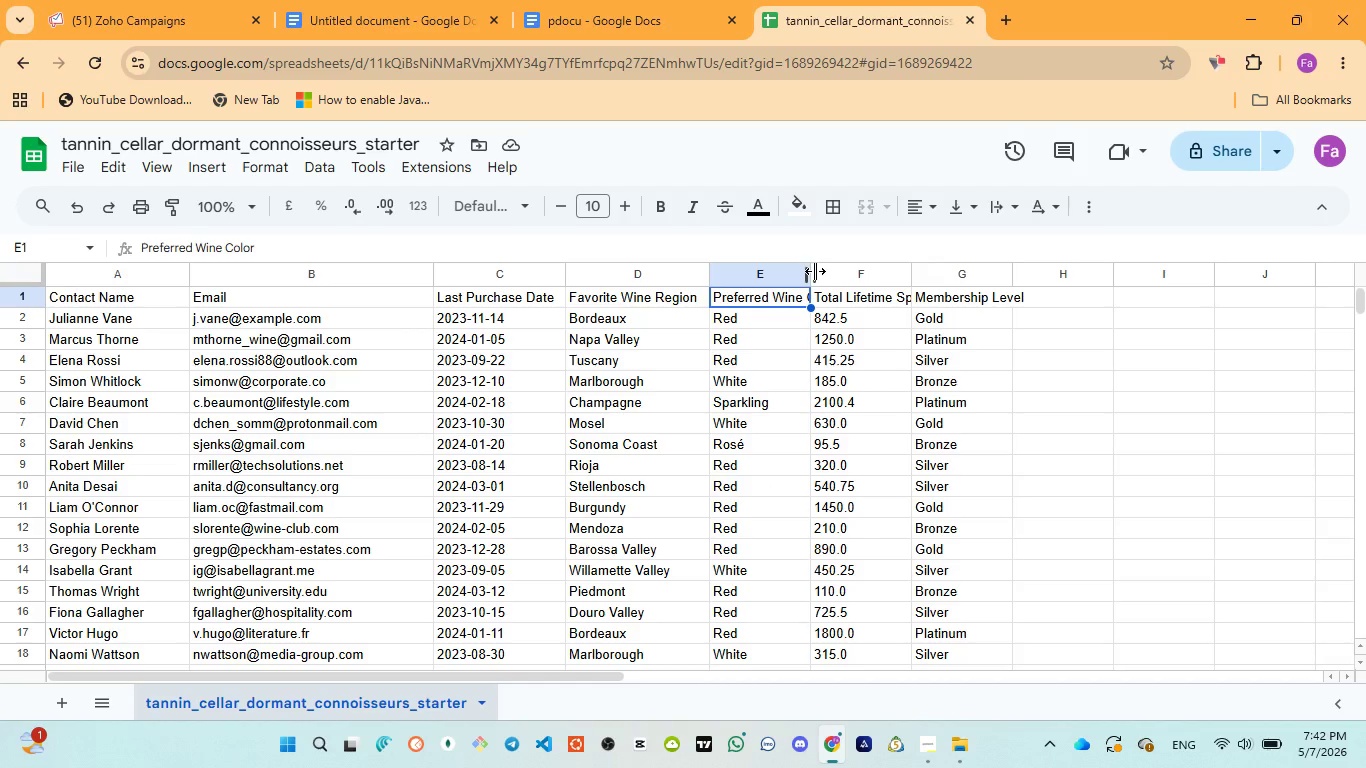 
left_click_drag(start_coordinate=[814, 270], to_coordinate=[841, 264])
 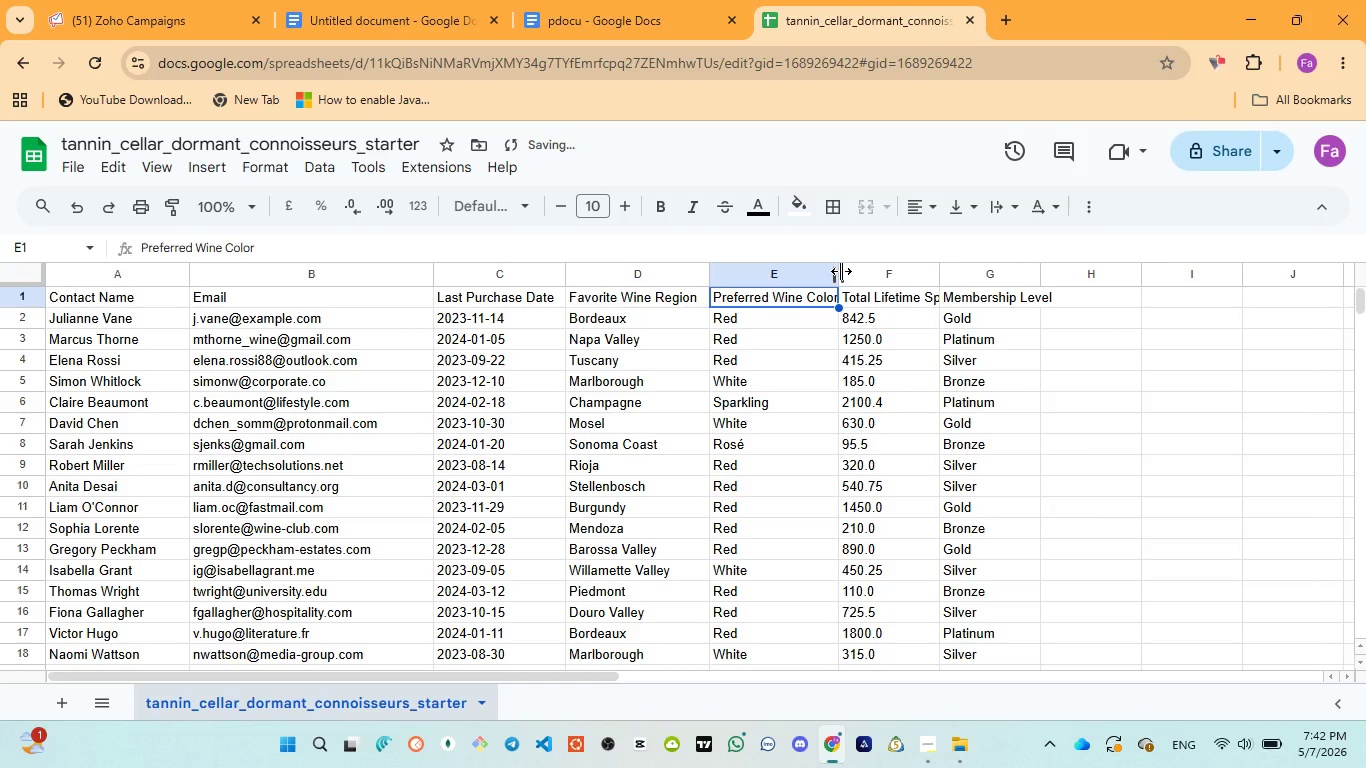 
left_click_drag(start_coordinate=[841, 271], to_coordinate=[868, 263])
 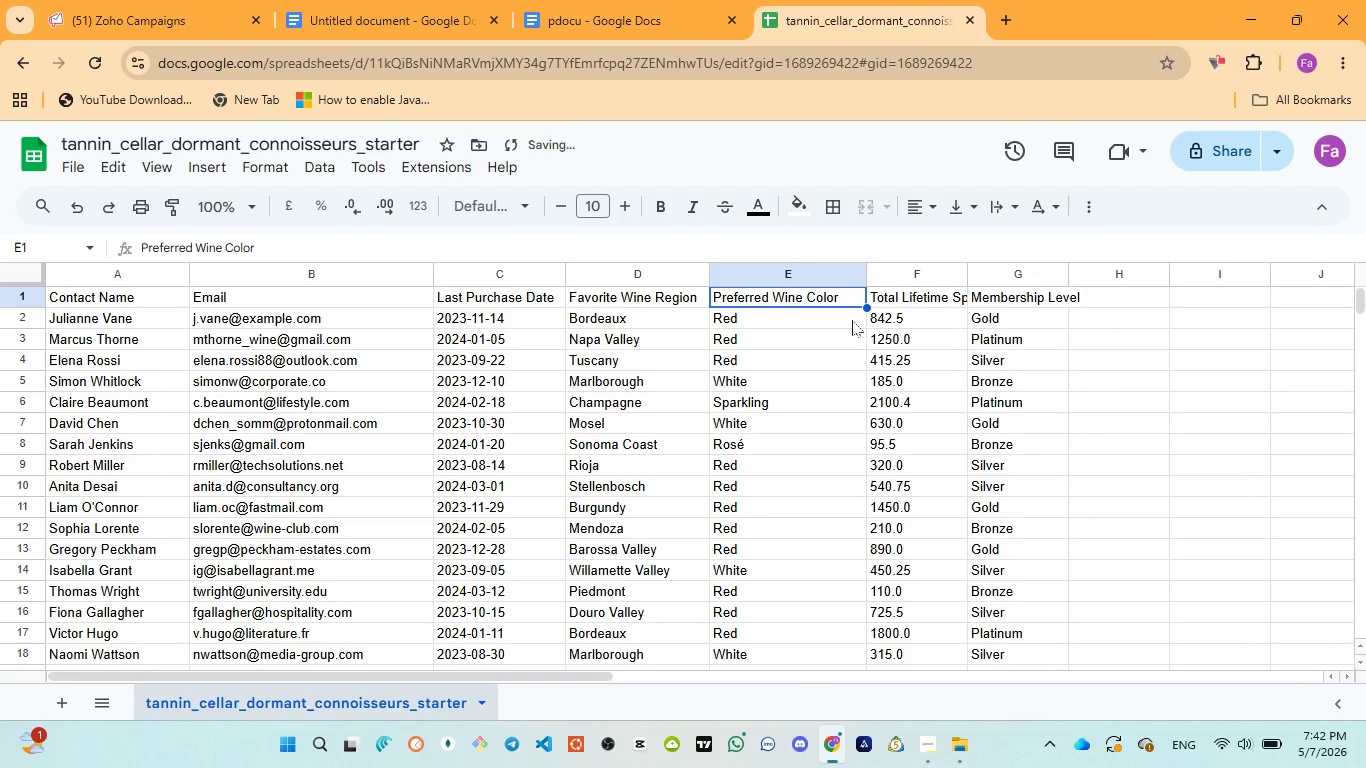 
left_click([850, 320])
 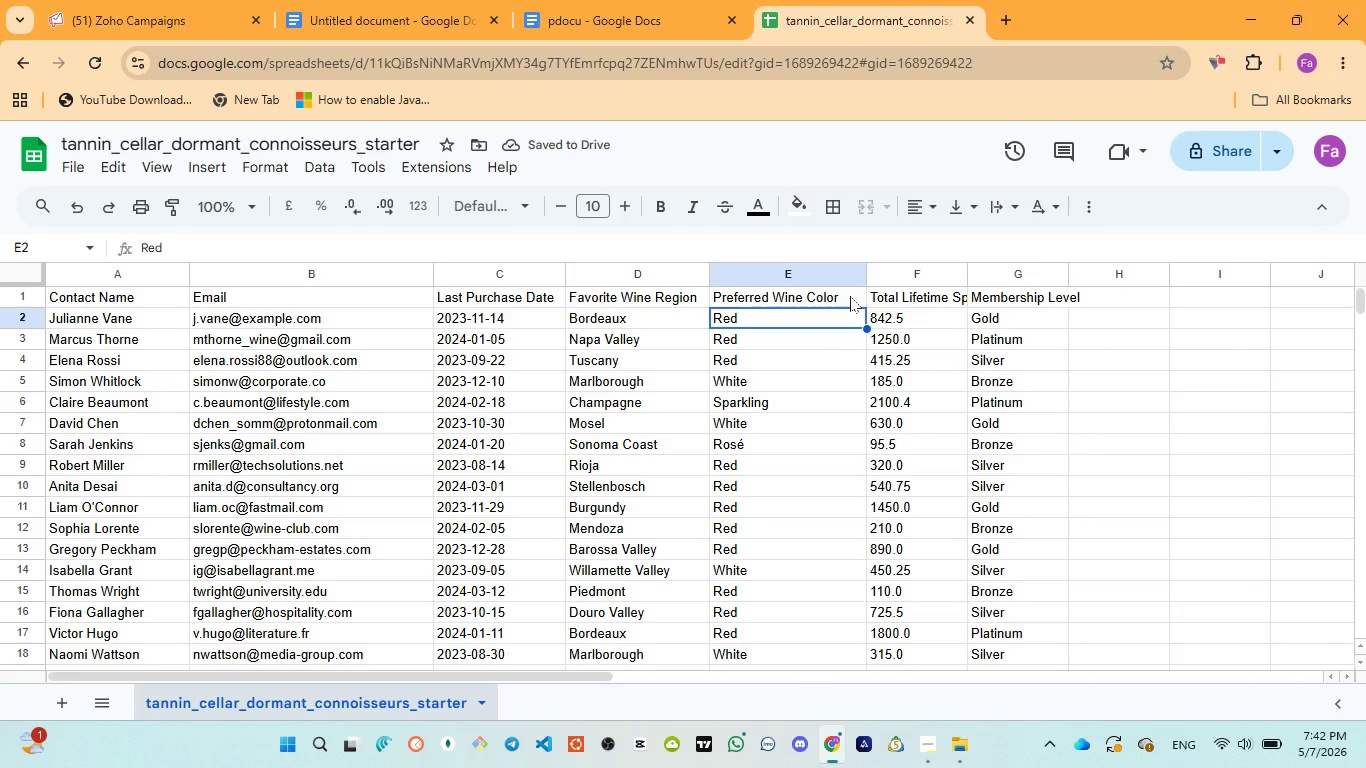 
left_click([850, 296])
 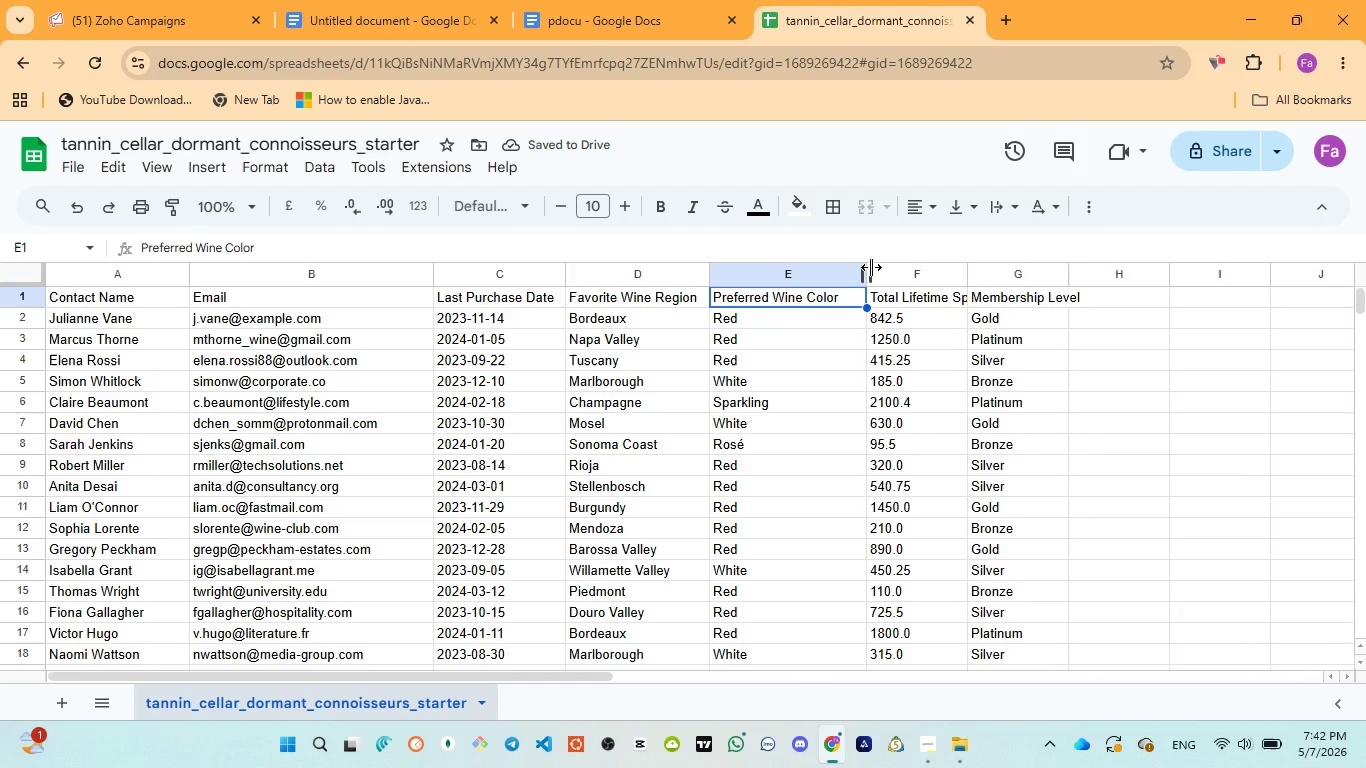 
left_click_drag(start_coordinate=[871, 267], to_coordinate=[863, 267])
 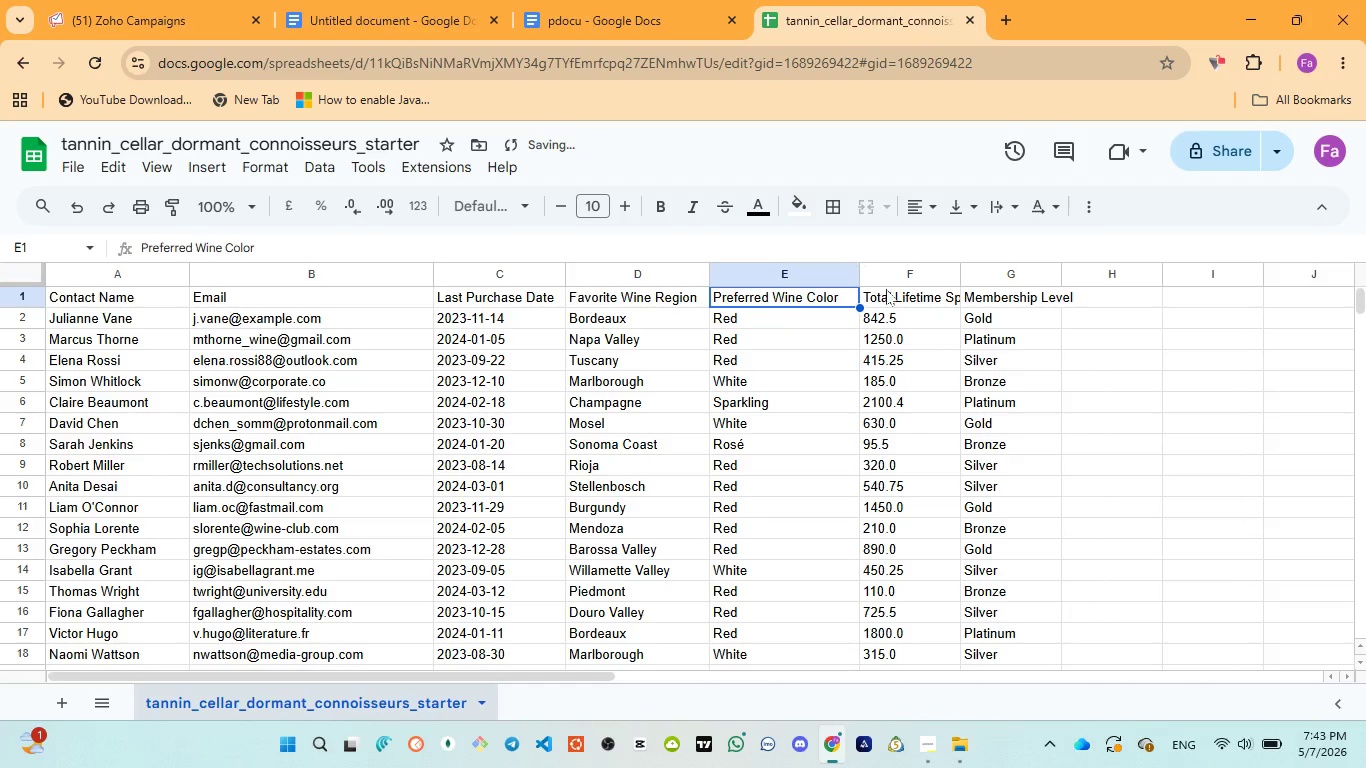 
left_click([881, 281])
 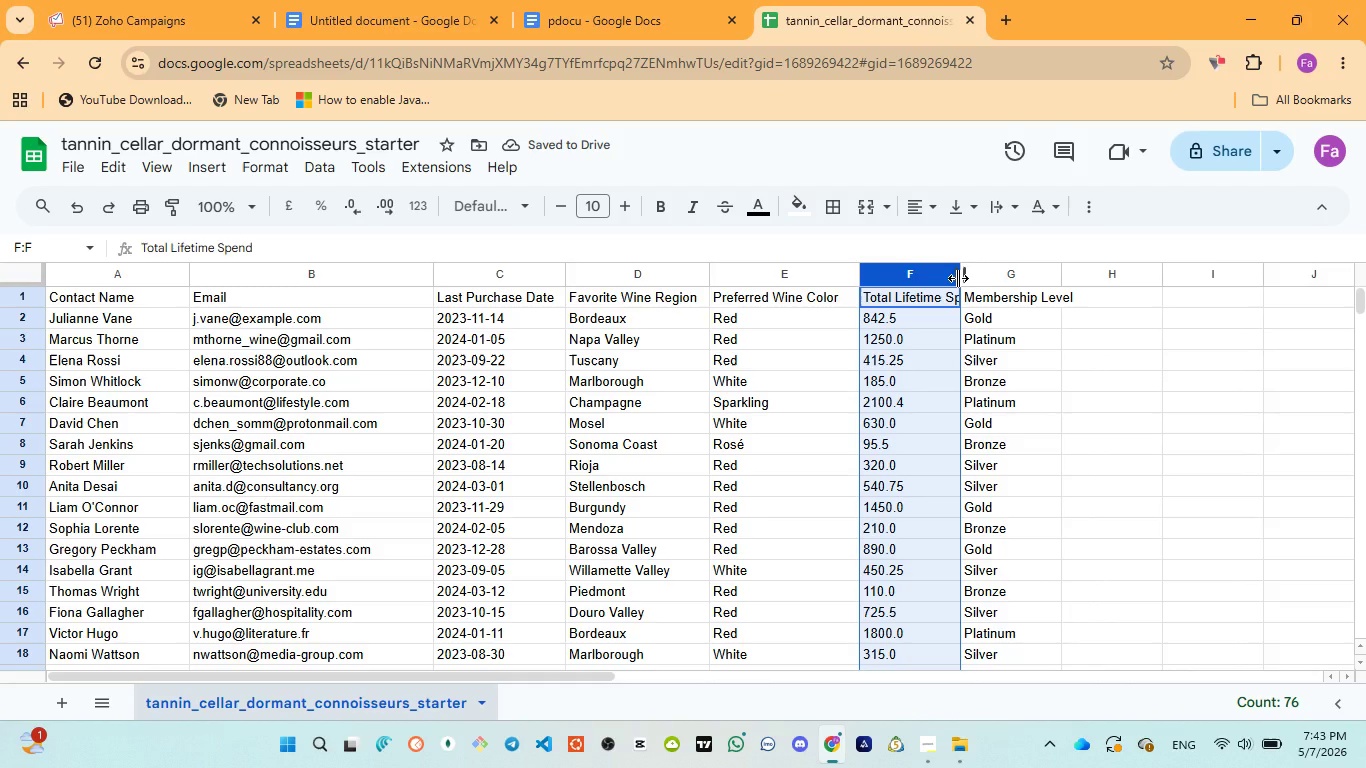 
left_click_drag(start_coordinate=[958, 278], to_coordinate=[995, 268])
 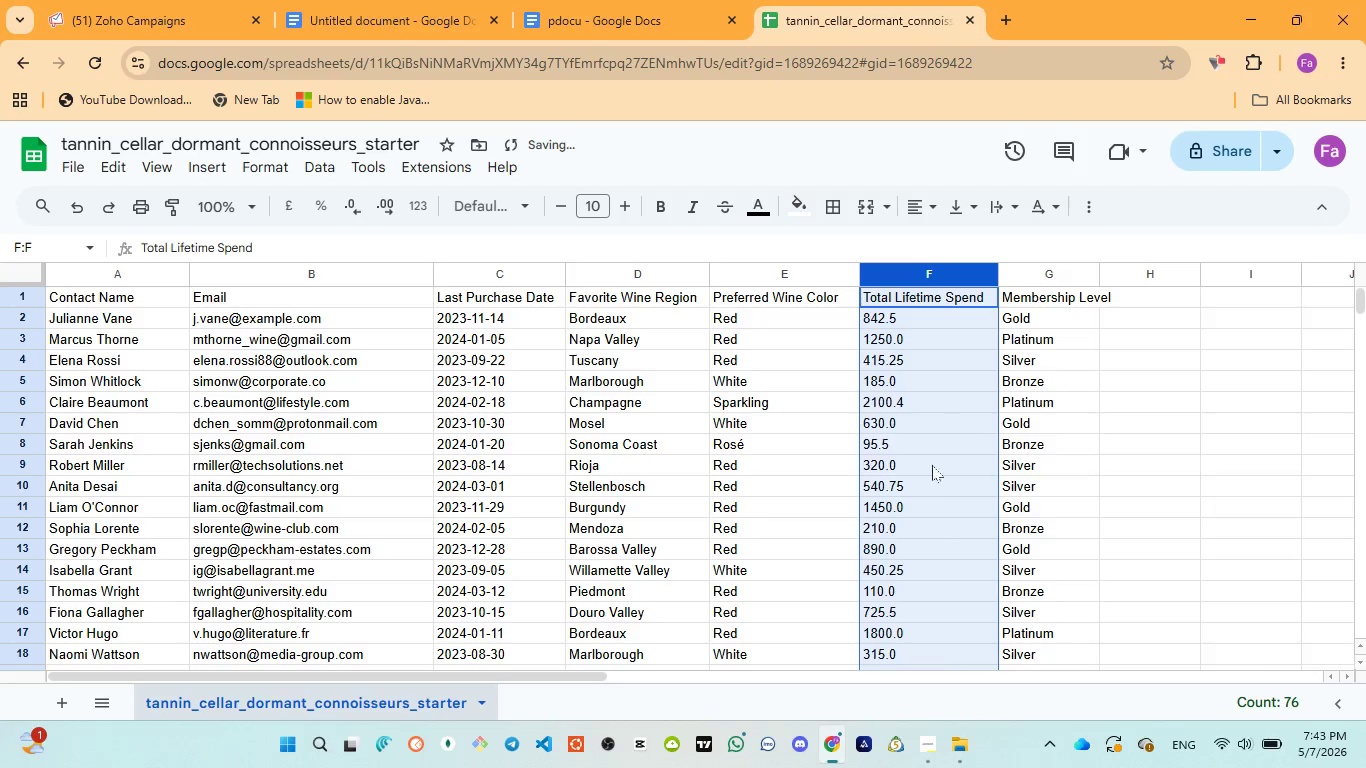 
scroll: coordinate [919, 496], scroll_direction: down, amount: 11.0
 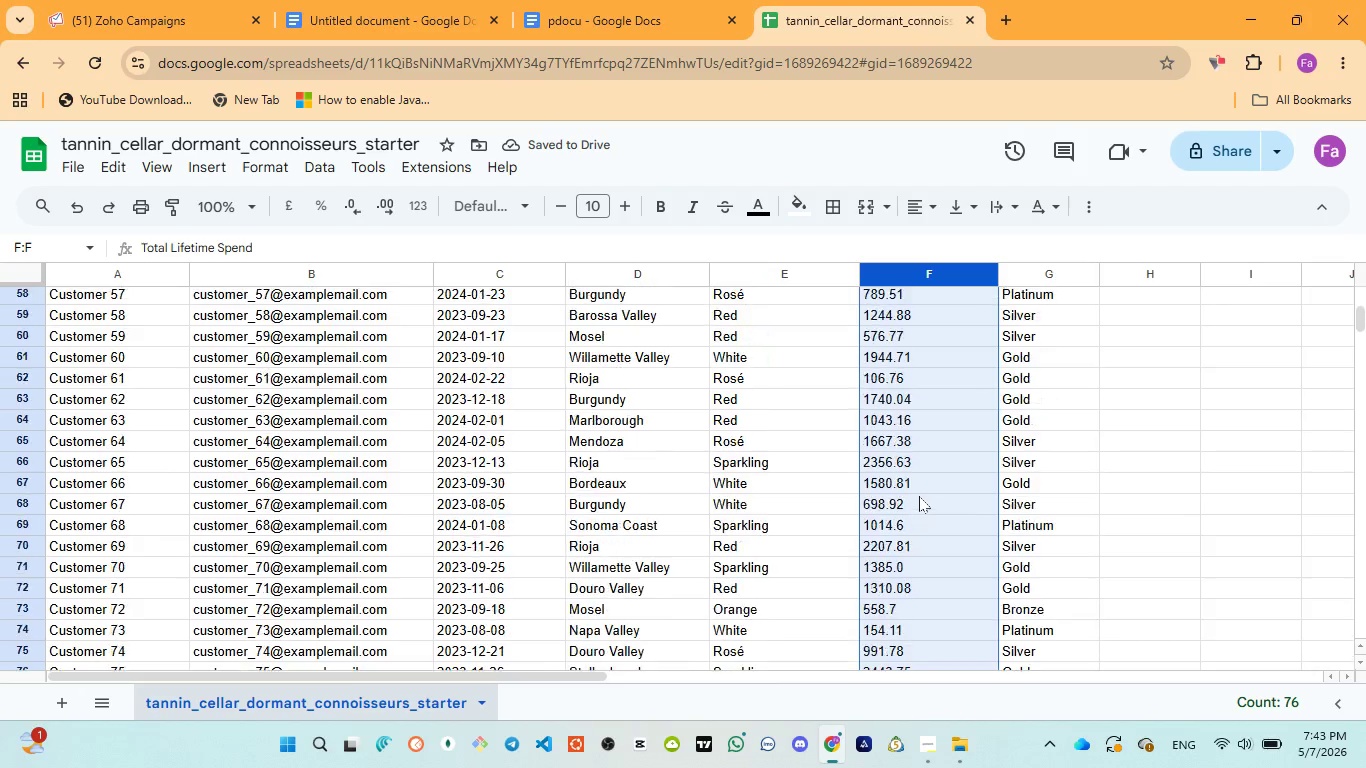 
scroll: coordinate [919, 496], scroll_direction: up, amount: 21.0
 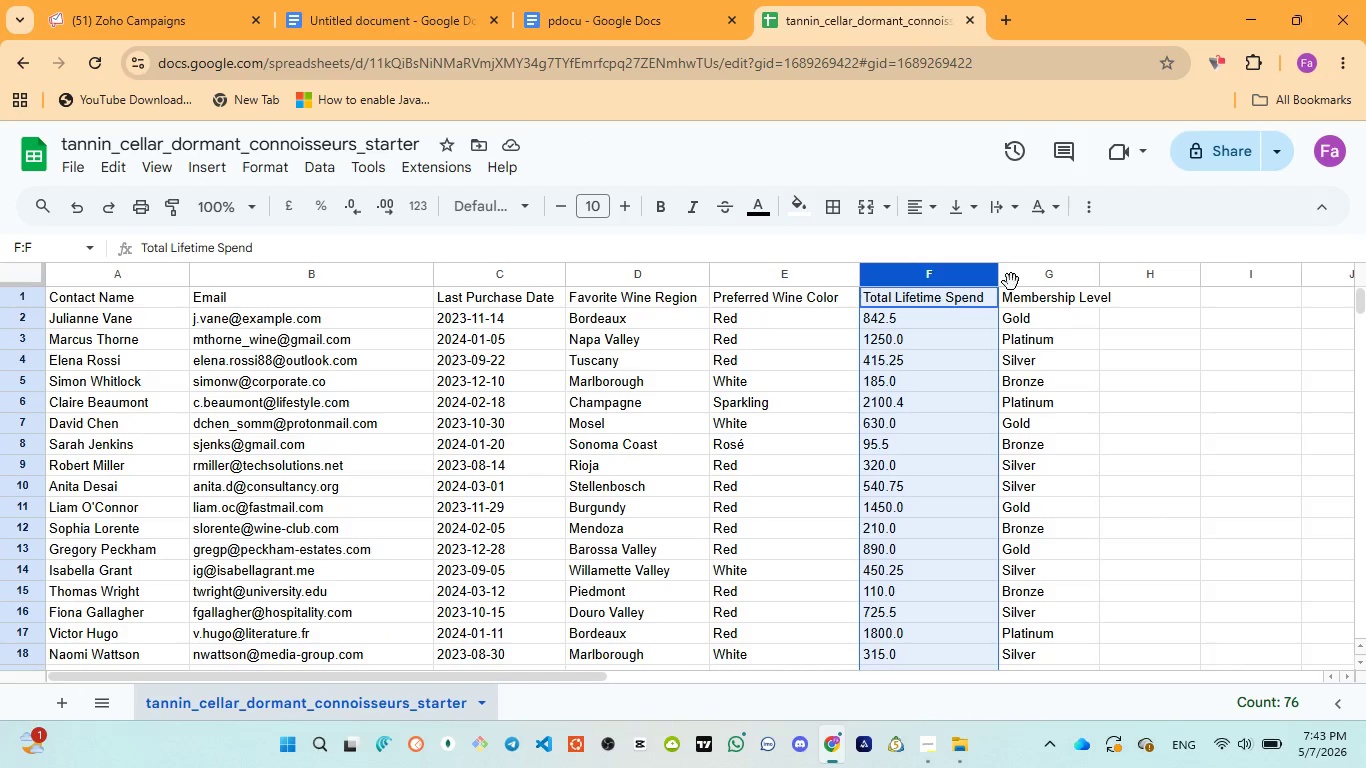 
left_click([1011, 272])
 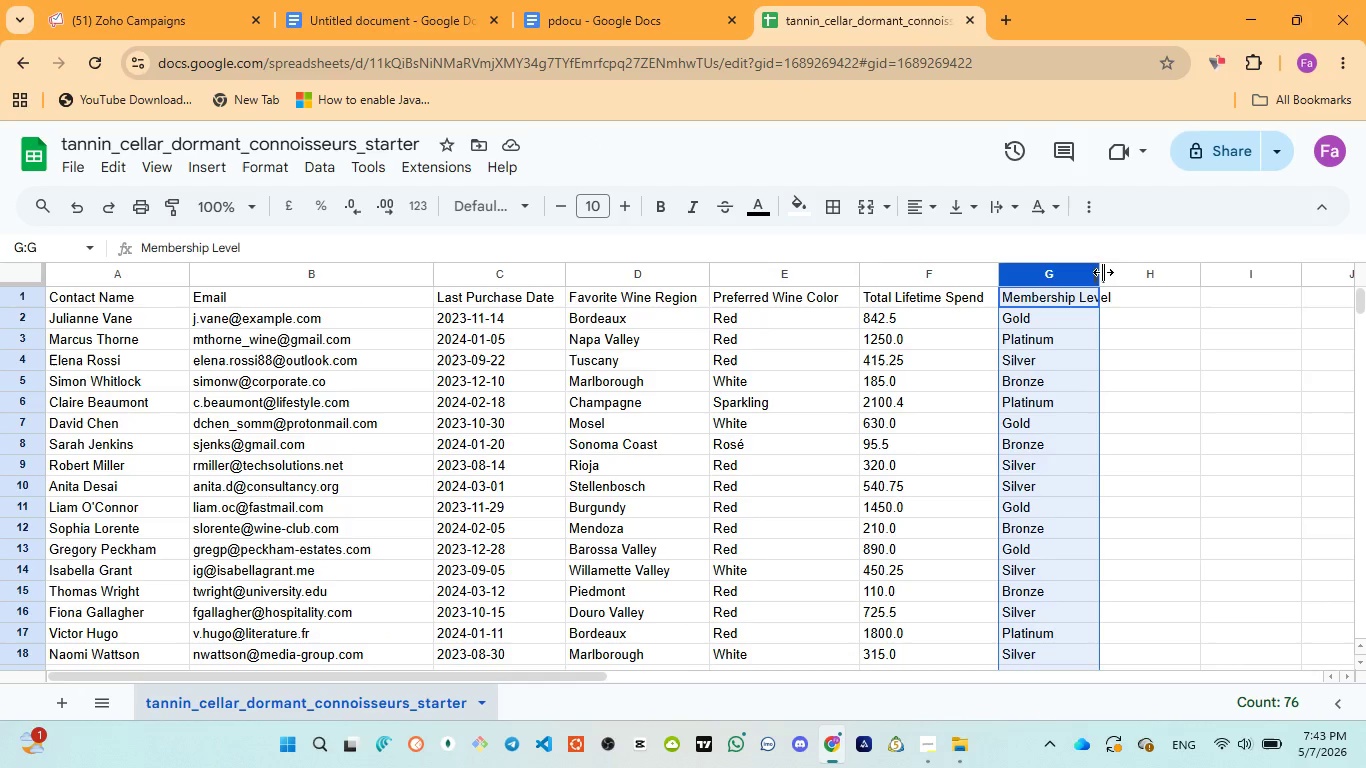 
left_click_drag(start_coordinate=[1103, 272], to_coordinate=[1127, 269])
 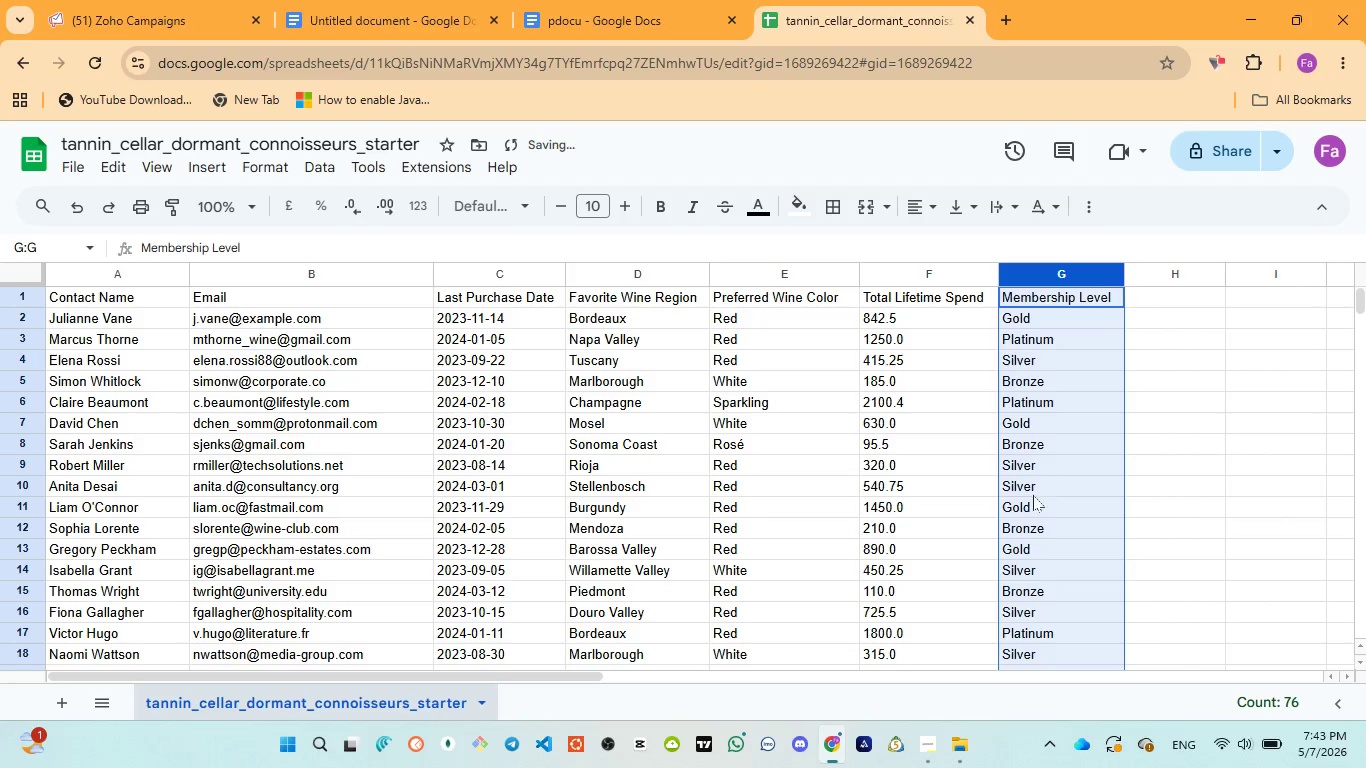 
scroll: coordinate [1030, 515], scroll_direction: down, amount: 14.0
 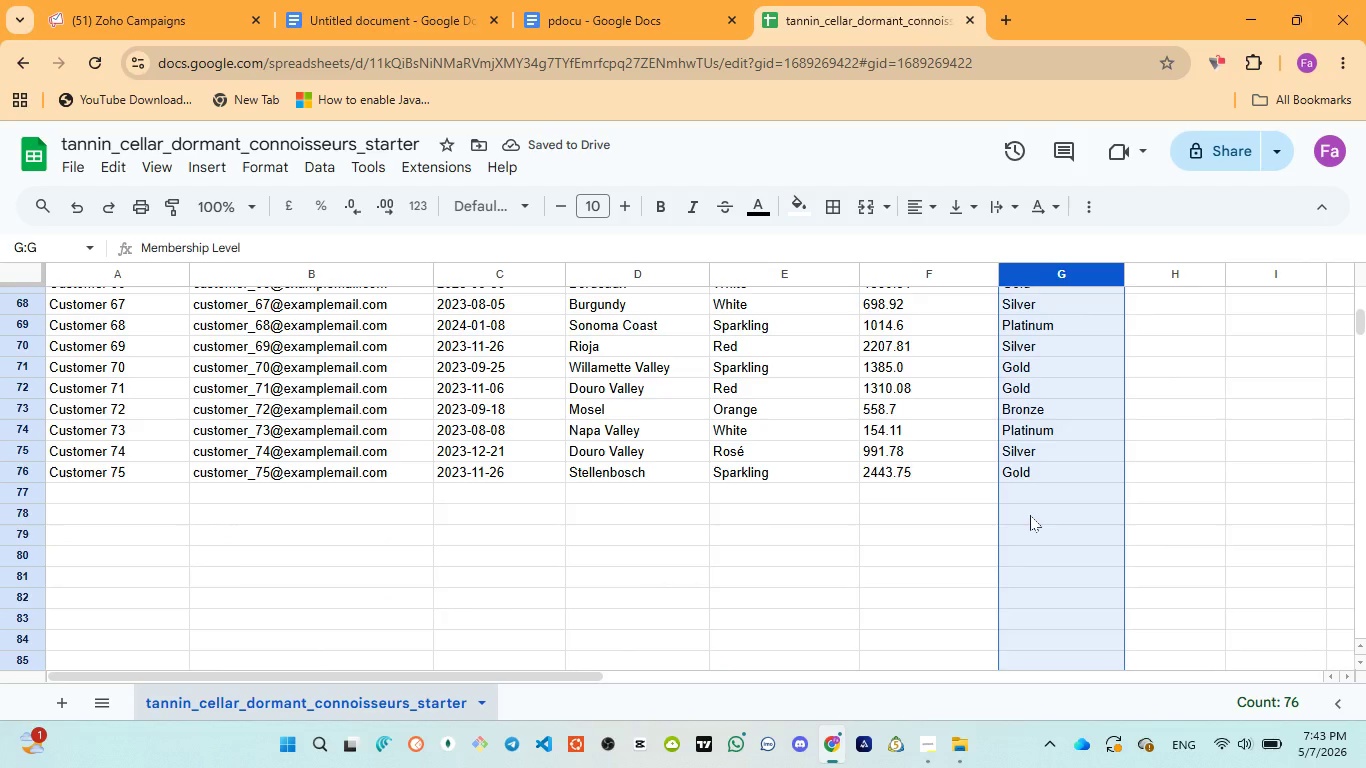 
scroll: coordinate [1030, 515], scroll_direction: up, amount: 22.0
 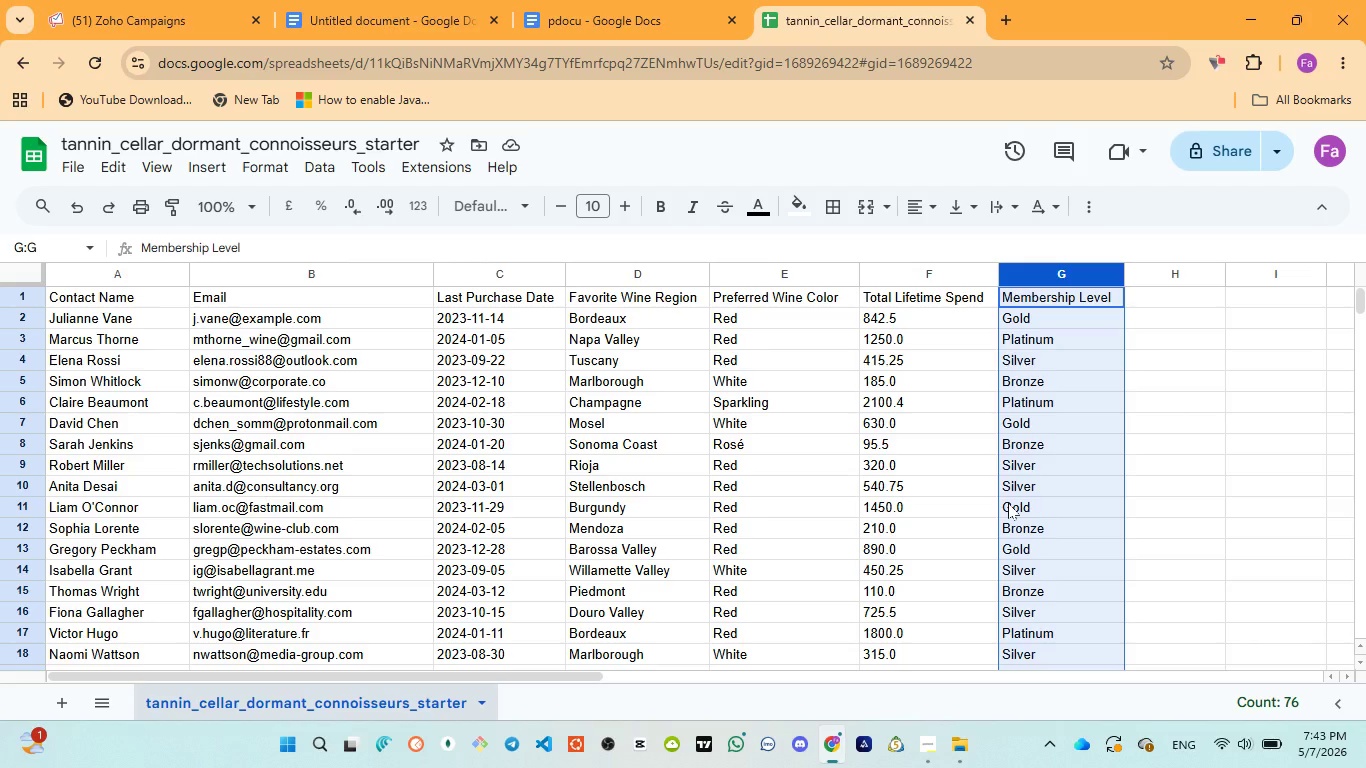 
wait(14.1)
 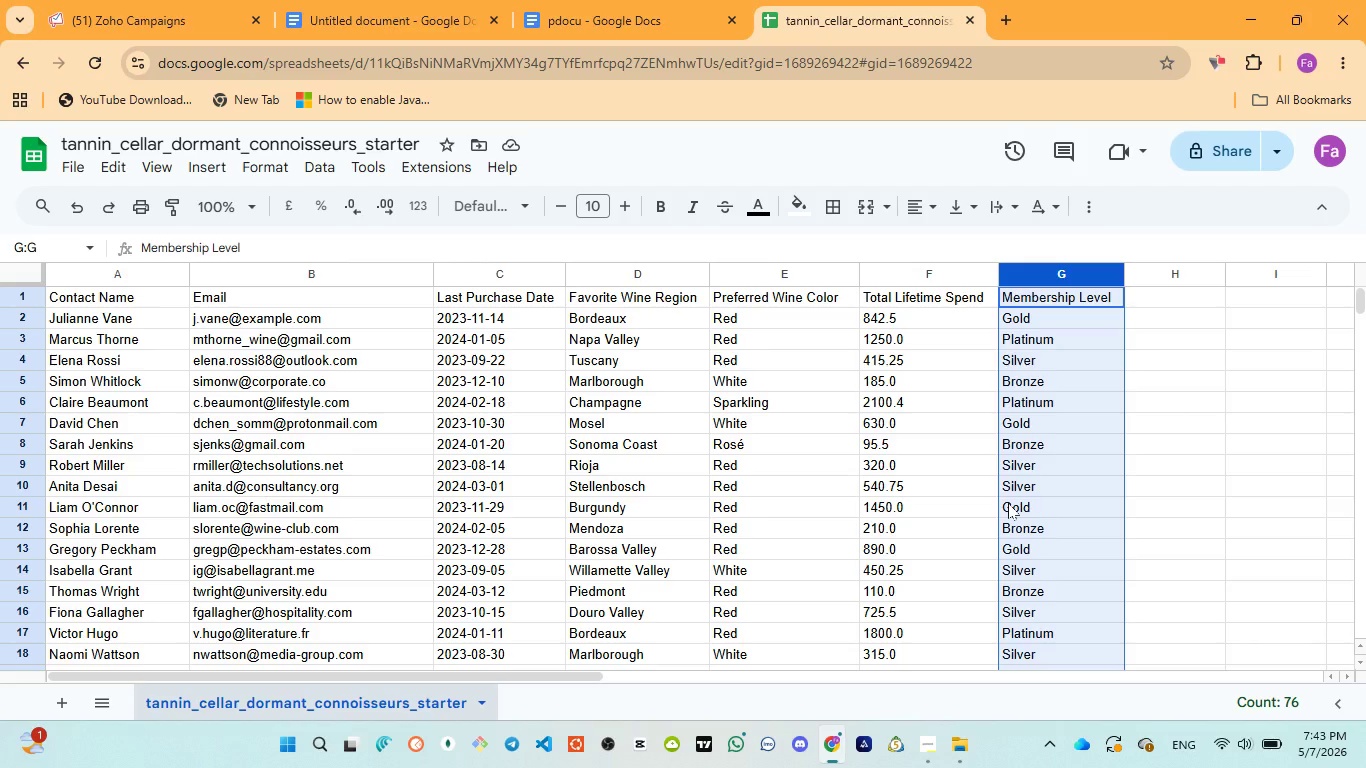 
left_click([231, 317])
 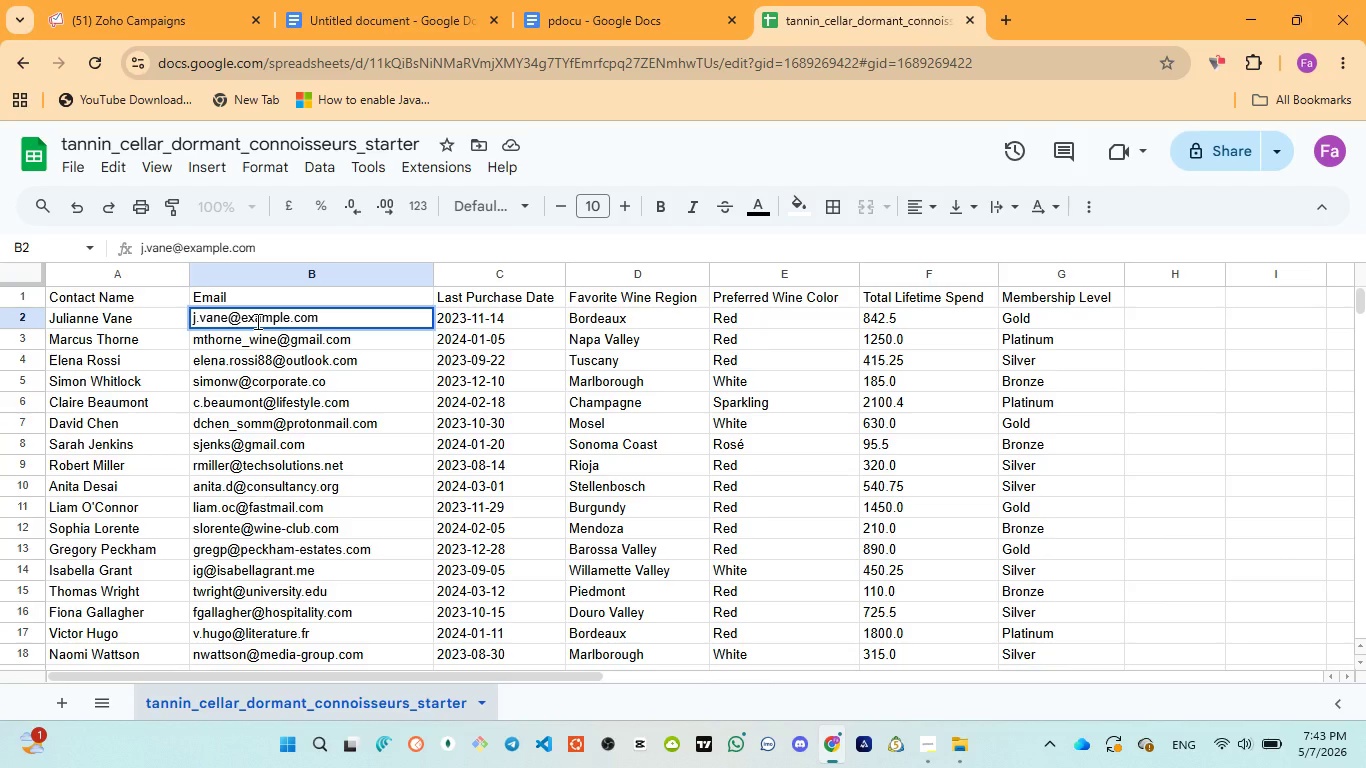 
double_click([256, 321])
 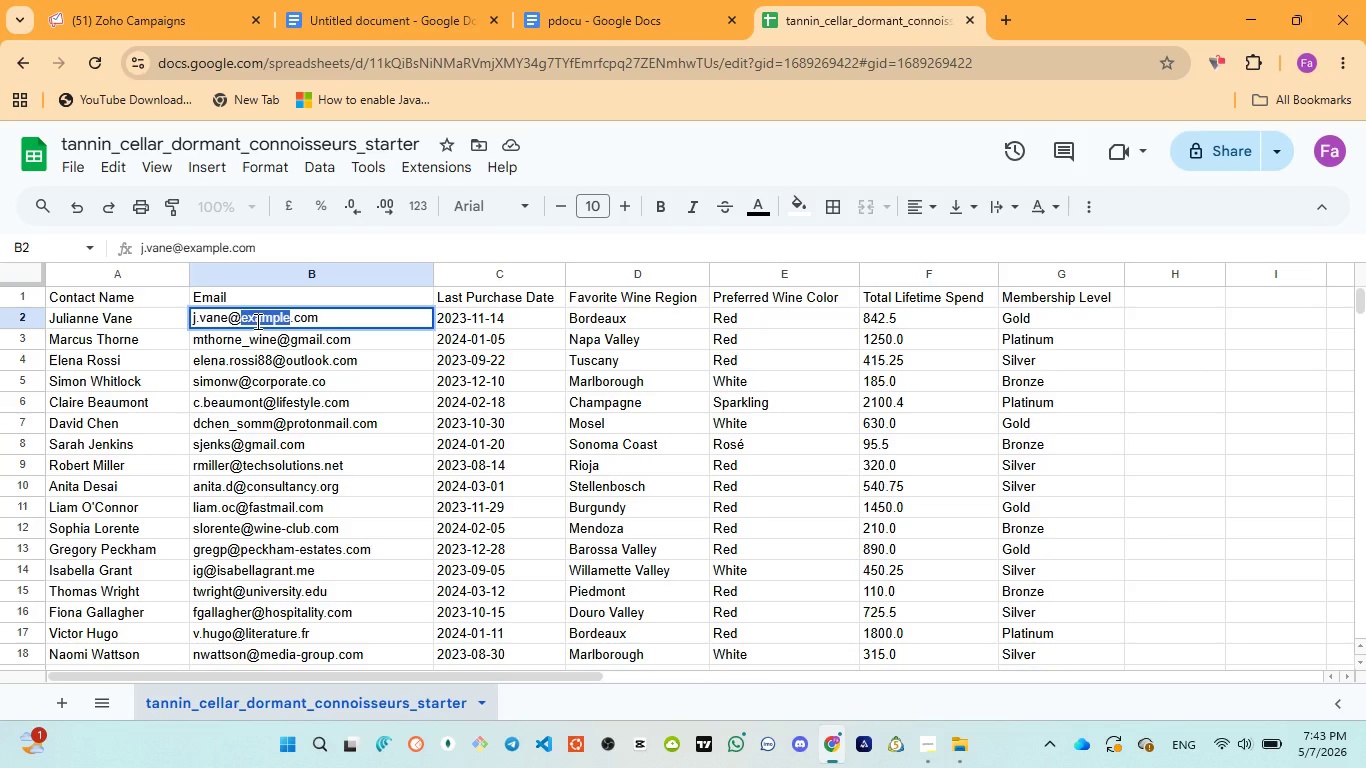 
type(gmail)
 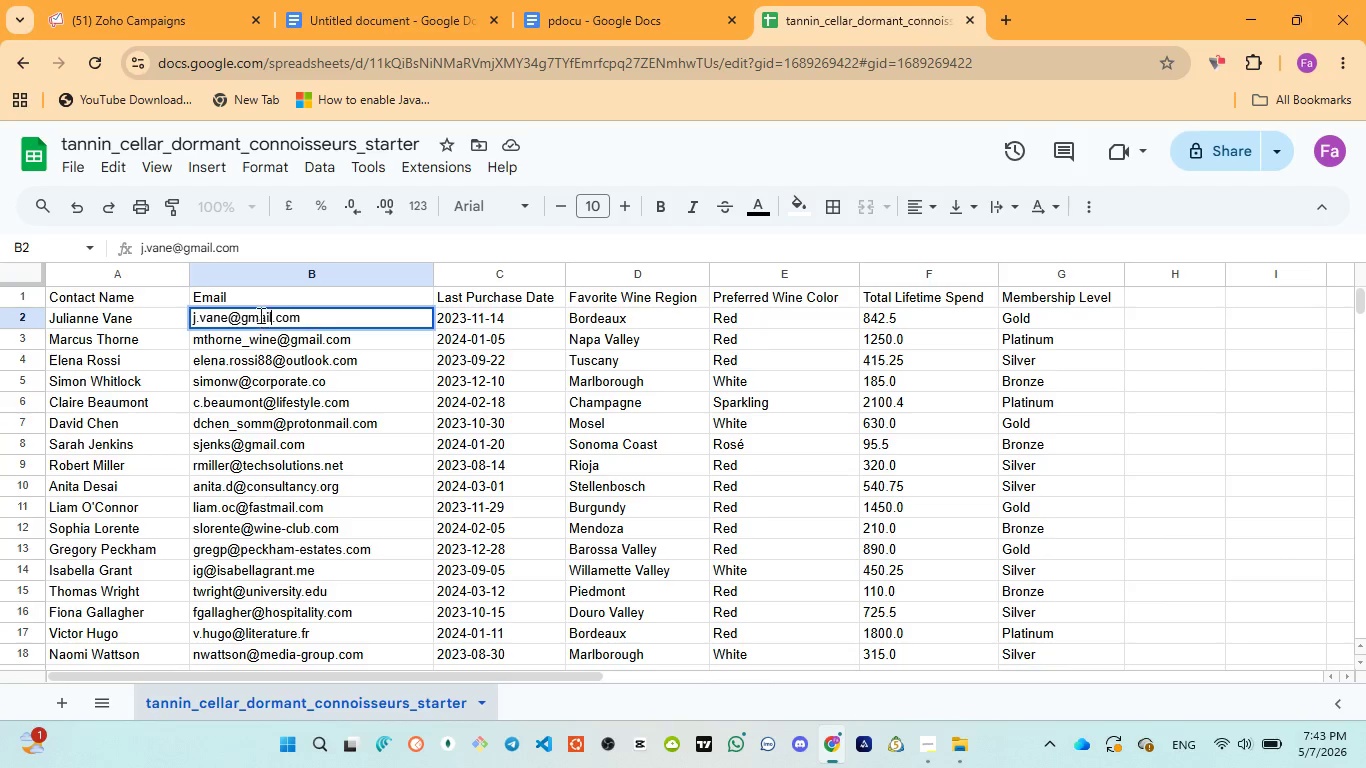 
double_click([259, 315])
 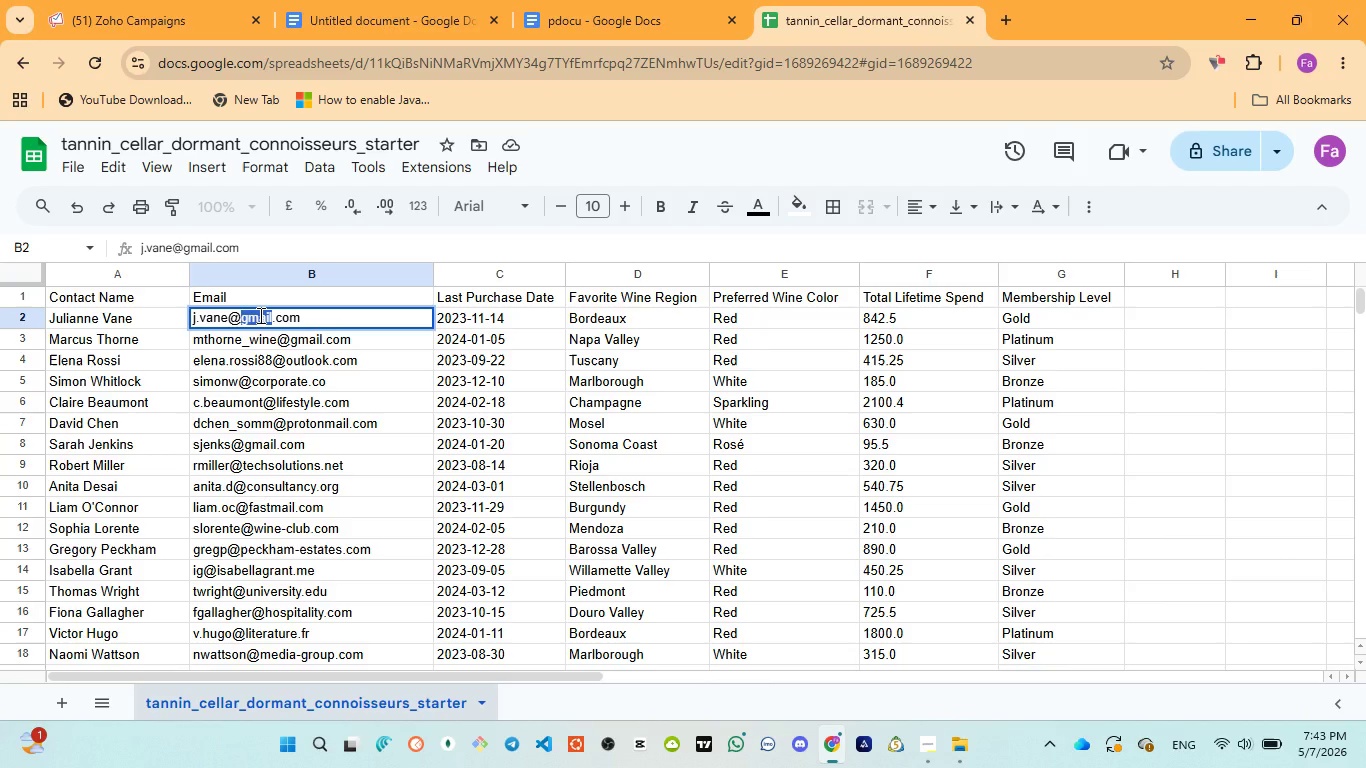 
left_click([259, 315])
 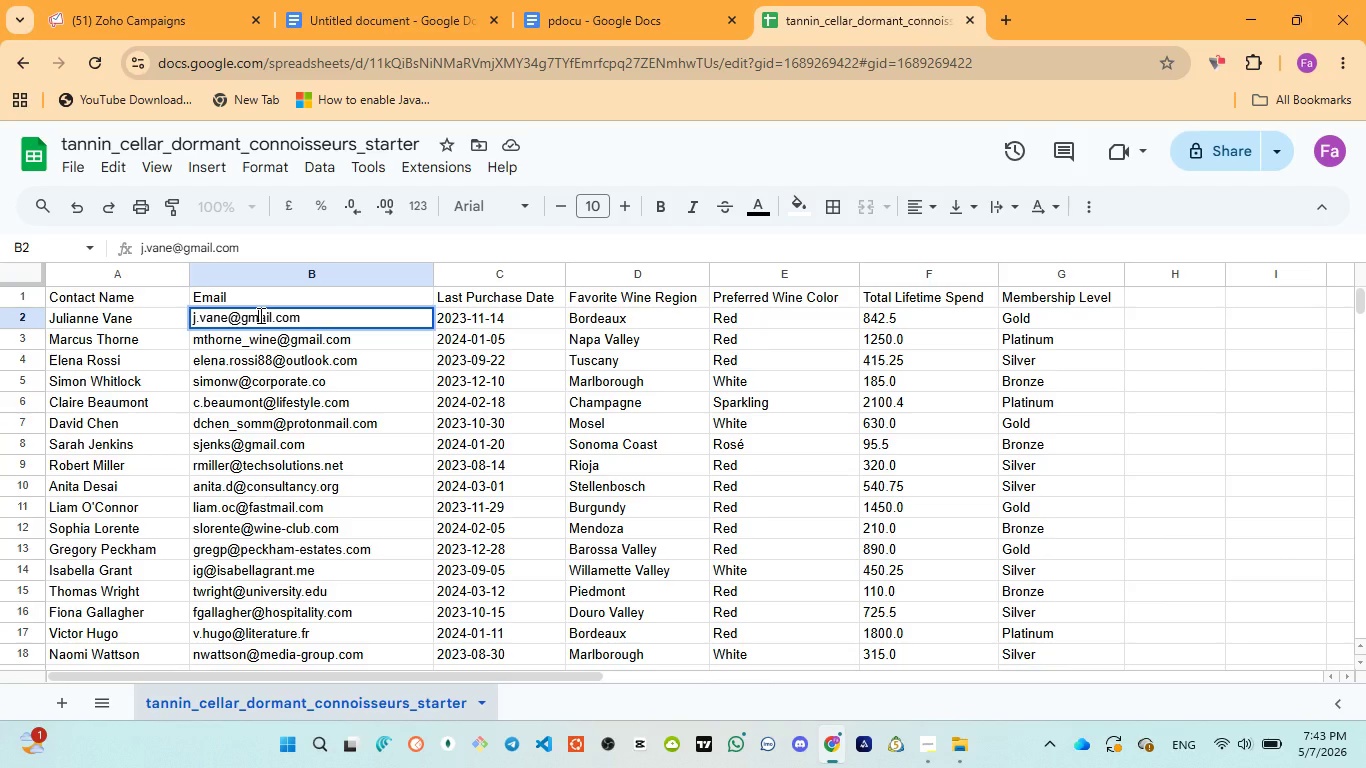 
key(Control+C)
 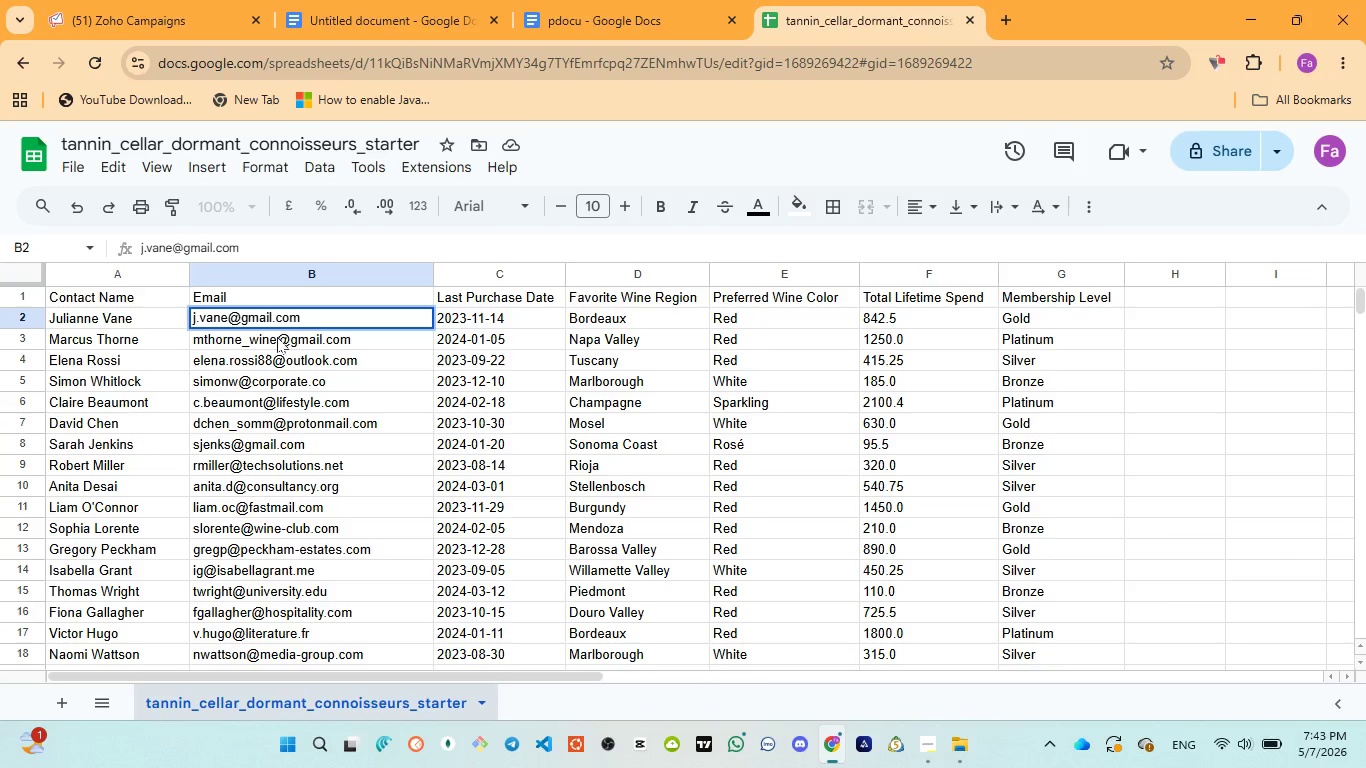 
double_click([278, 337])
 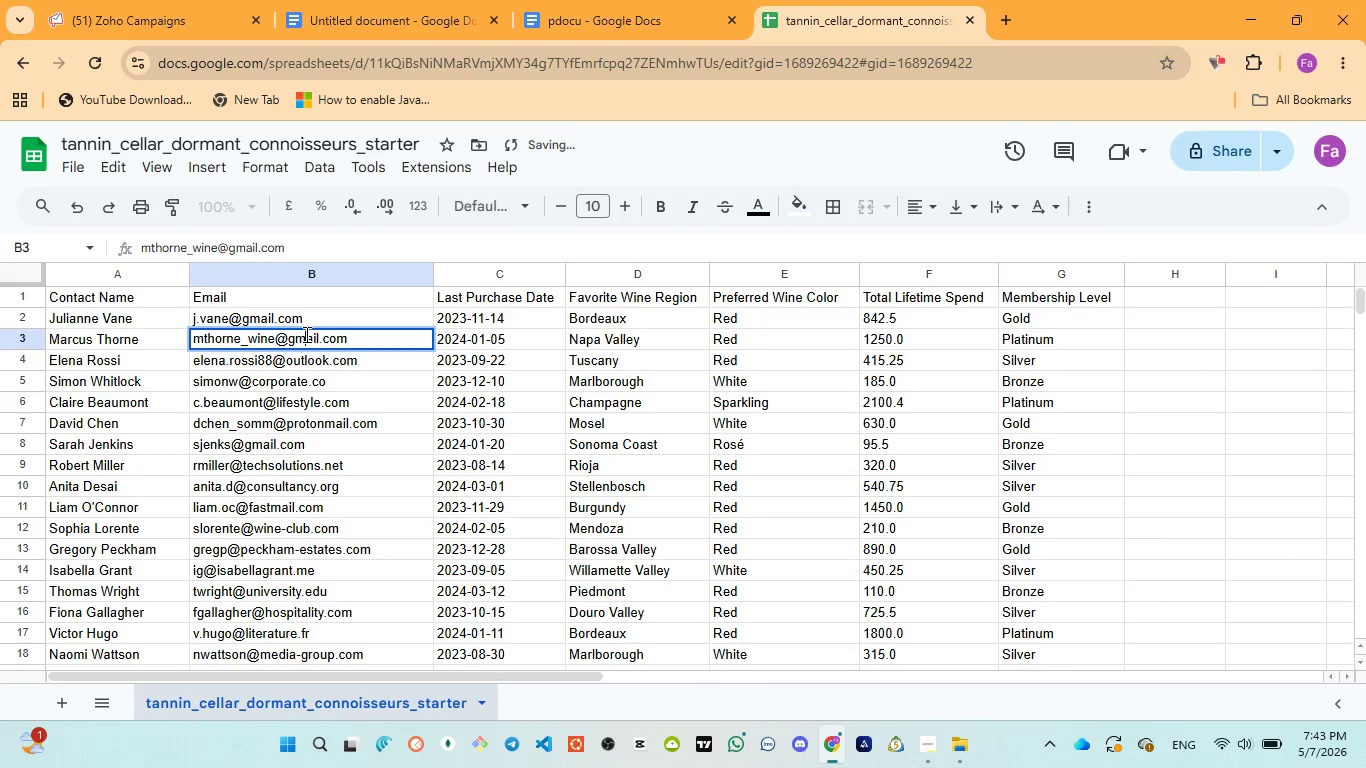 
double_click([305, 334])
 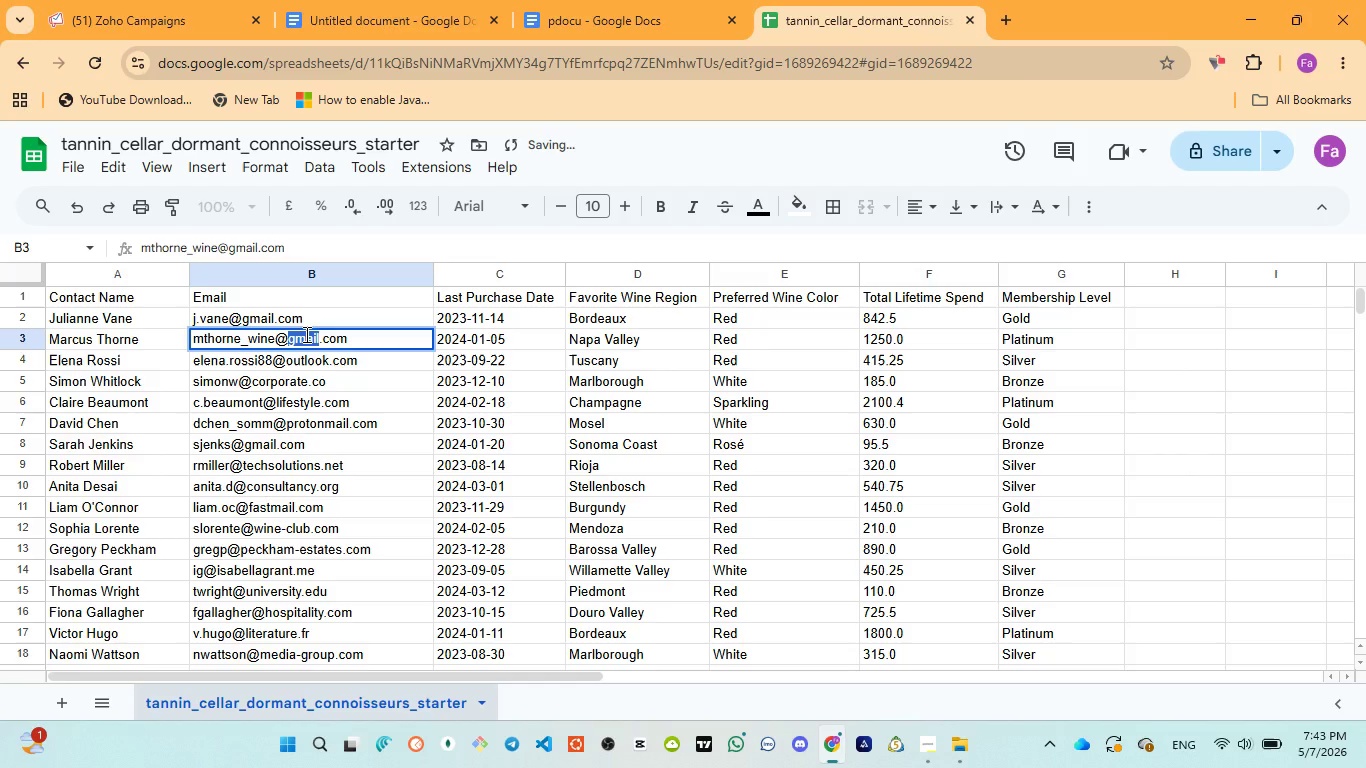 
key(Control+V)
 